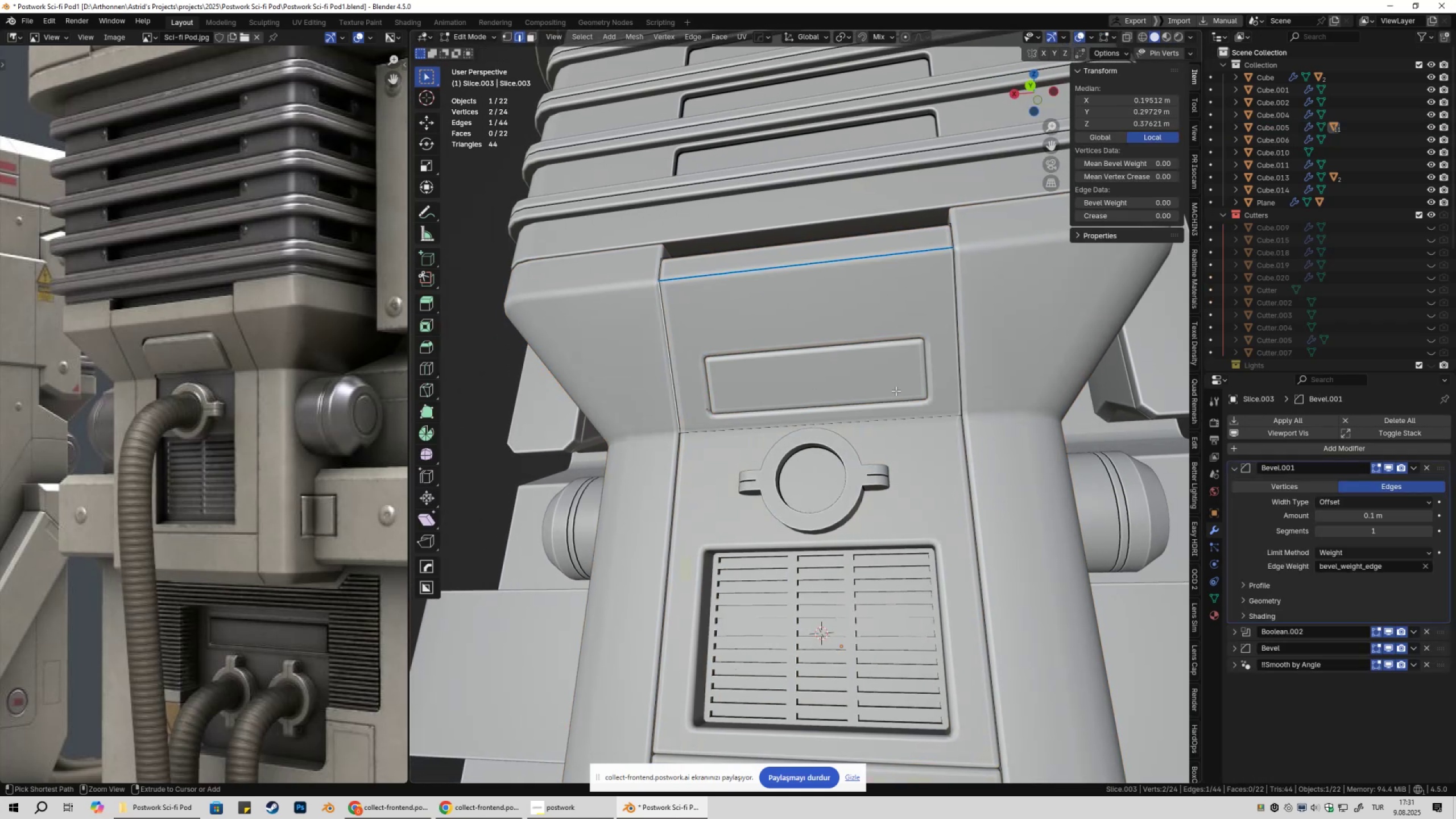 
key(Control+Z)
 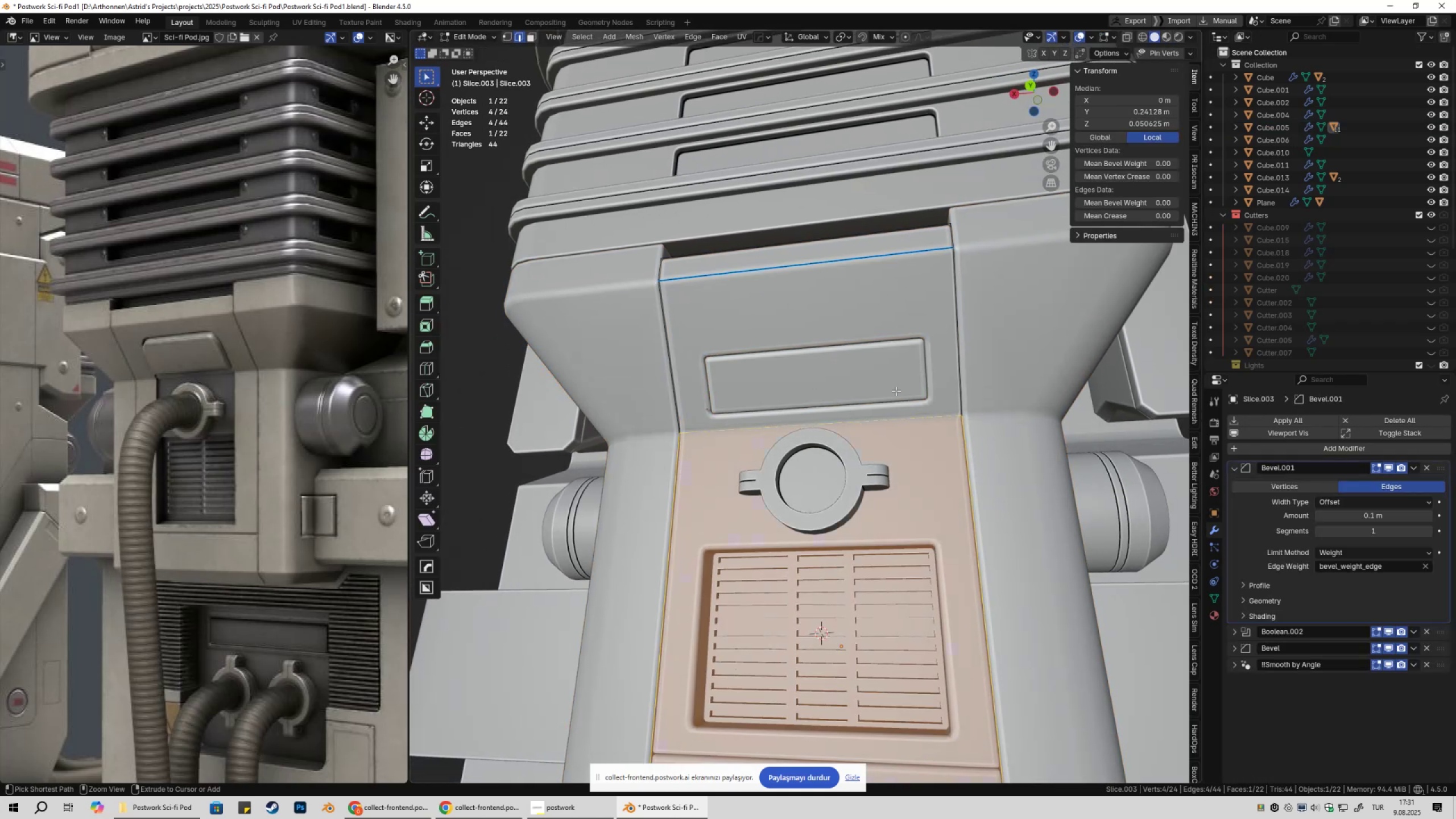 
key(Control+Z)
 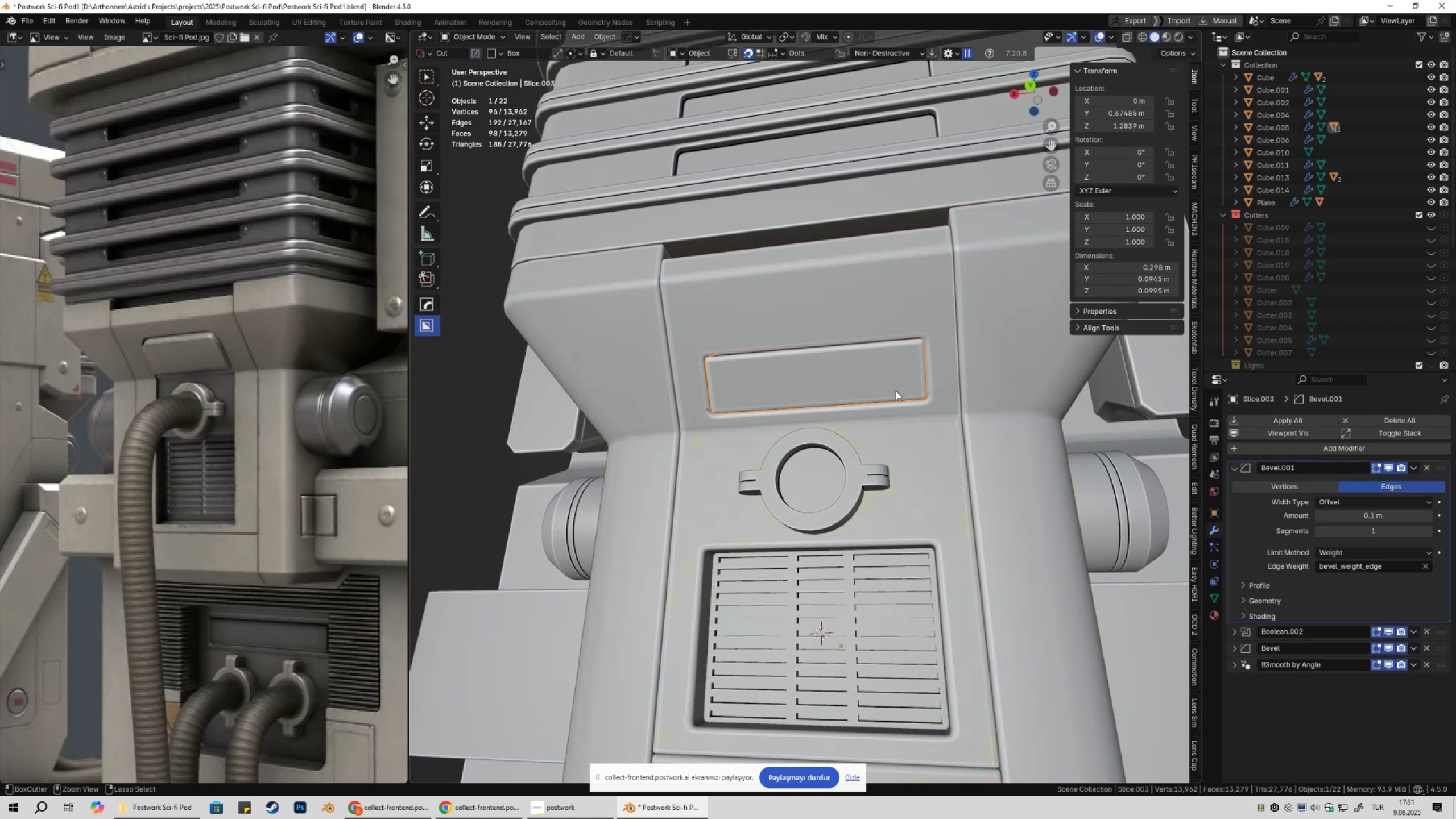 
key(Control+Z)
 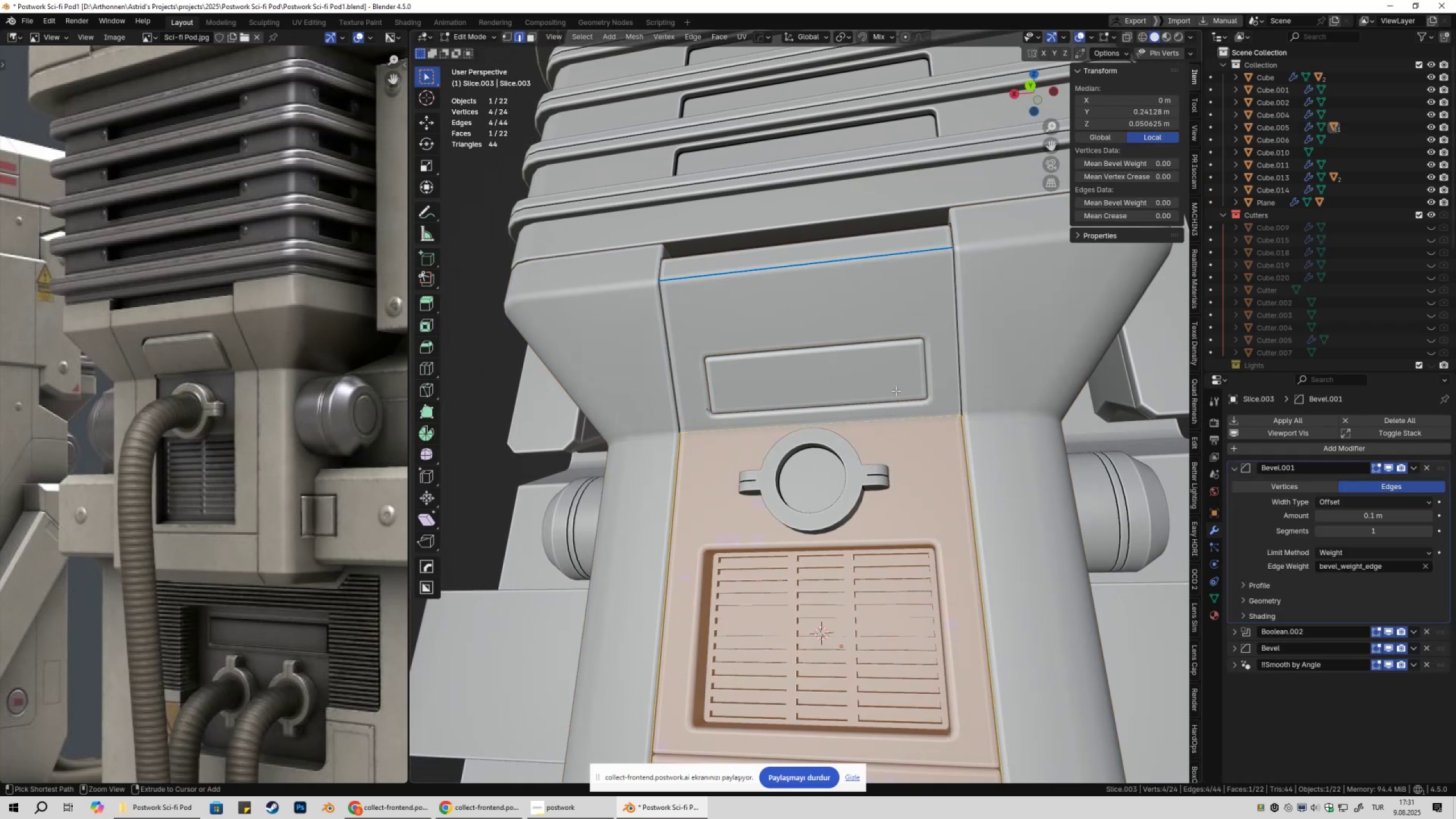 
key(Control+Z)
 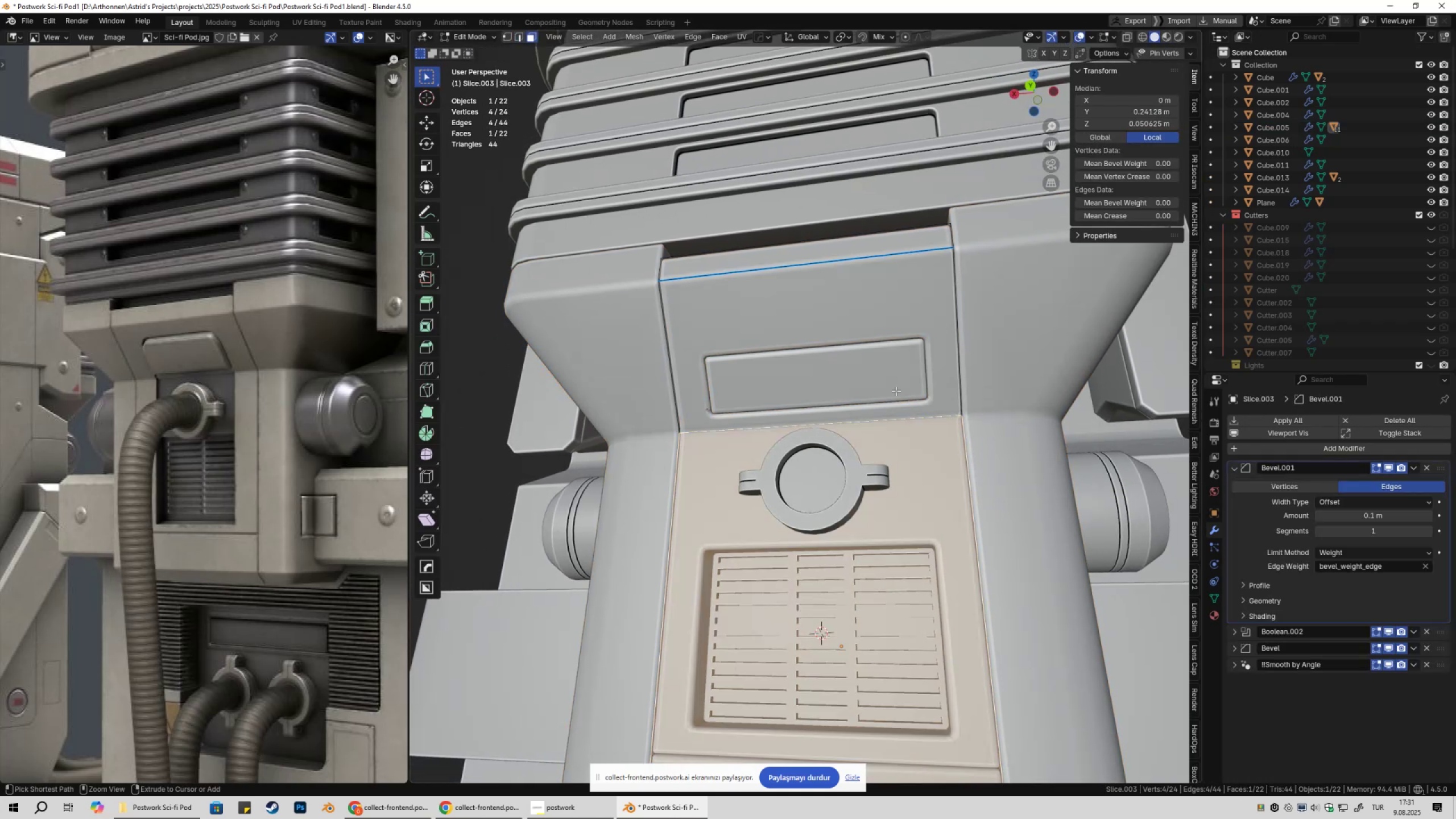 
key(Control+Z)
 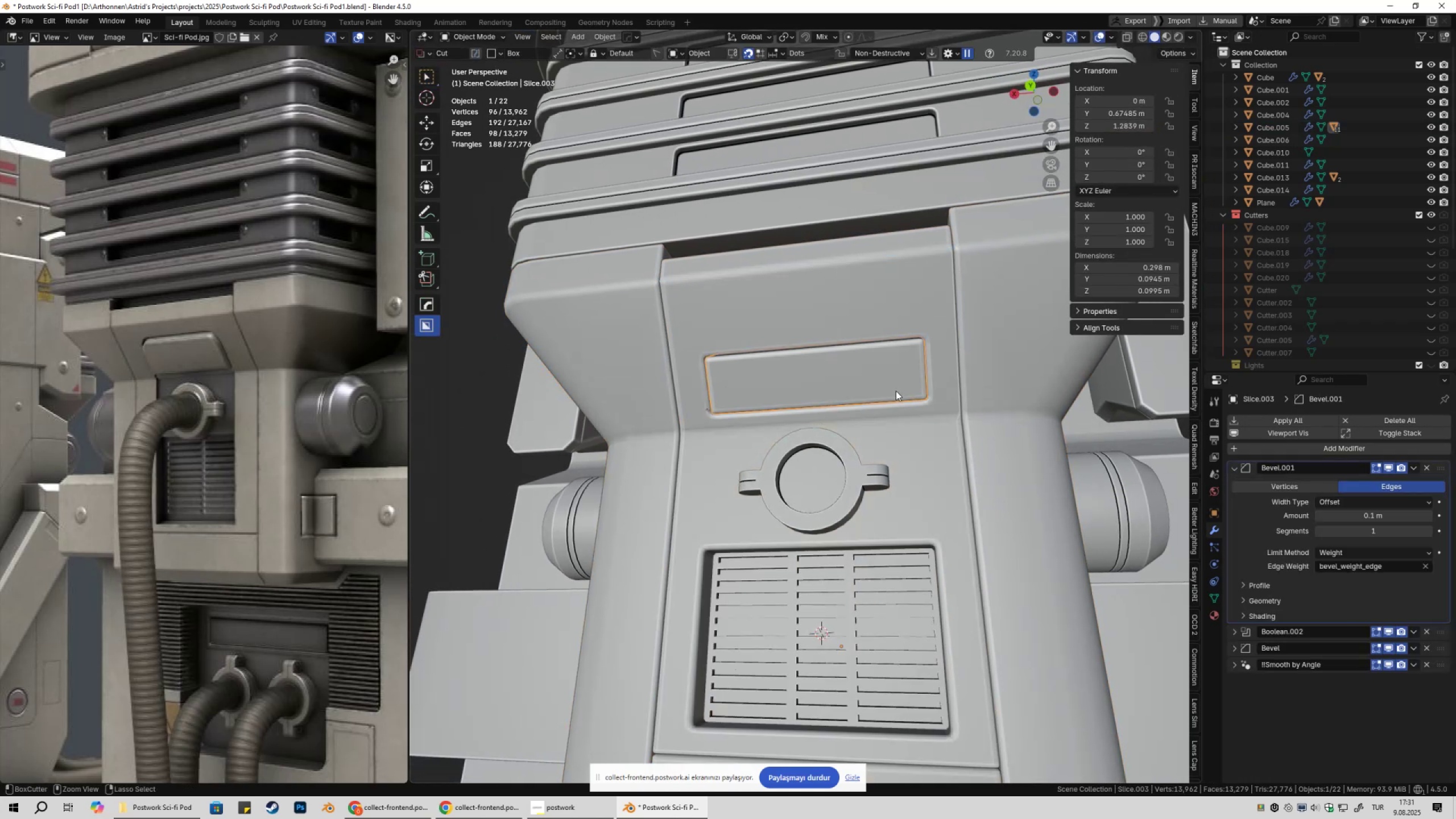 
key(Control+Z)
 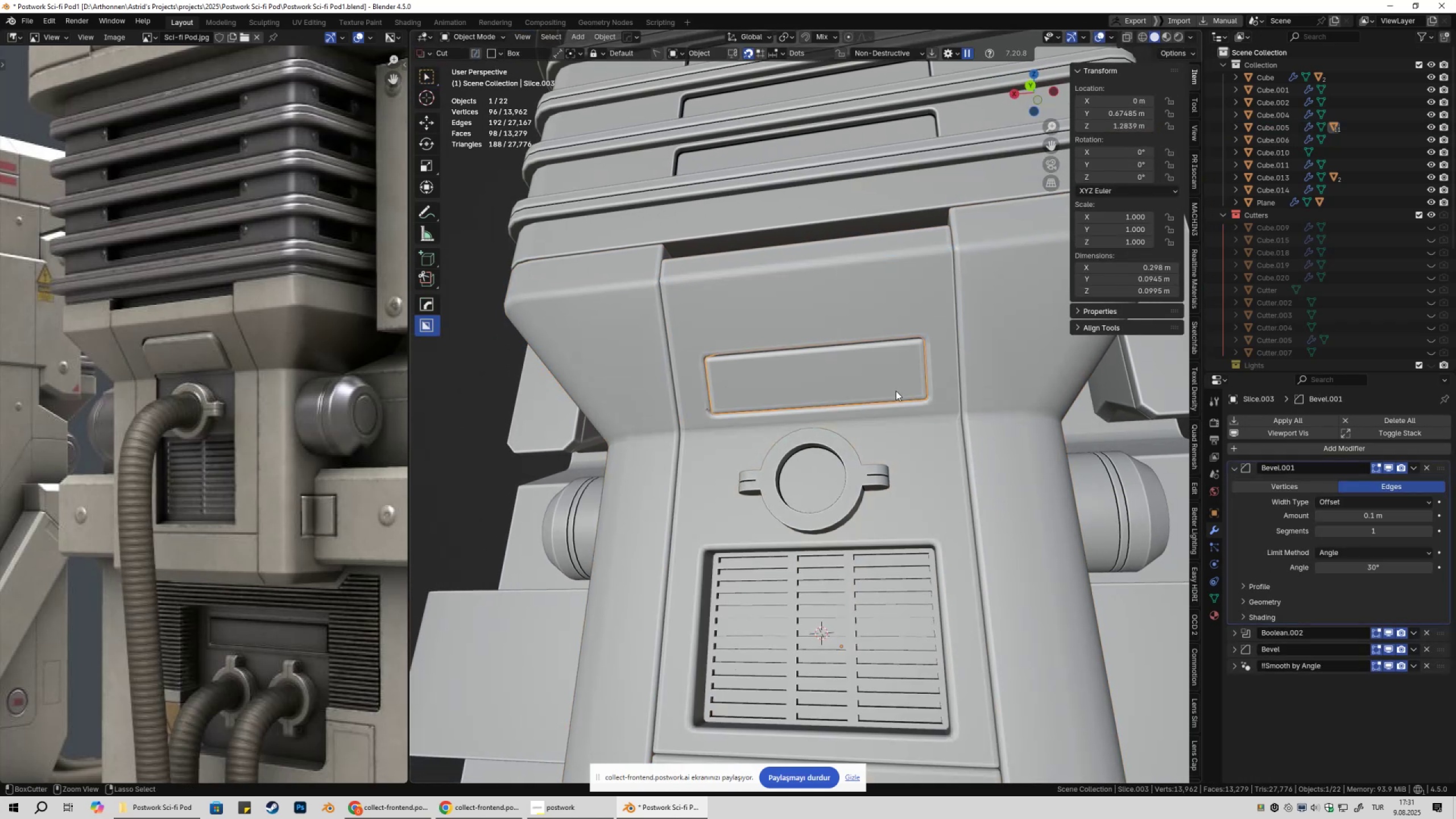 
key(Control+Z)
 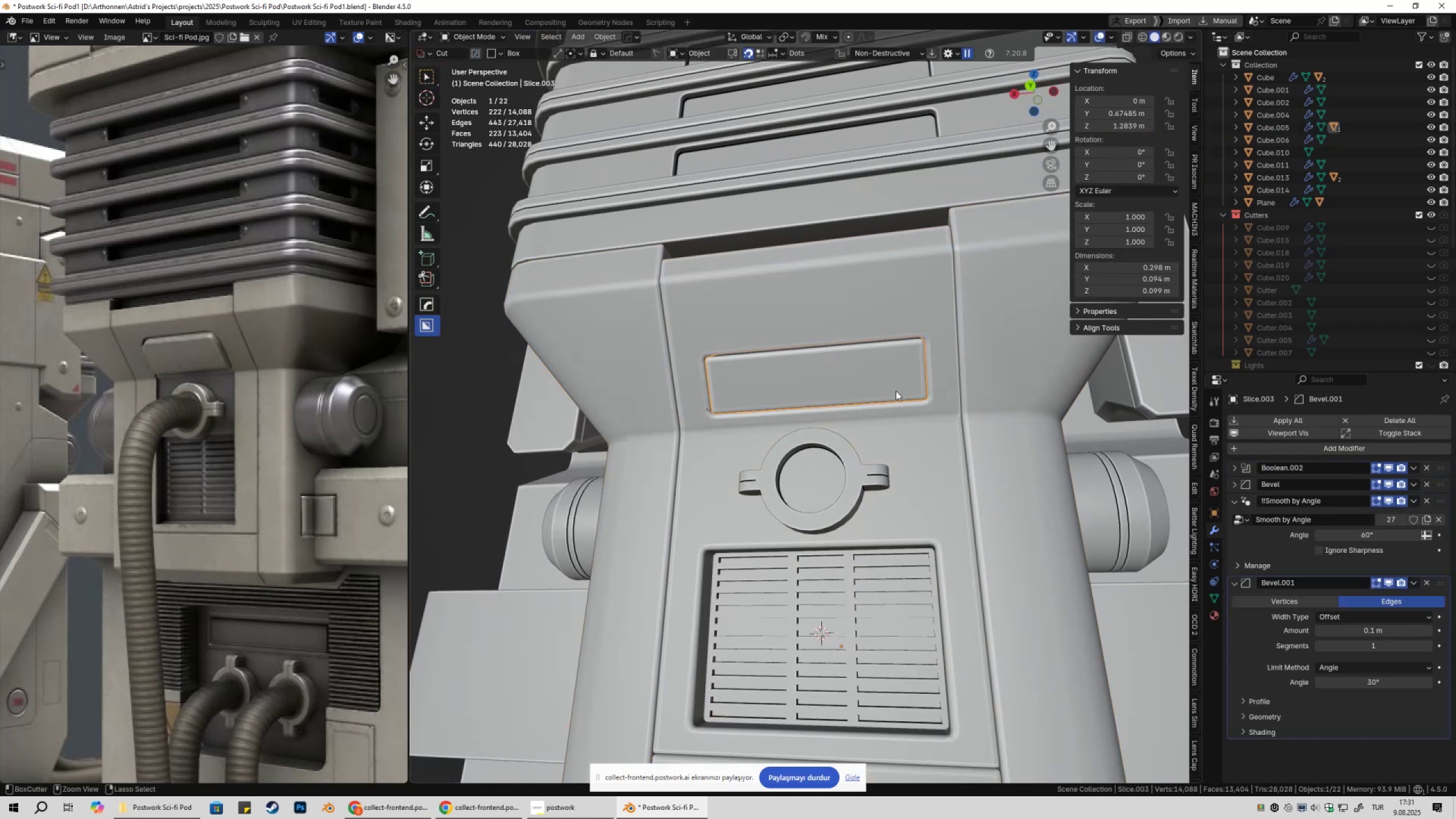 
key(Control+Z)
 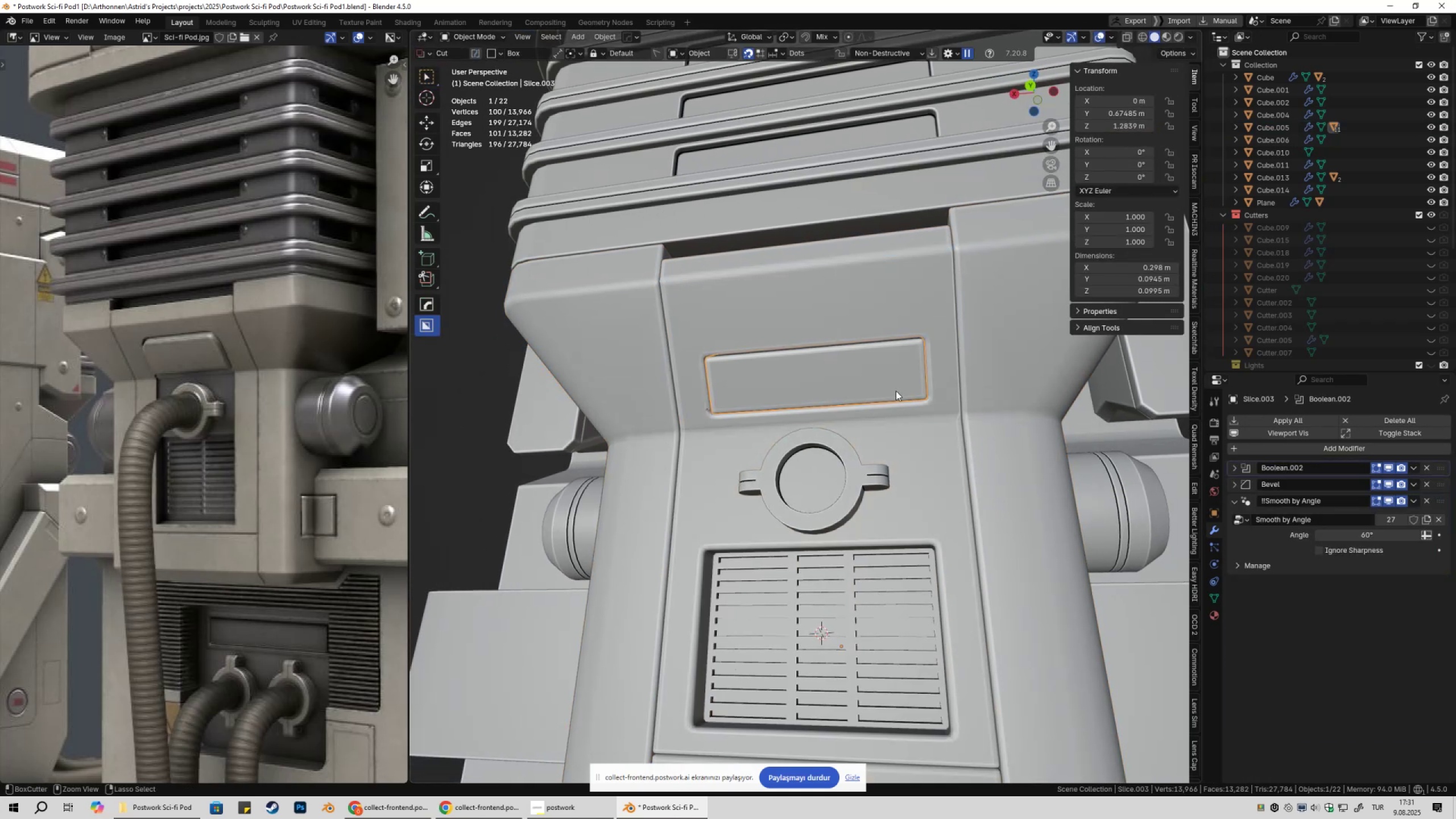 
key(Control+Z)
 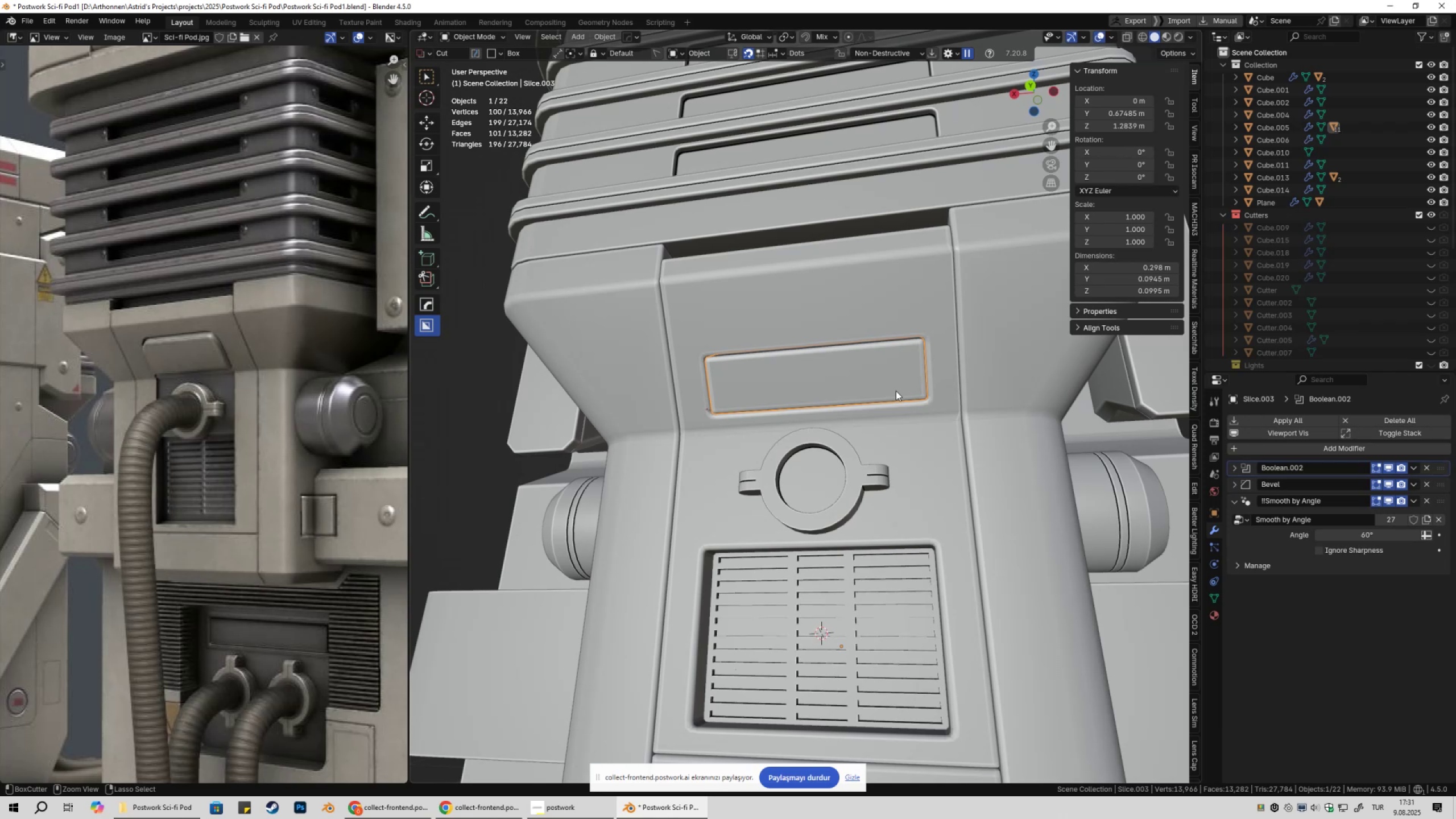 
key(Control+Z)
 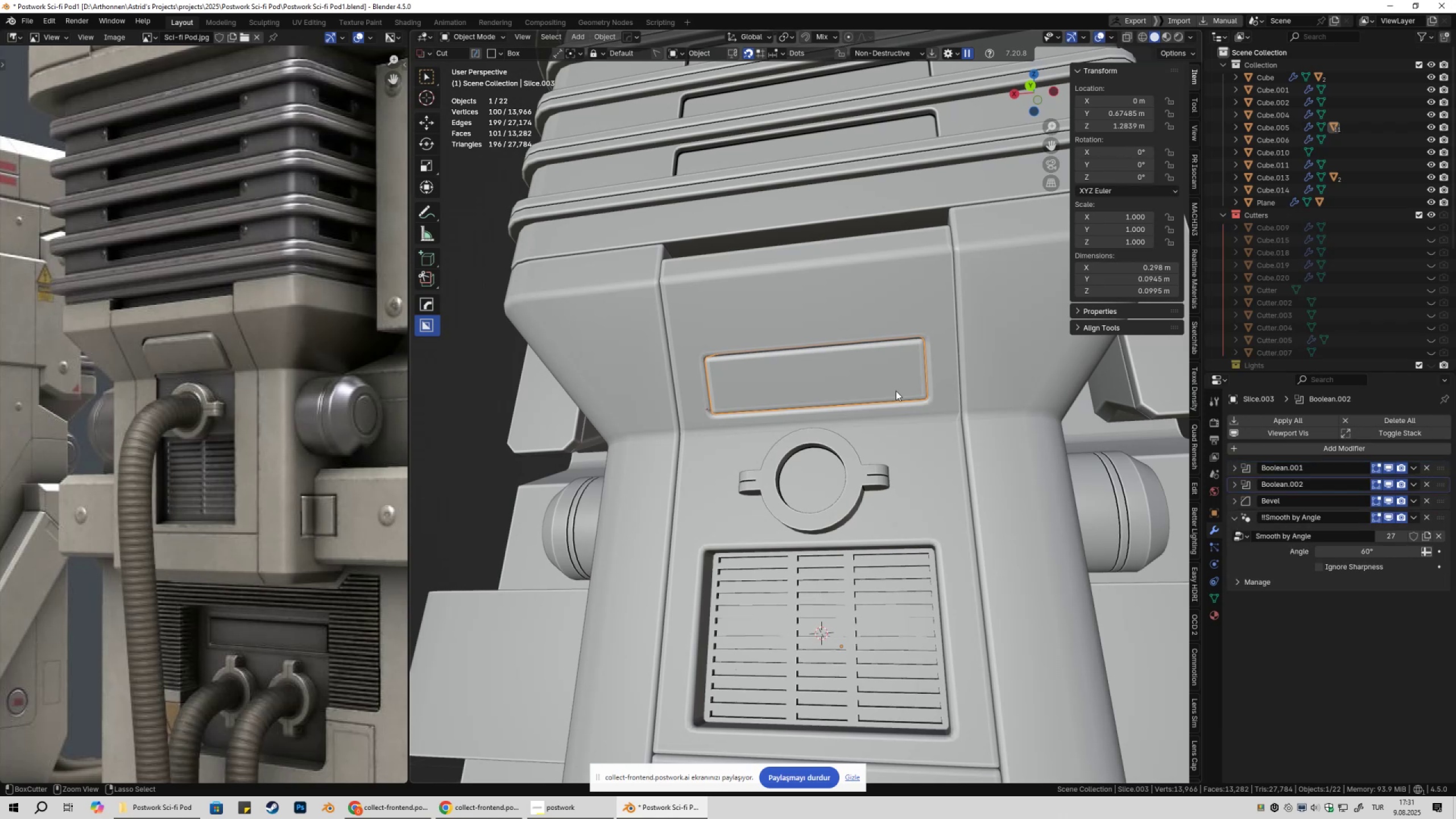 
key(Control+Z)
 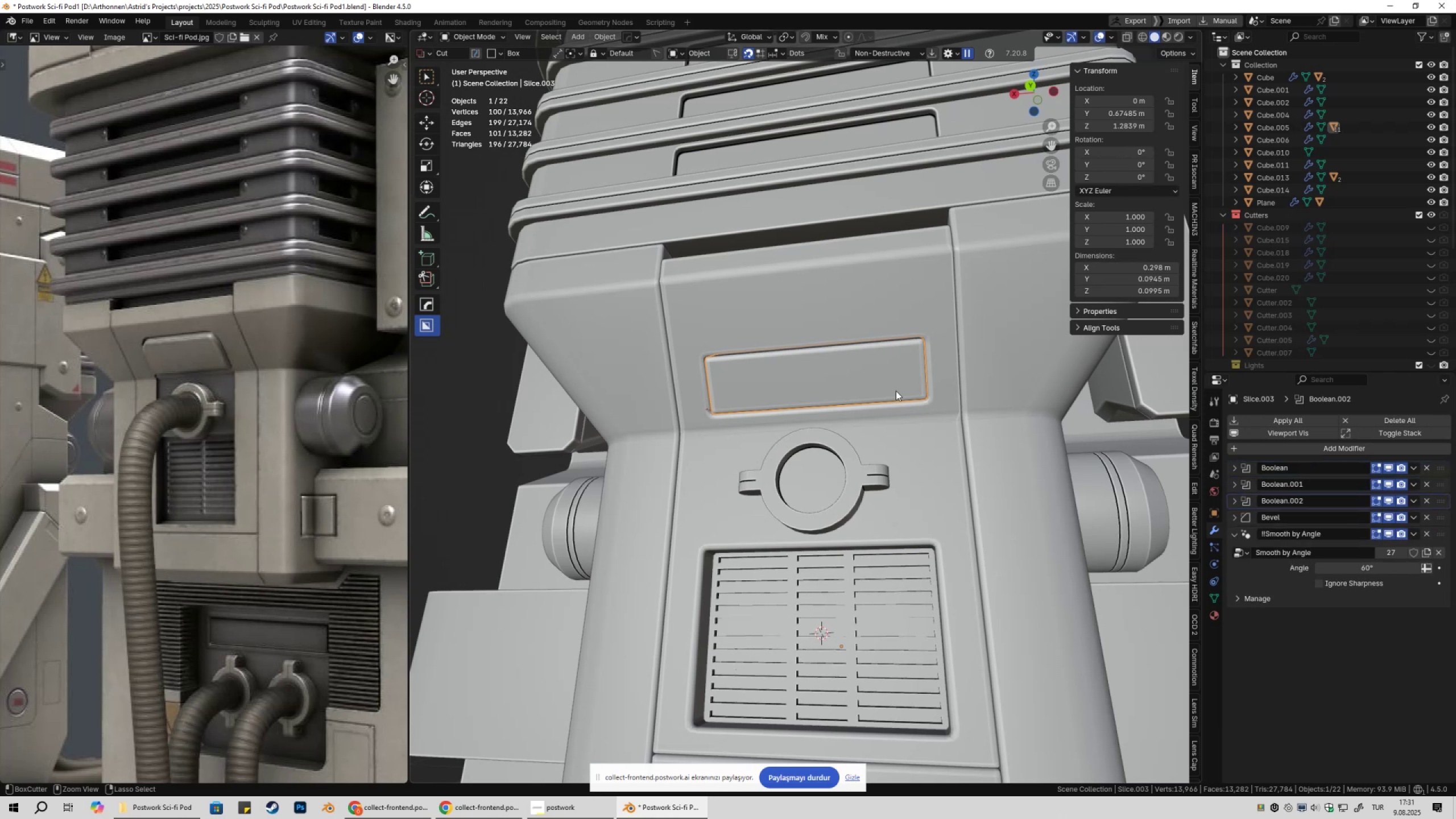 
key(Control+Z)
 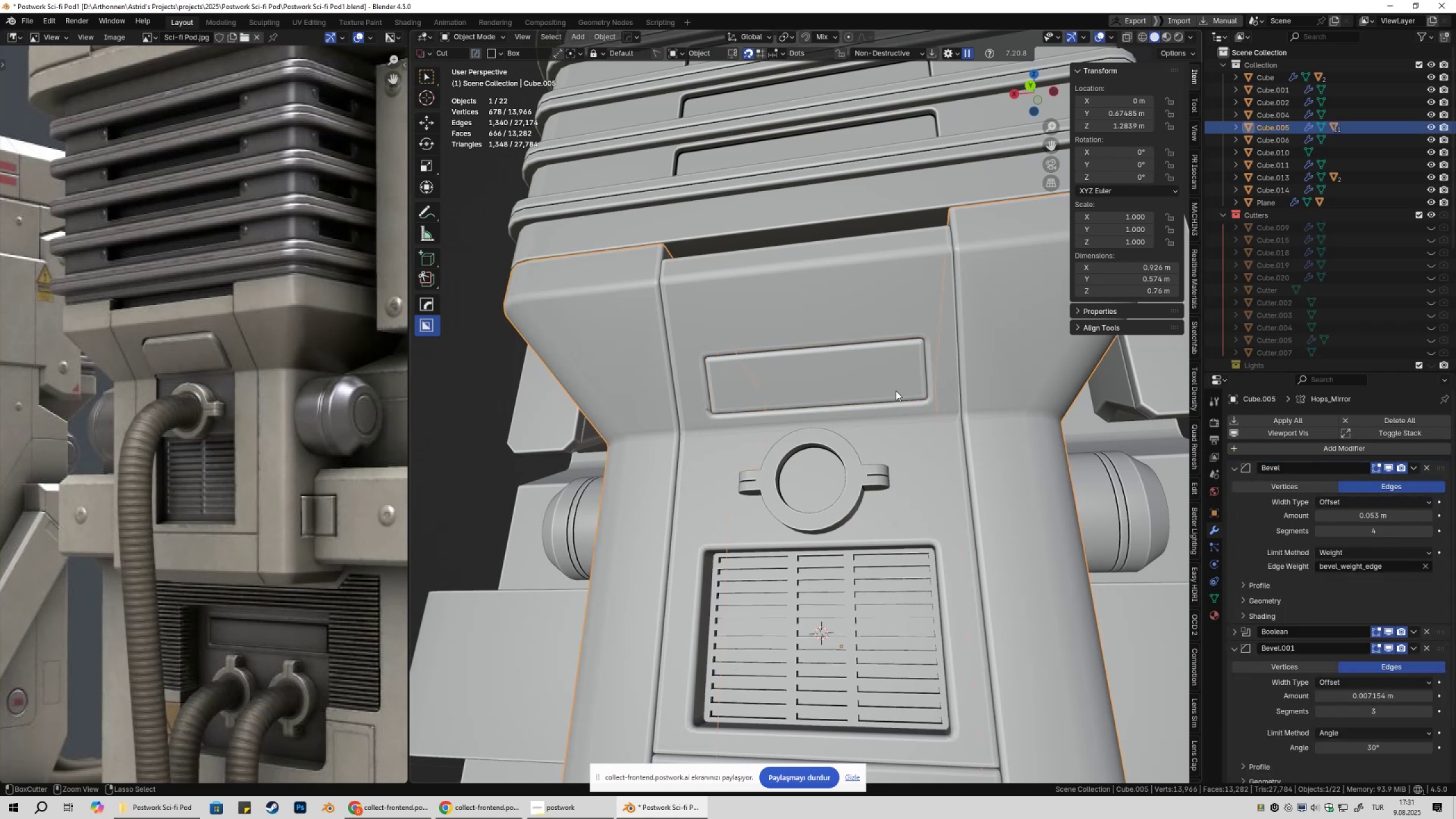 
key(Control+Z)
 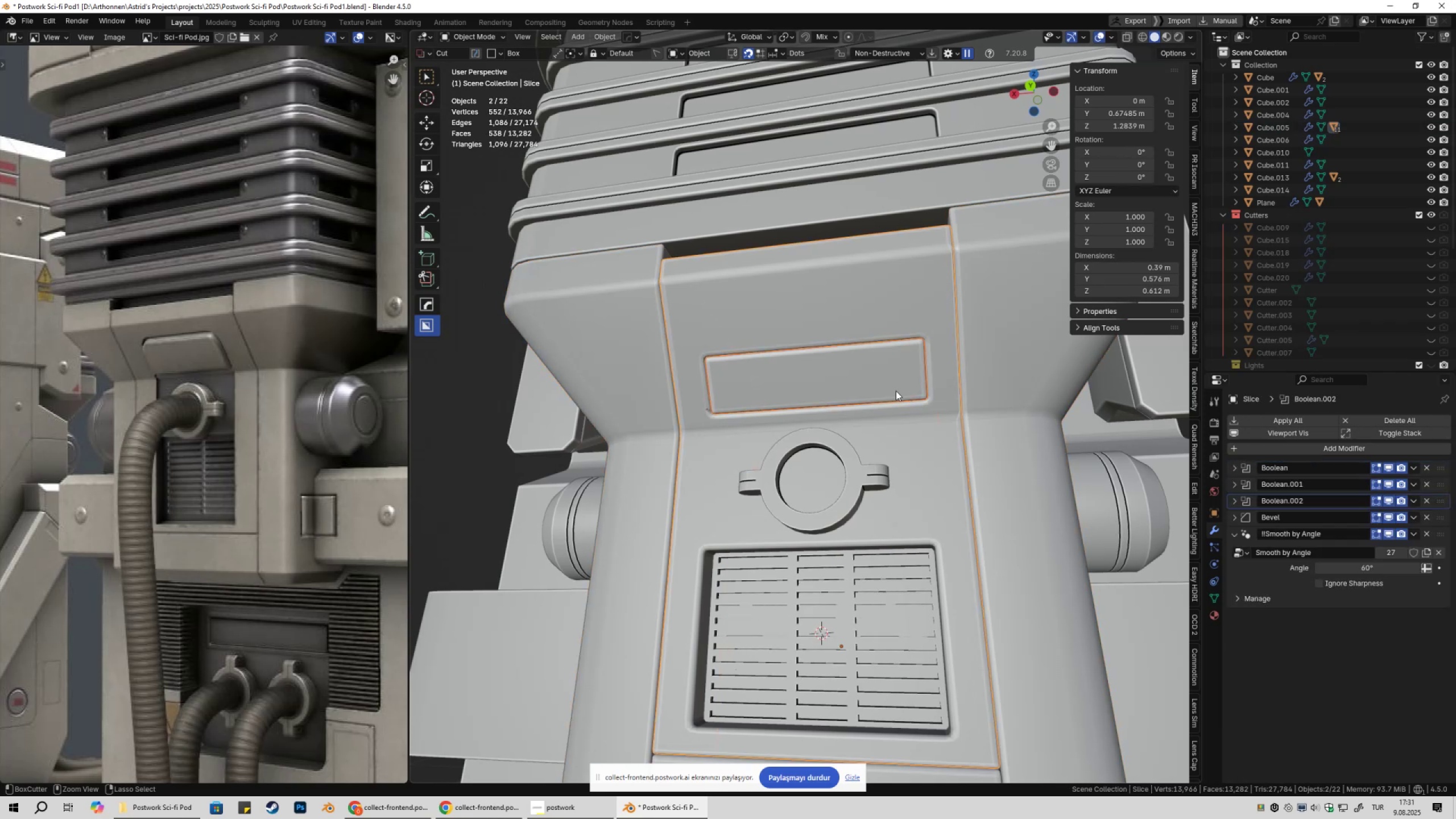 
key(Control+Z)
 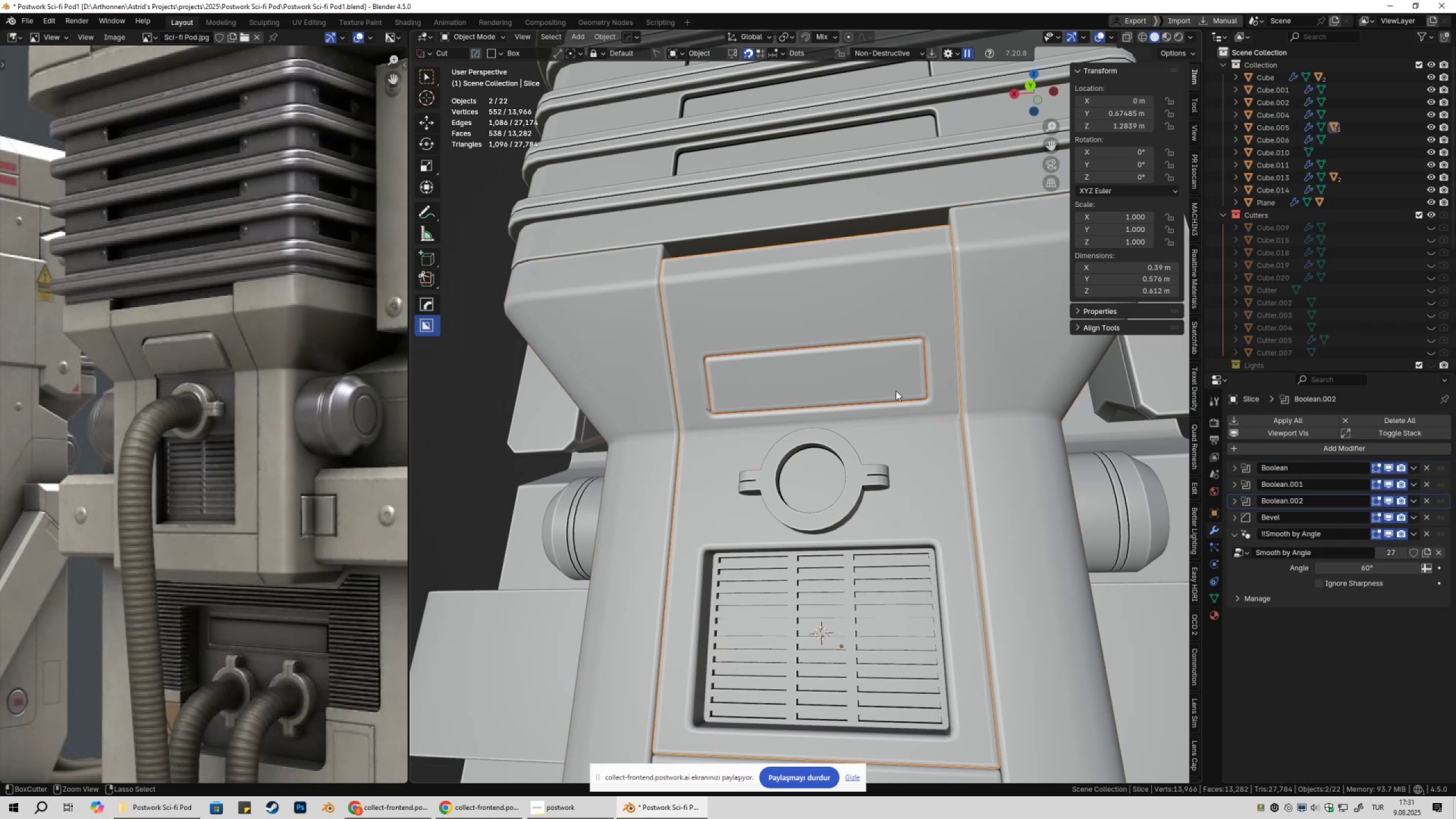 
key(Control+Z)
 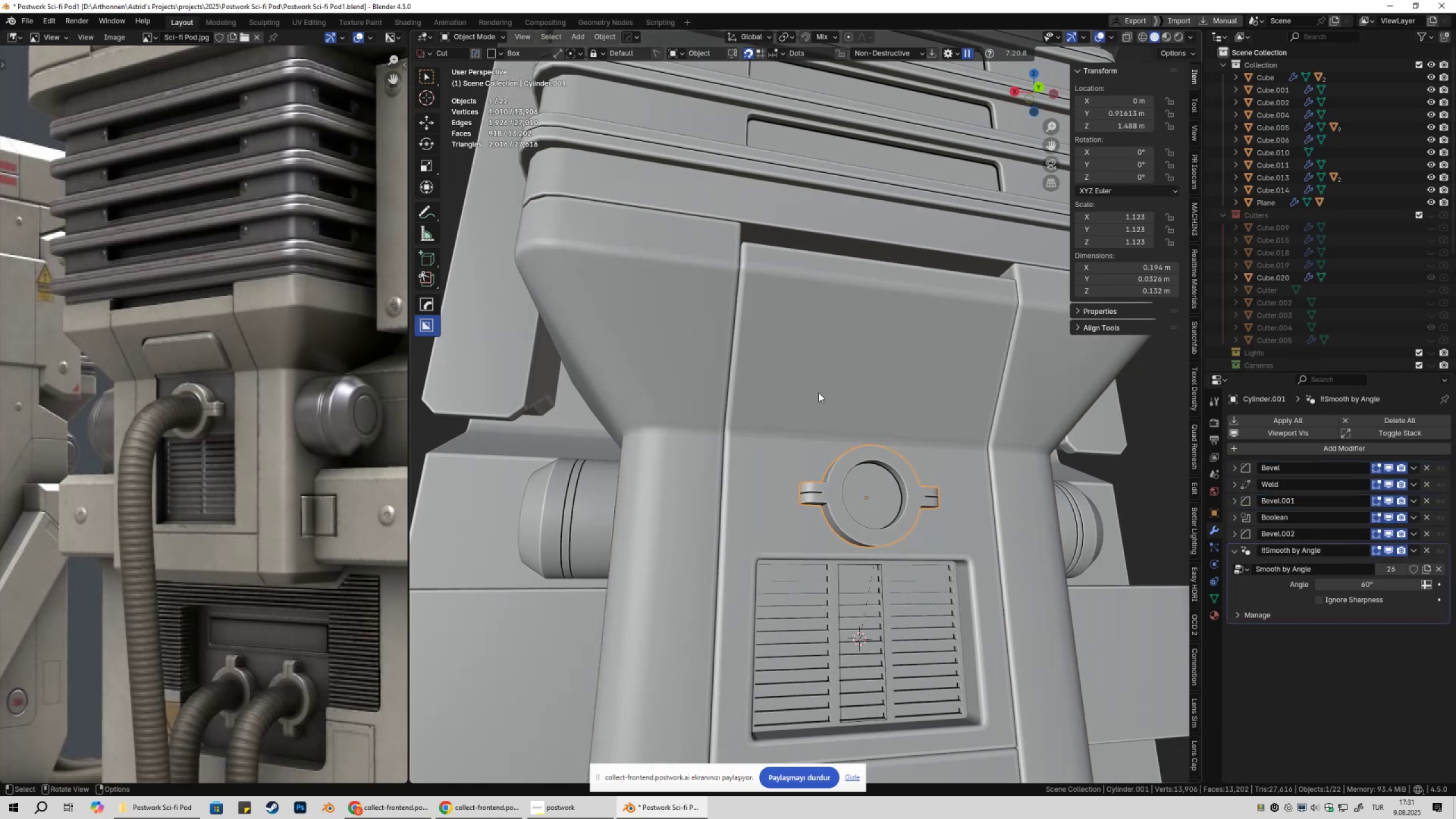 
key(Control+ControlLeft)
 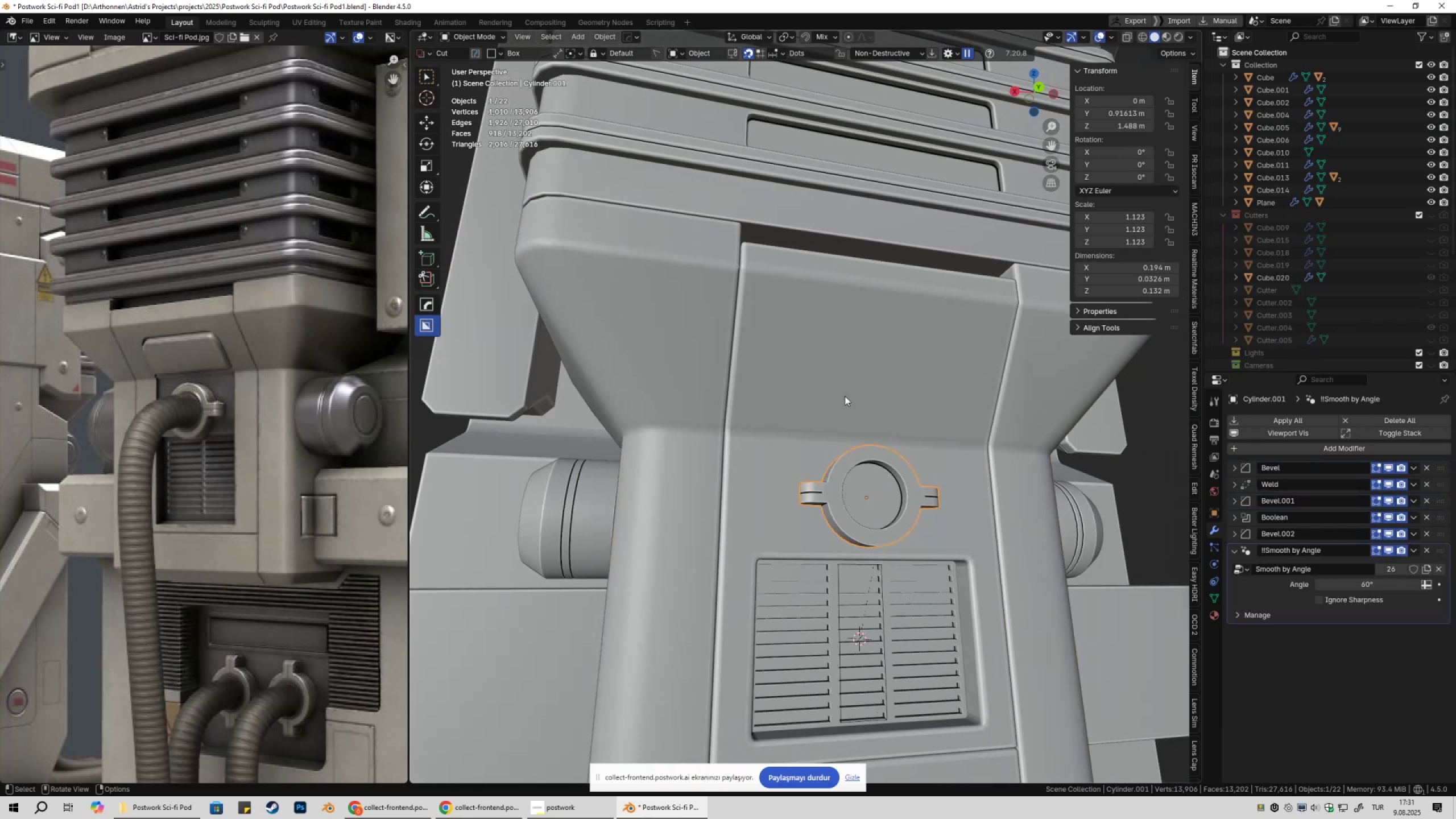 
key(Control+S)
 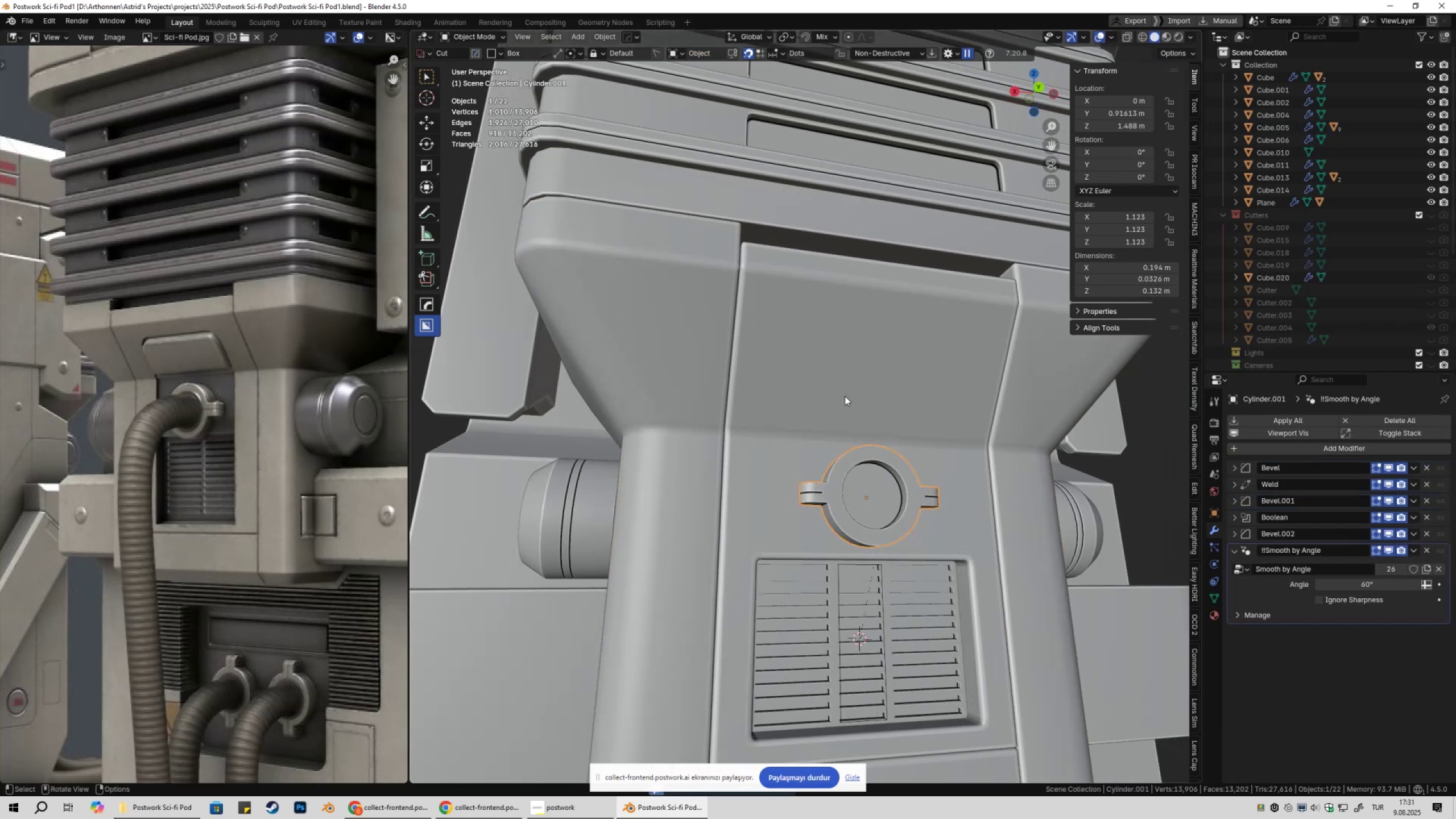 
key(Numpad1)
 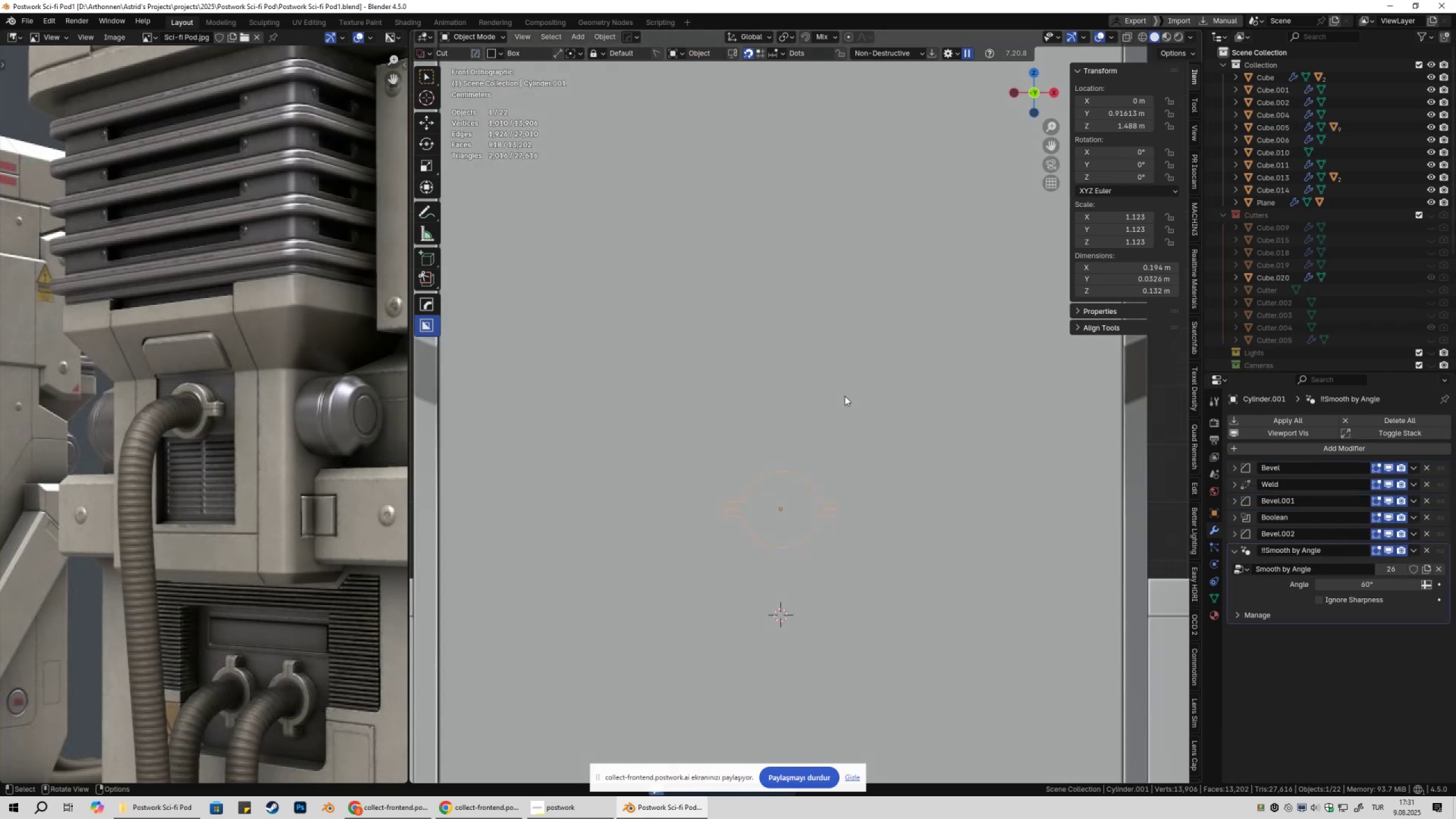 
key(Numpad9)
 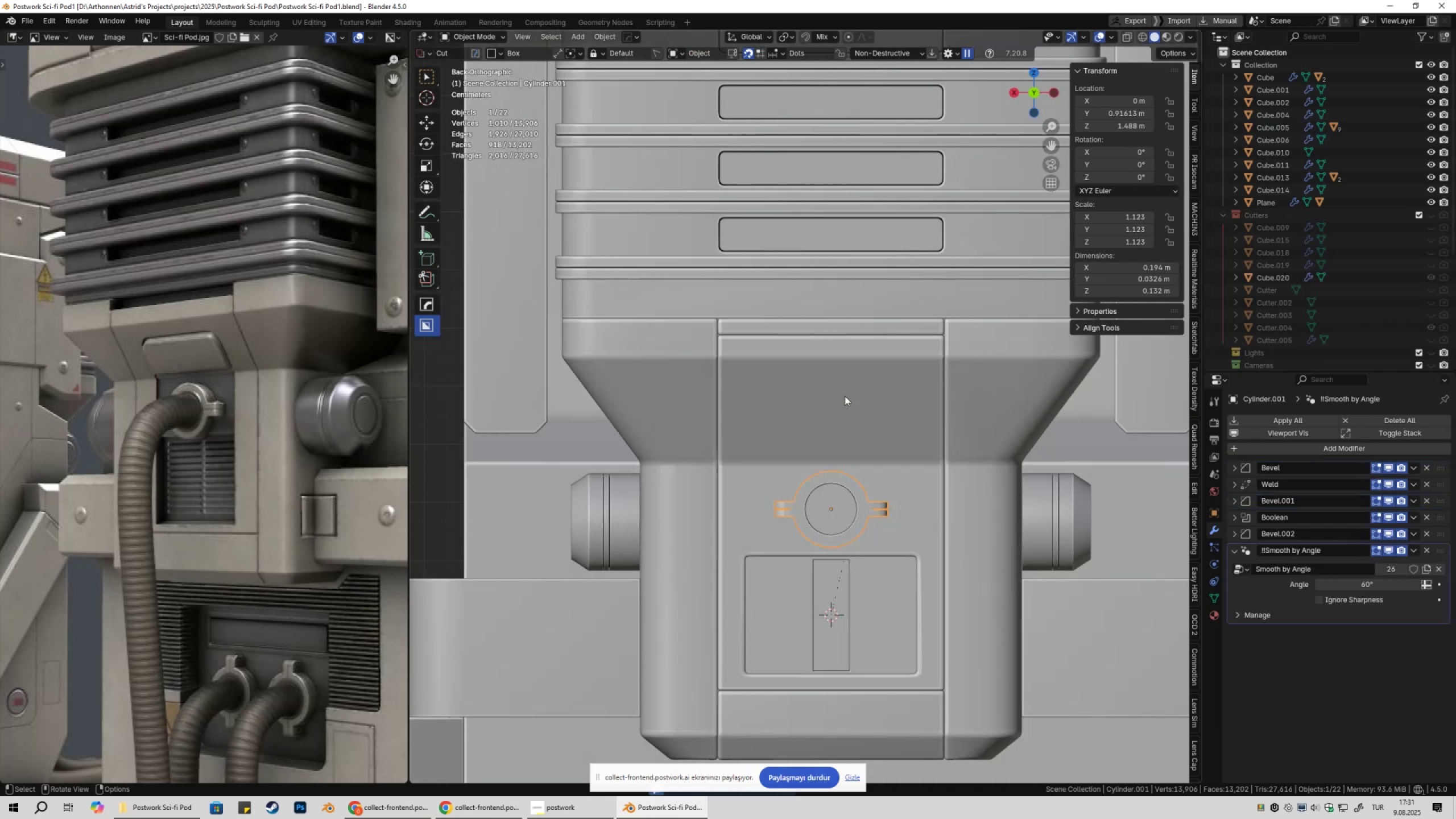 
scroll: coordinate [866, 391], scroll_direction: up, amount: 3.0
 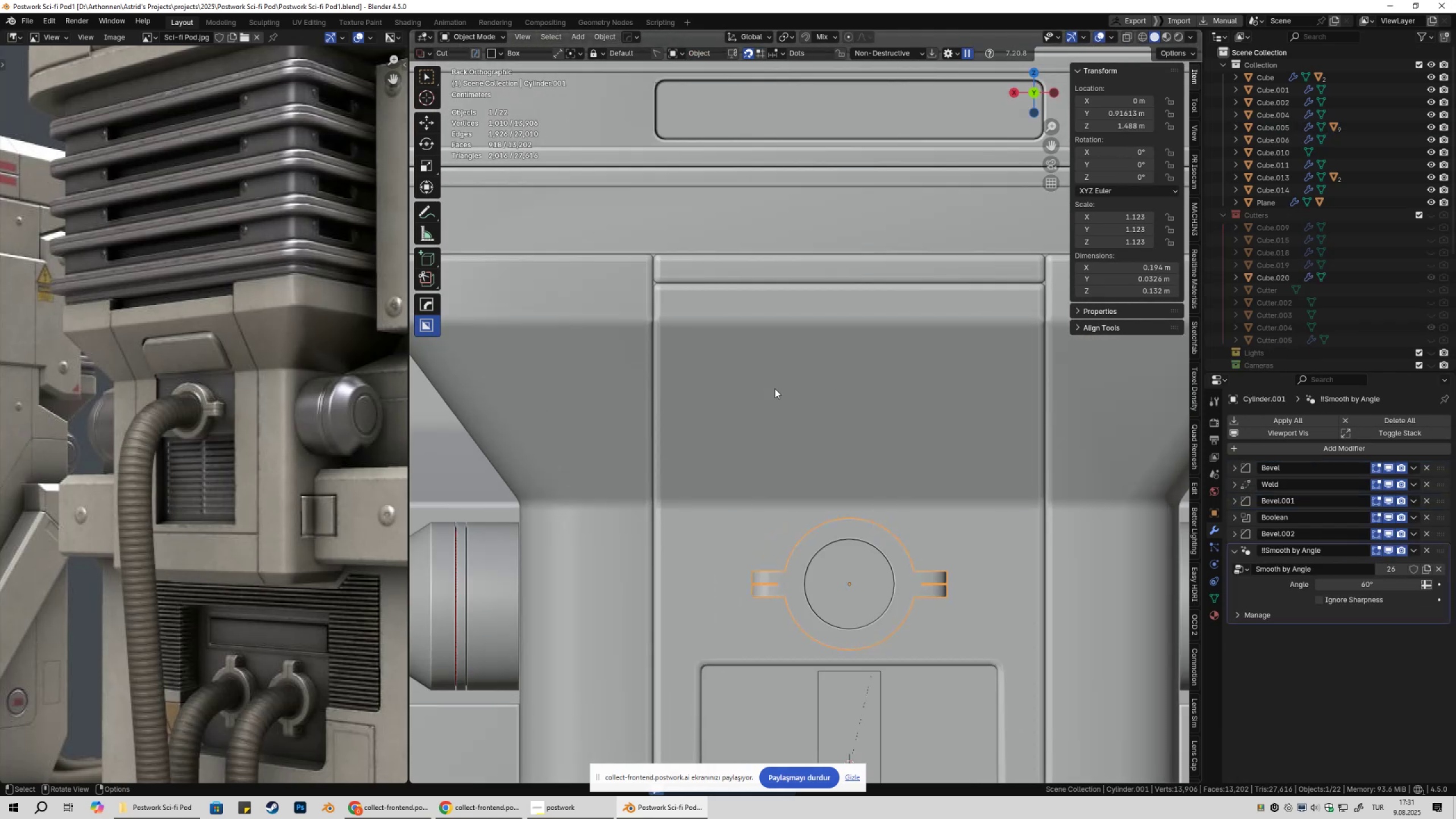 
hold_key(key=ShiftLeft, duration=0.4)
 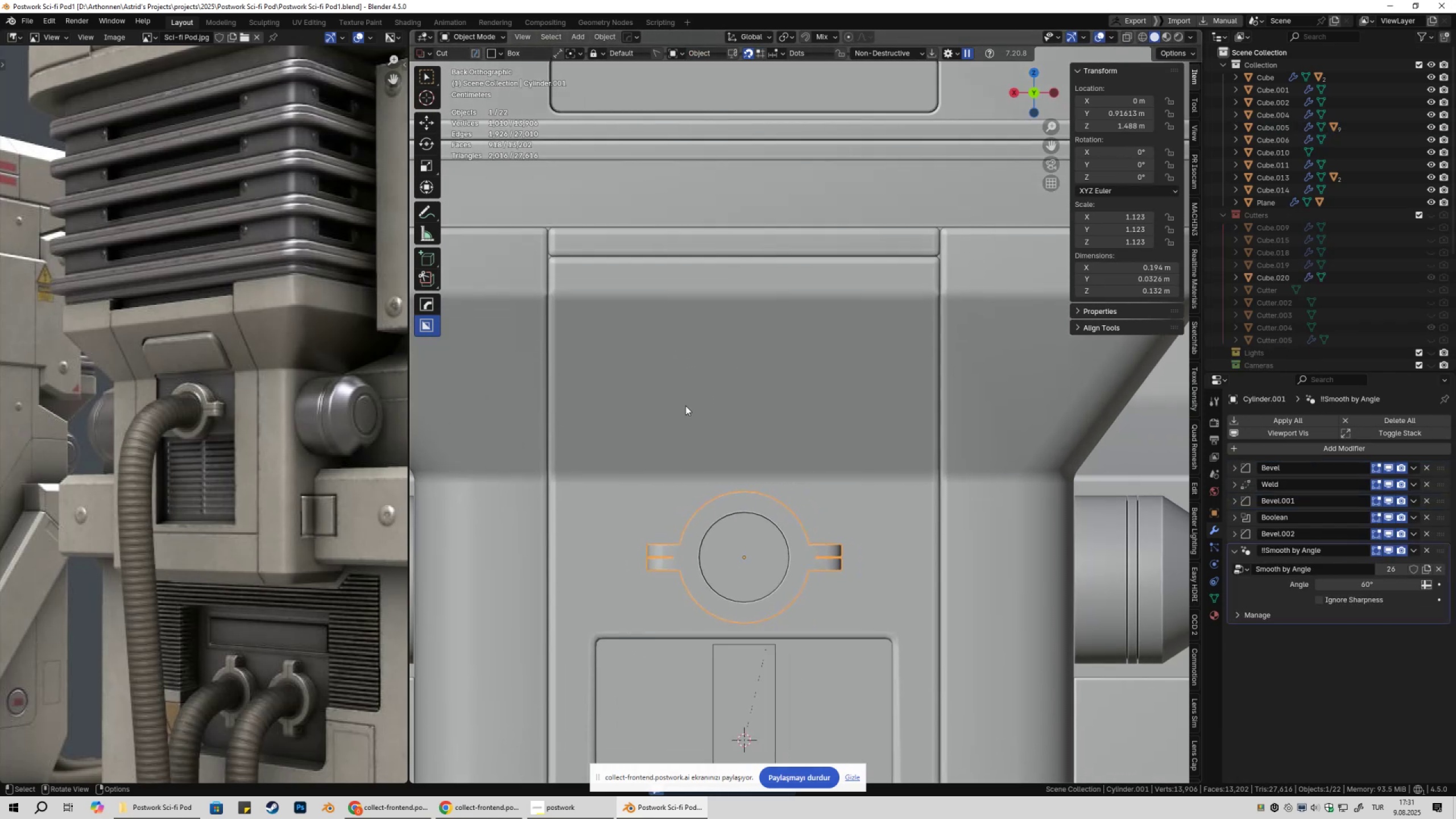 
scroll: coordinate [681, 404], scroll_direction: up, amount: 1.0
 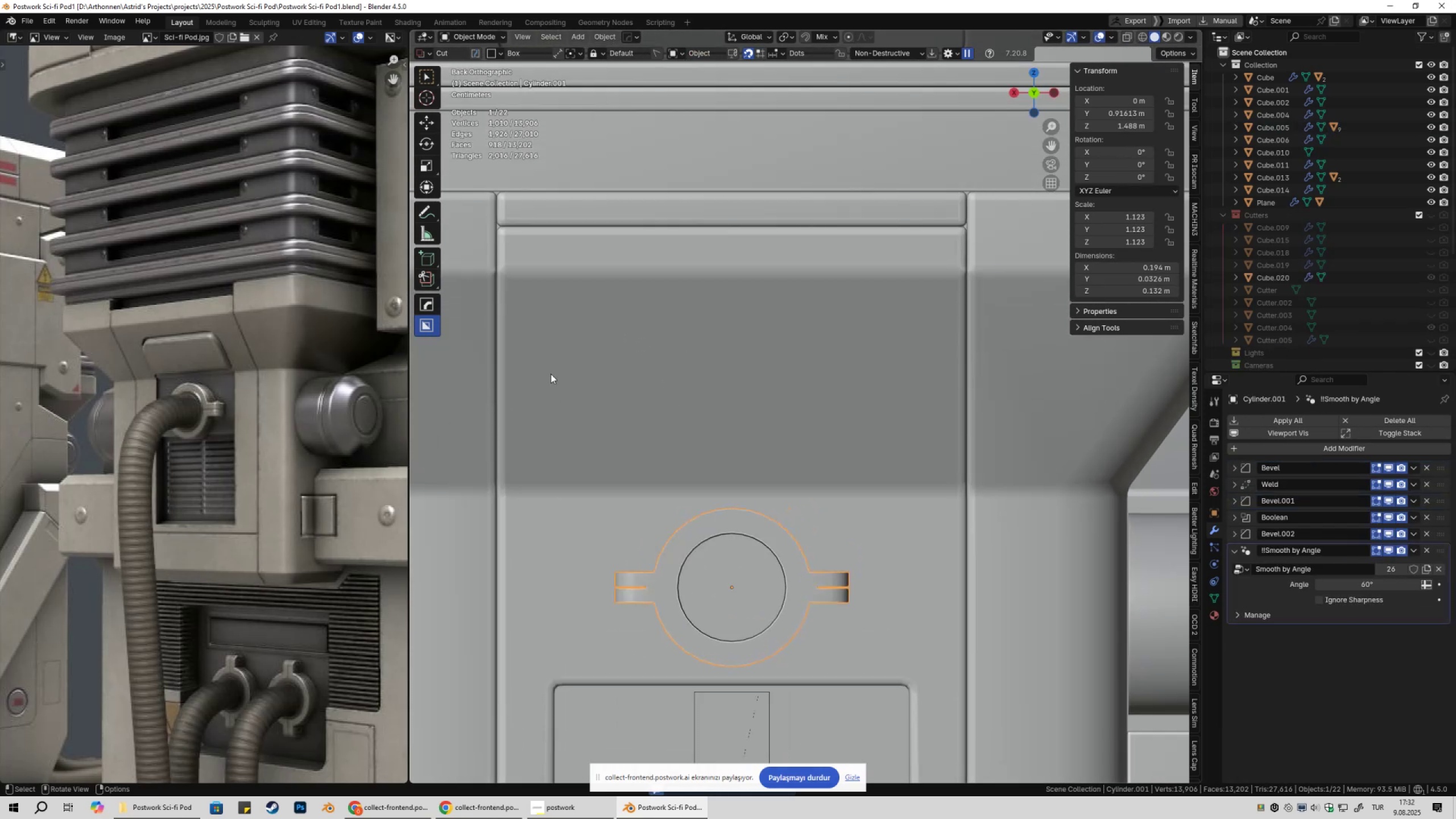 
left_click_drag(start_coordinate=[548, 374], to_coordinate=[917, 470])
 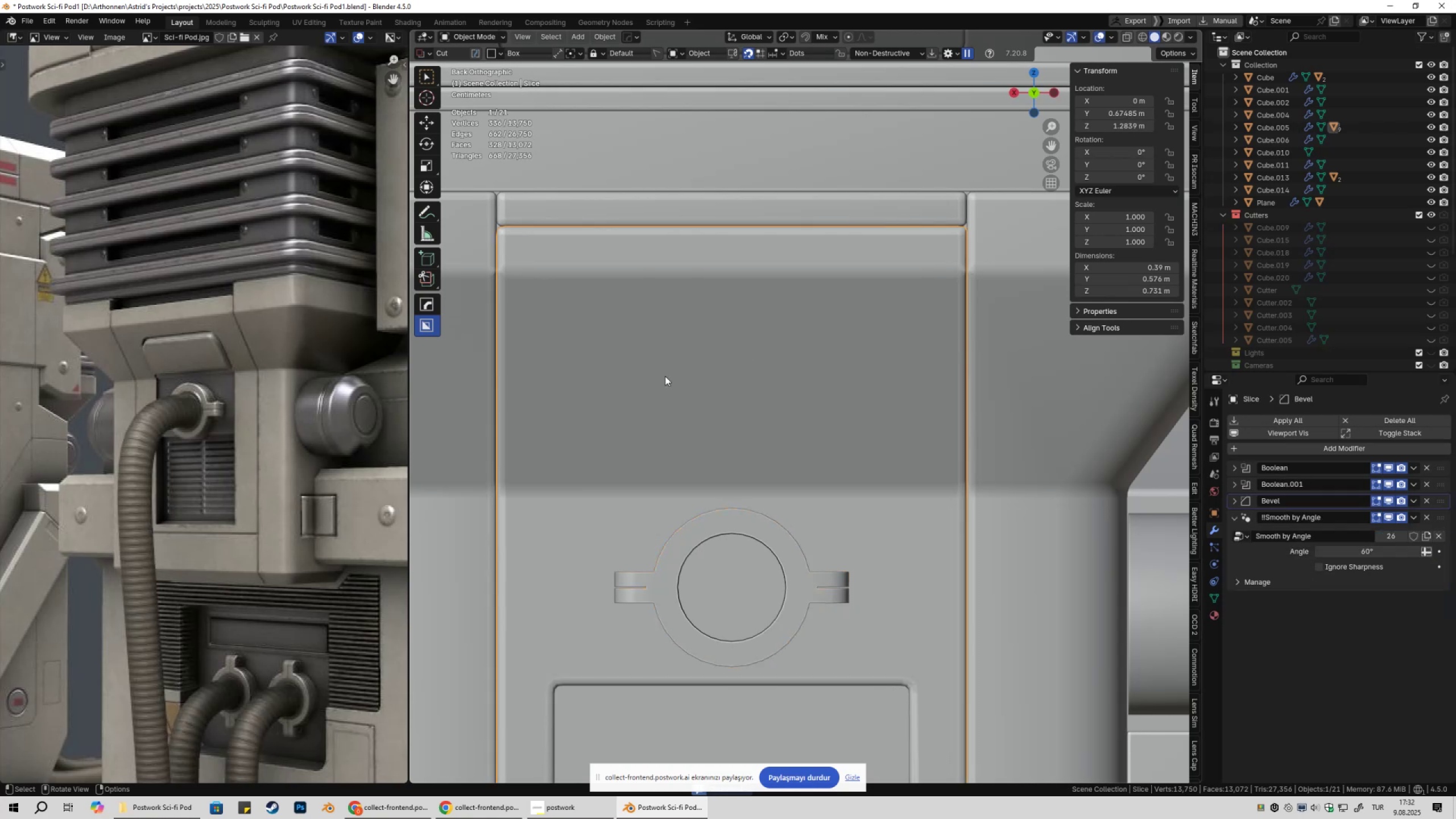 
key(Escape)
 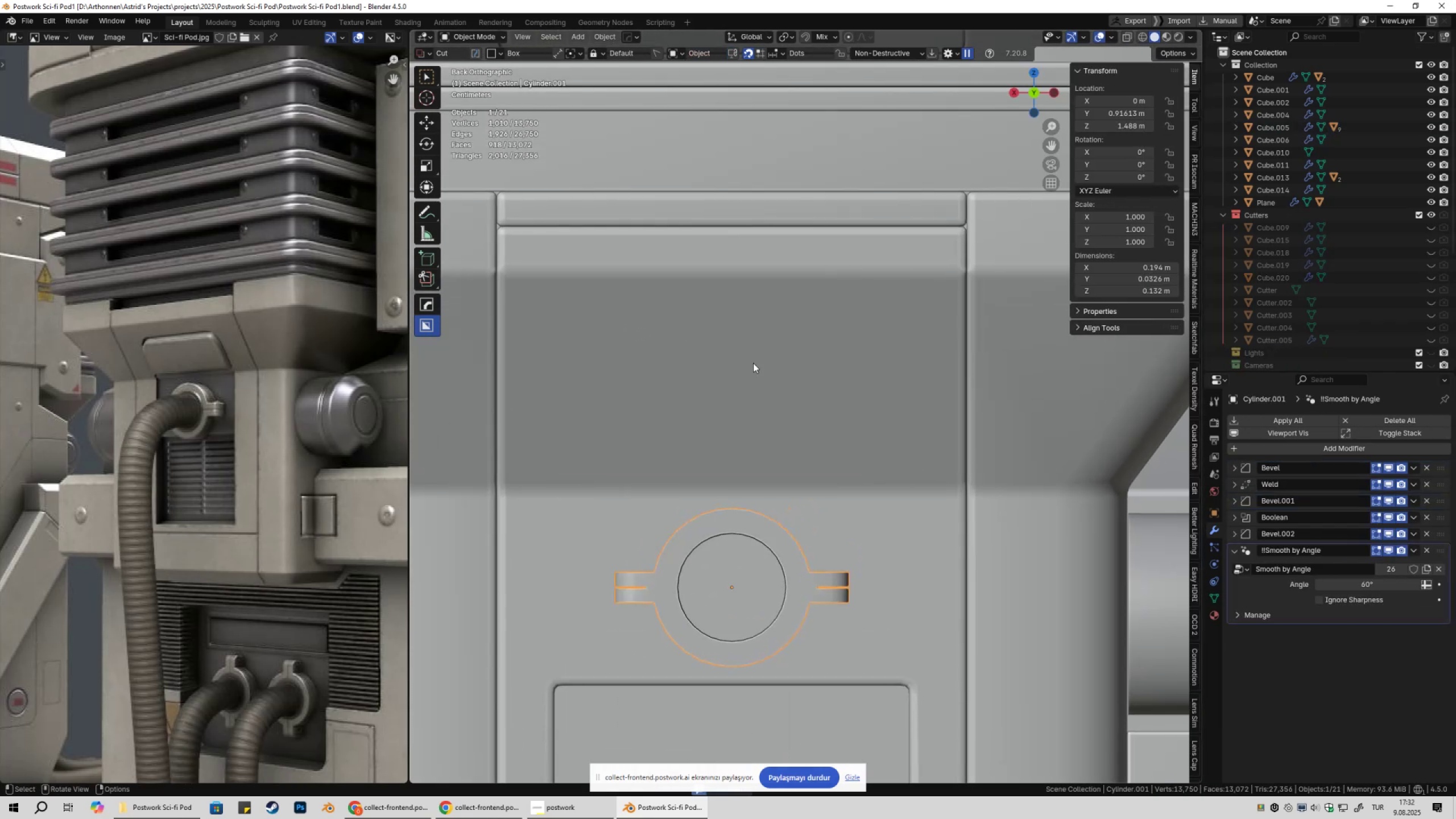 
left_click([745, 359])
 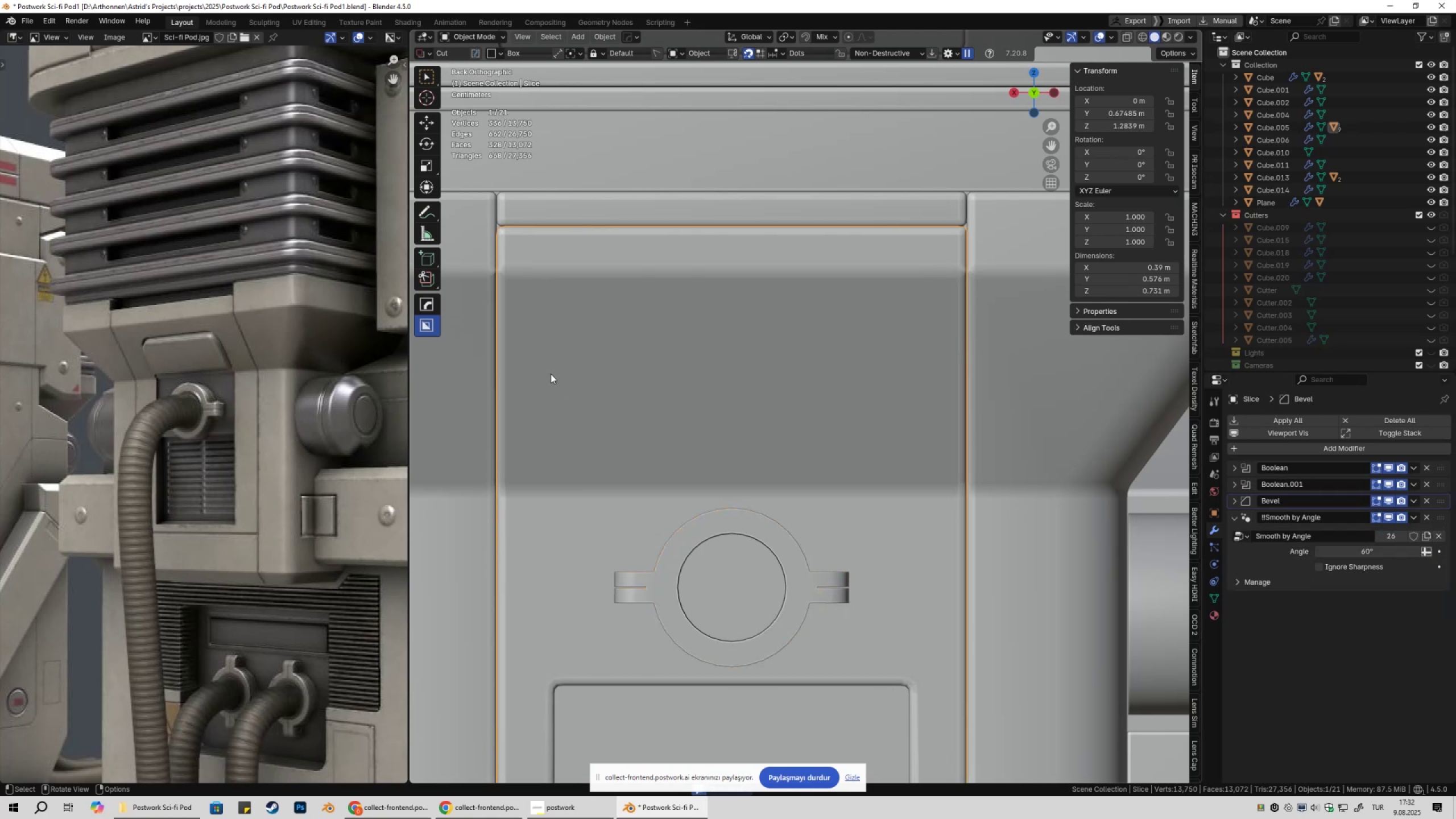 
left_click_drag(start_coordinate=[549, 369], to_coordinate=[920, 469])
 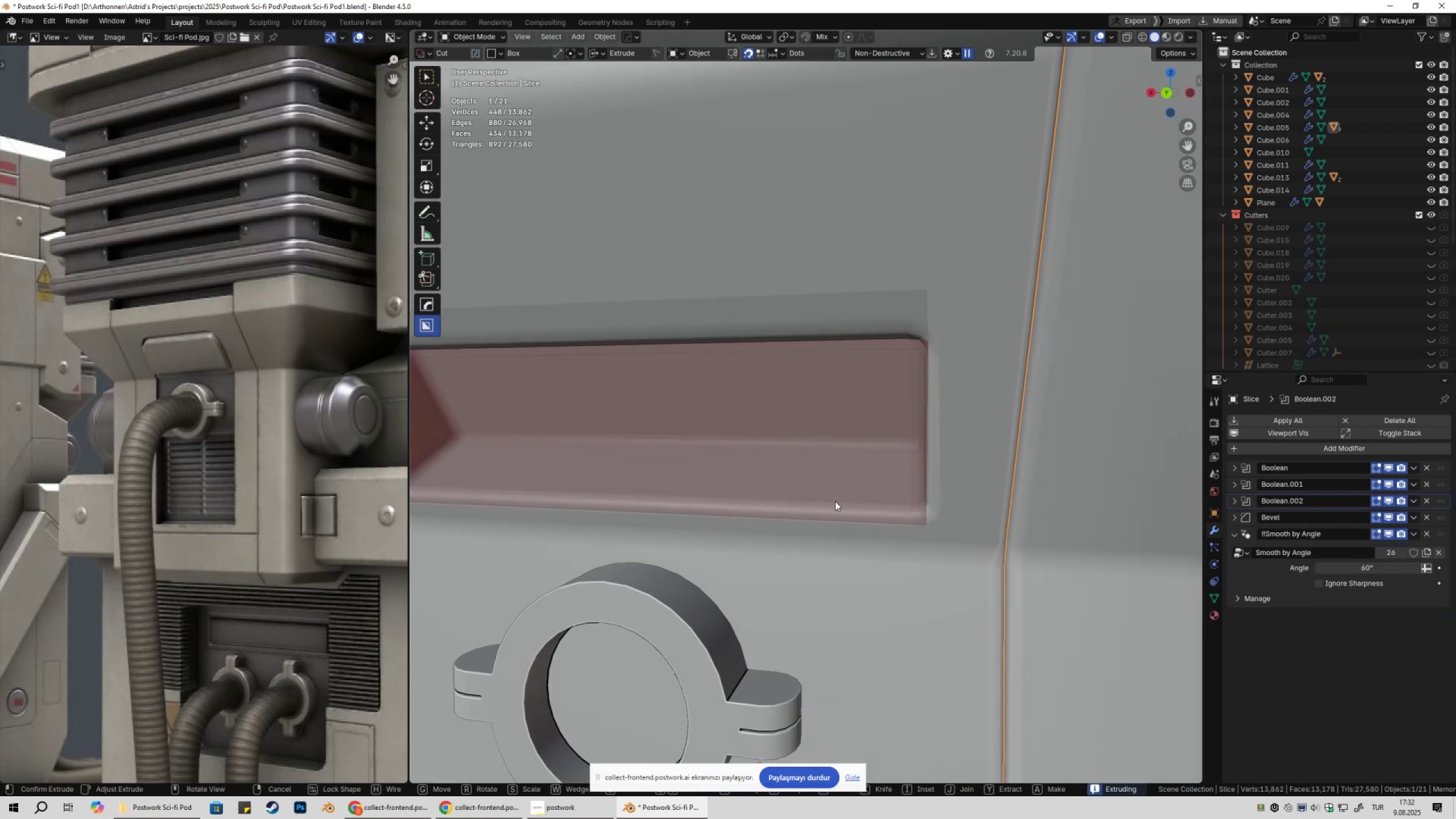 
key(B)
 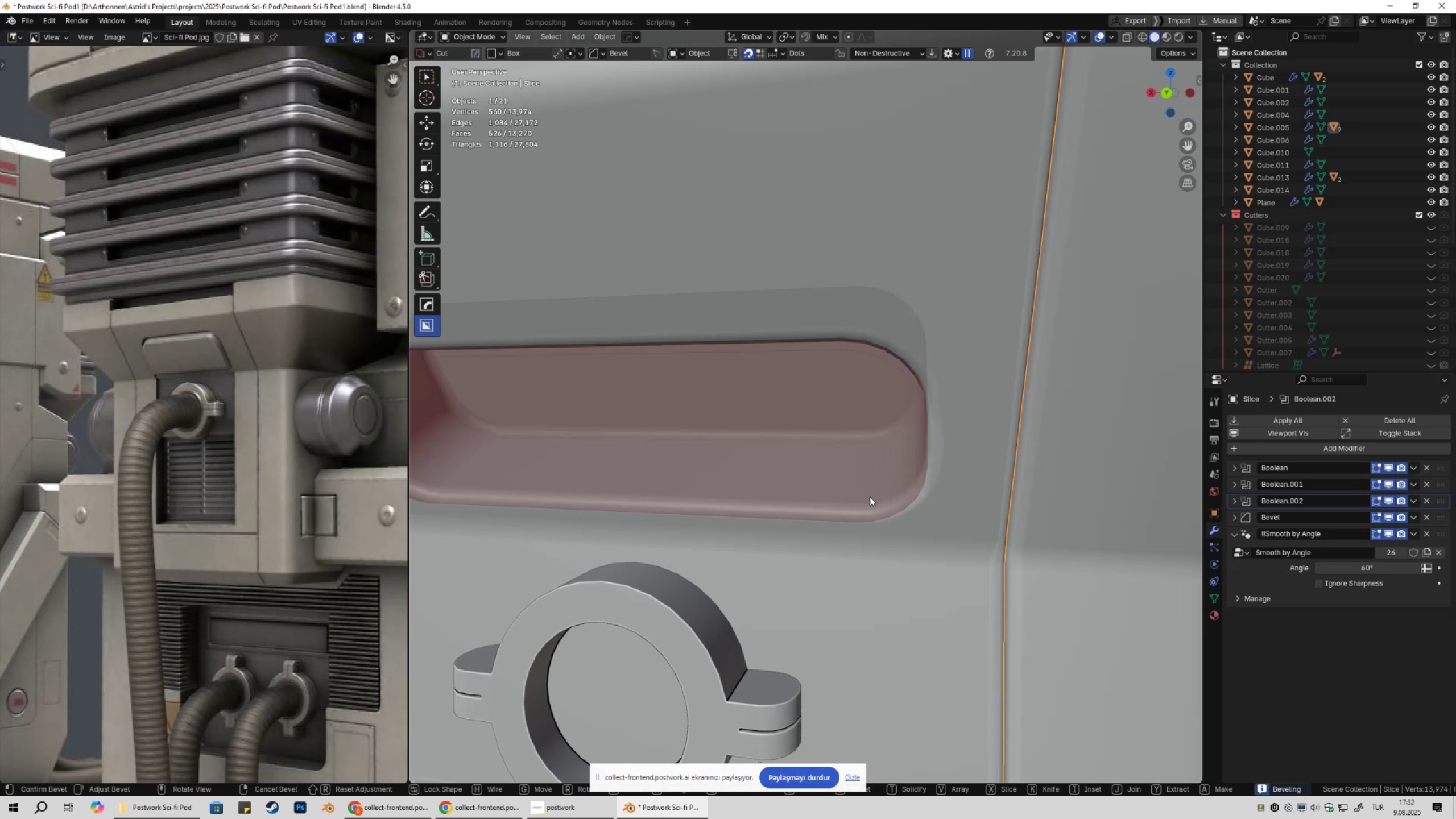 
wait(6.41)
 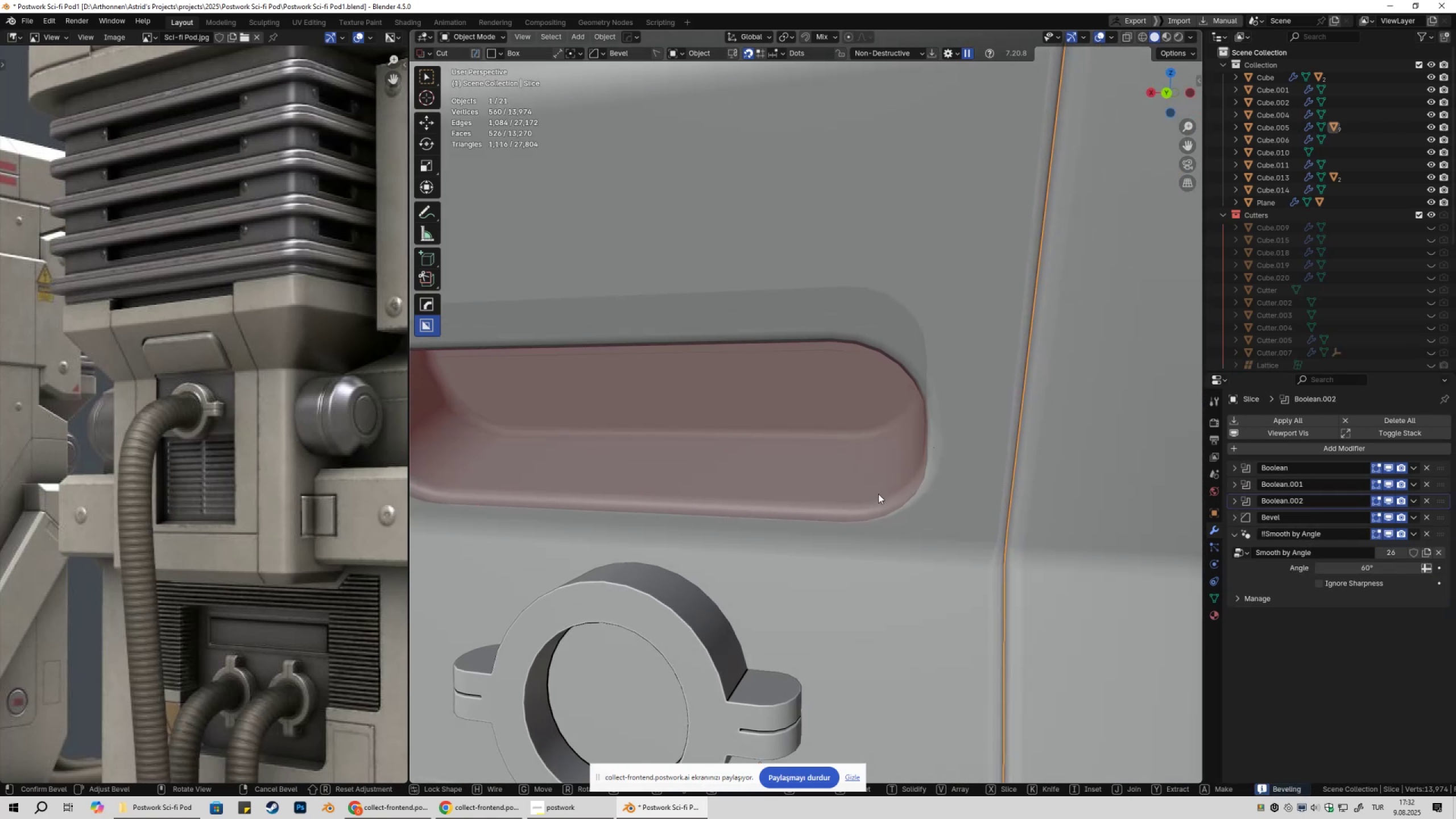 
scroll: coordinate [864, 496], scroll_direction: up, amount: 1.0
 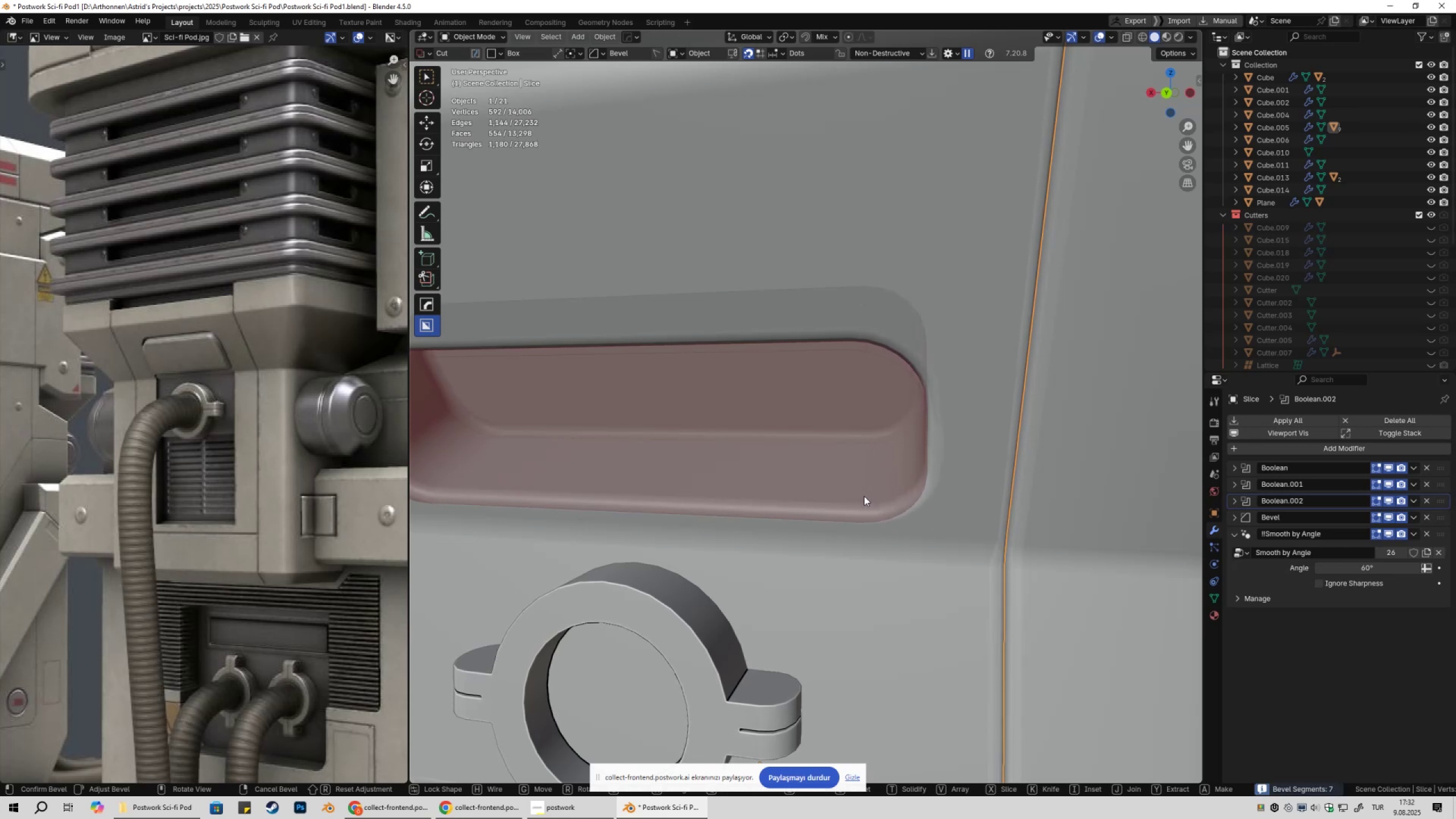 
scroll: coordinate [865, 497], scroll_direction: down, amount: 1.0
 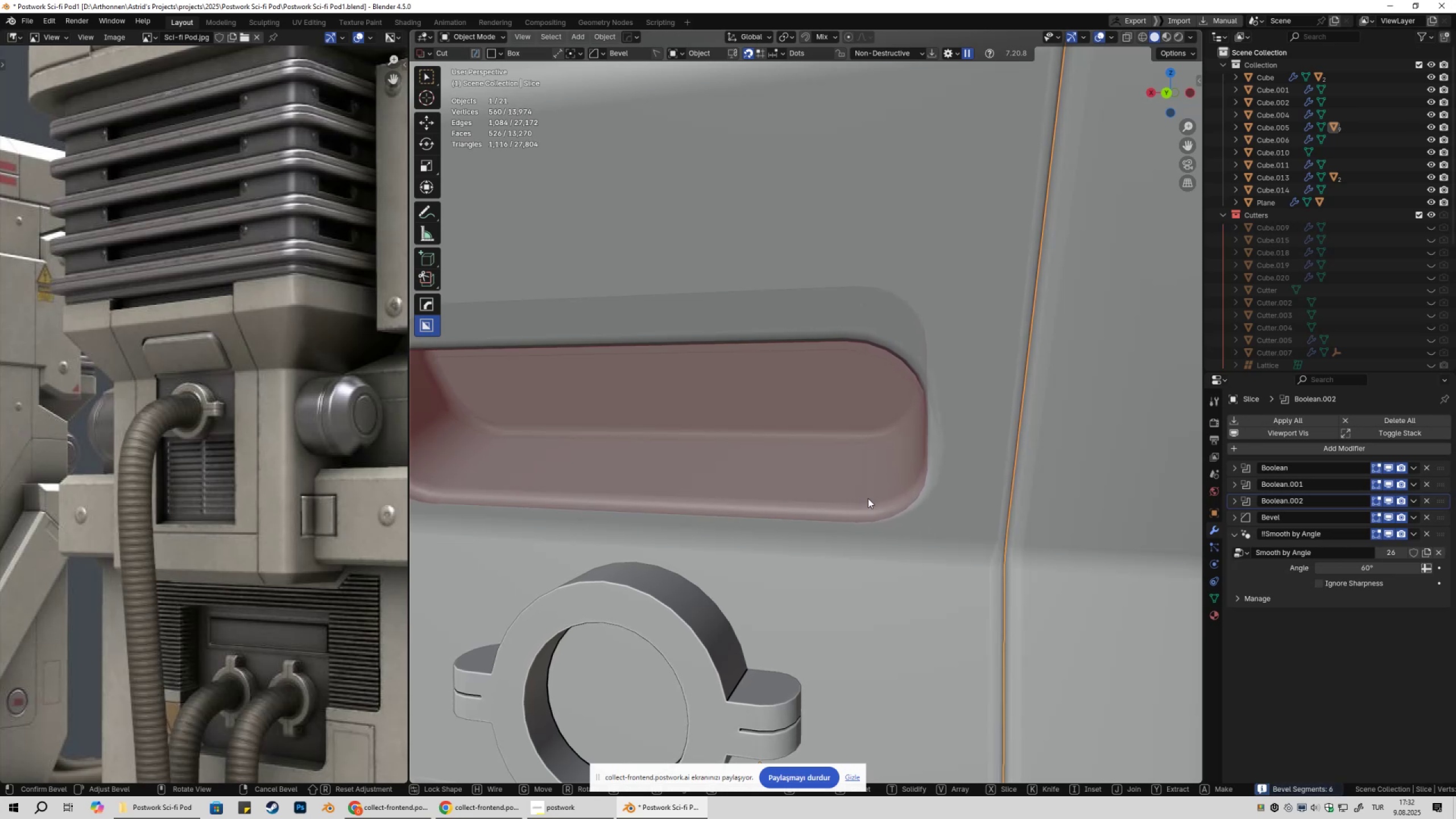 
left_click([868, 498])
 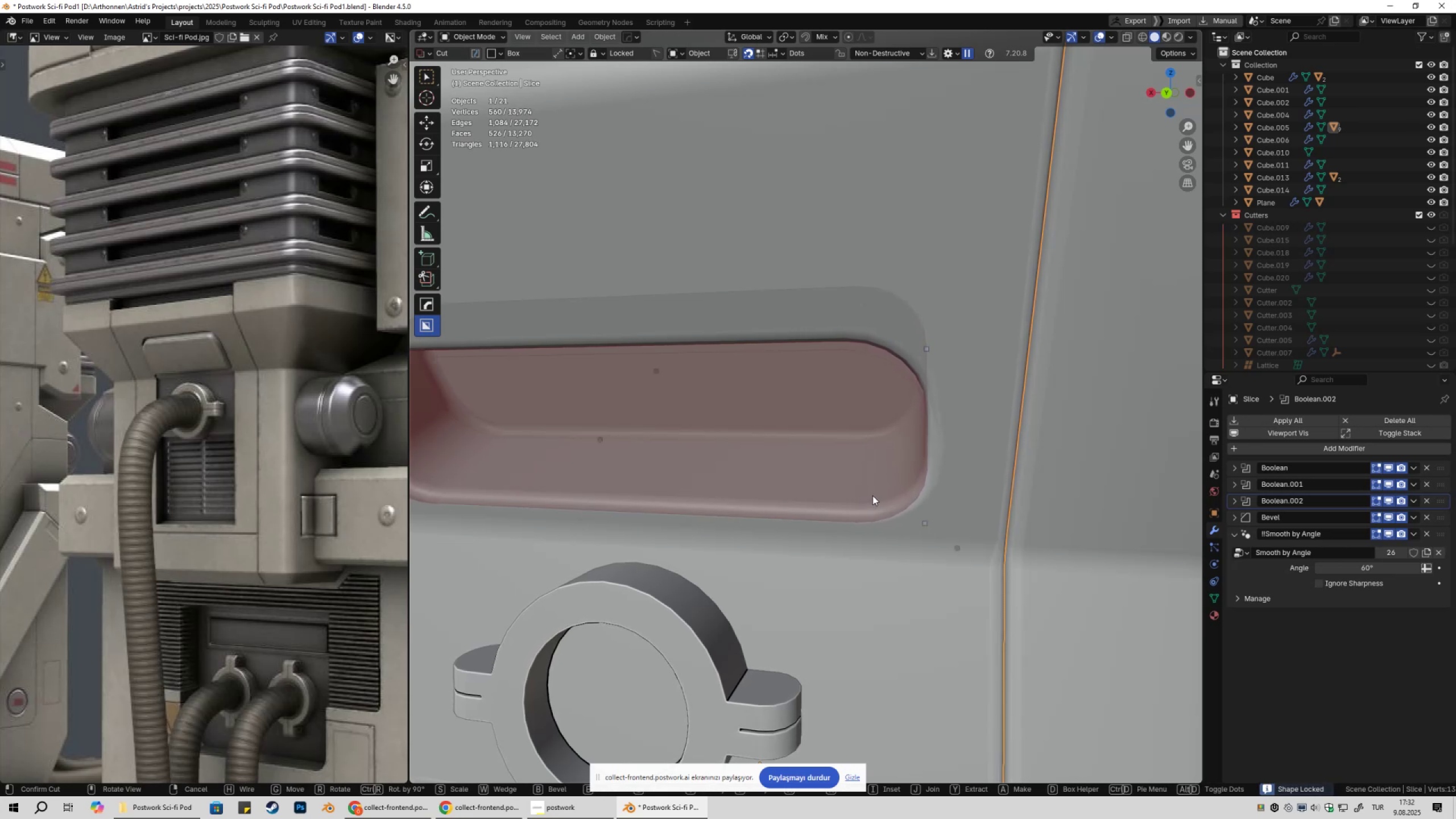 
type(zxxxxxxxxx)
 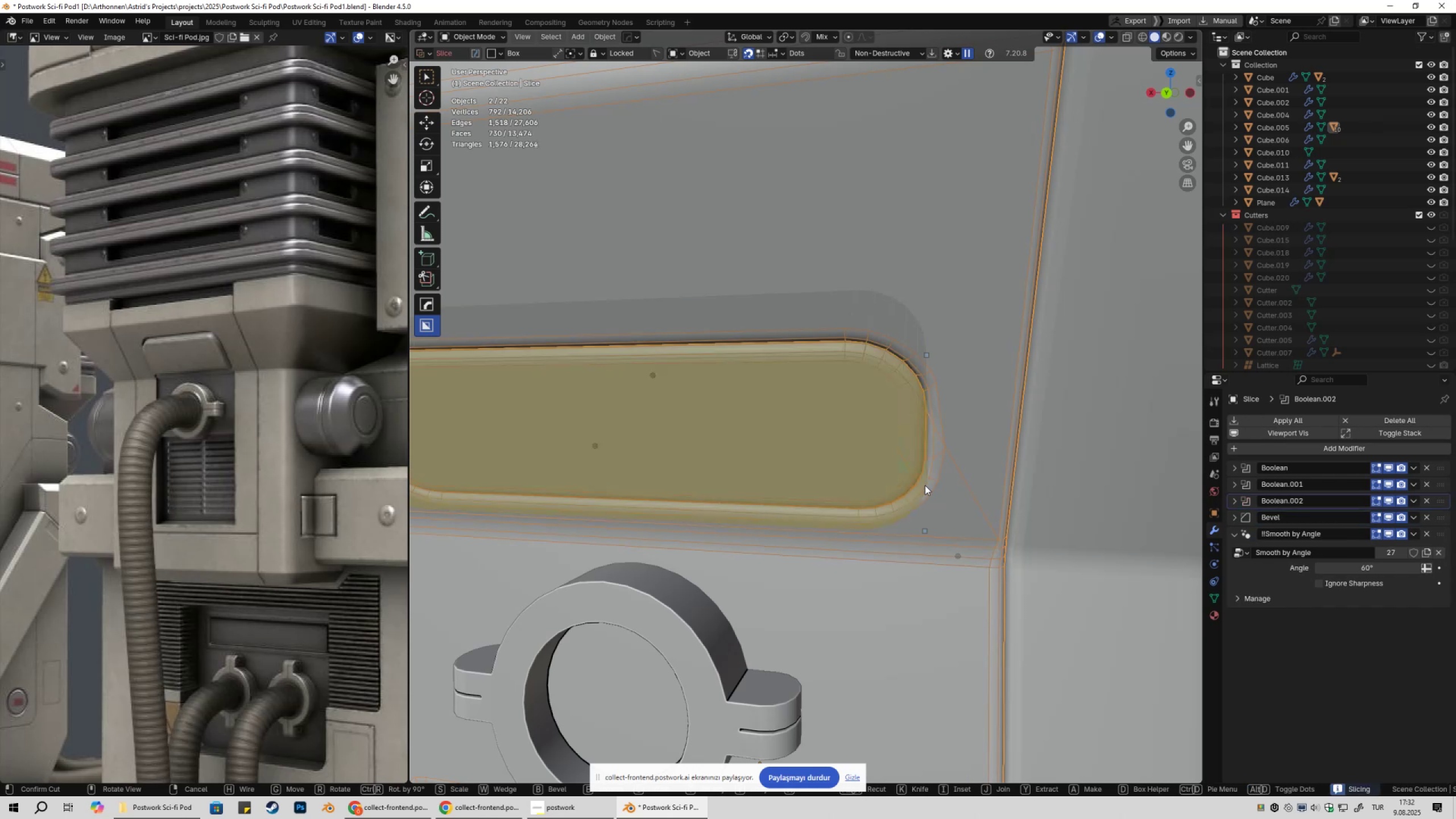 
left_click([925, 485])
 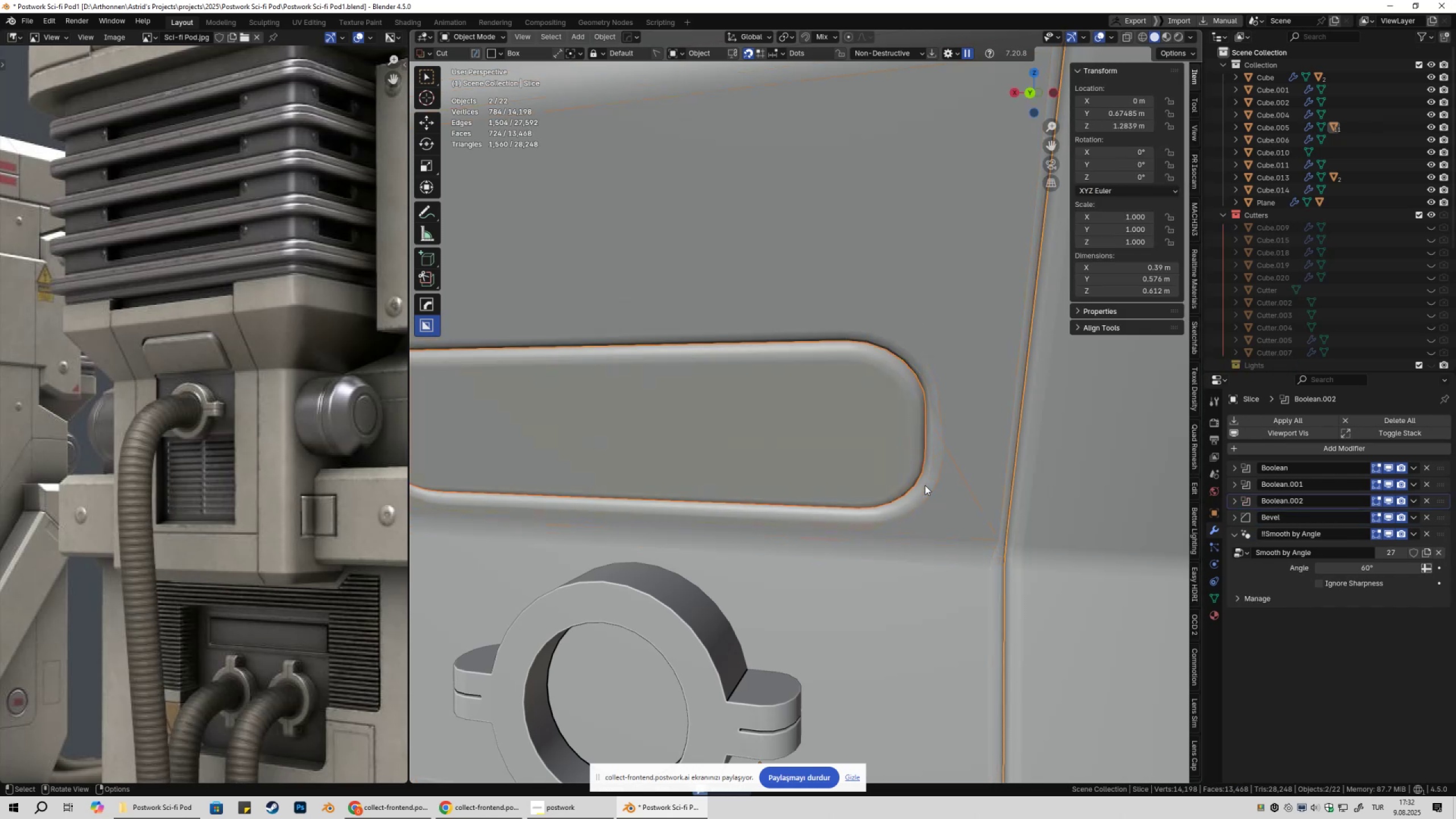 
scroll: coordinate [924, 491], scroll_direction: down, amount: 3.0
 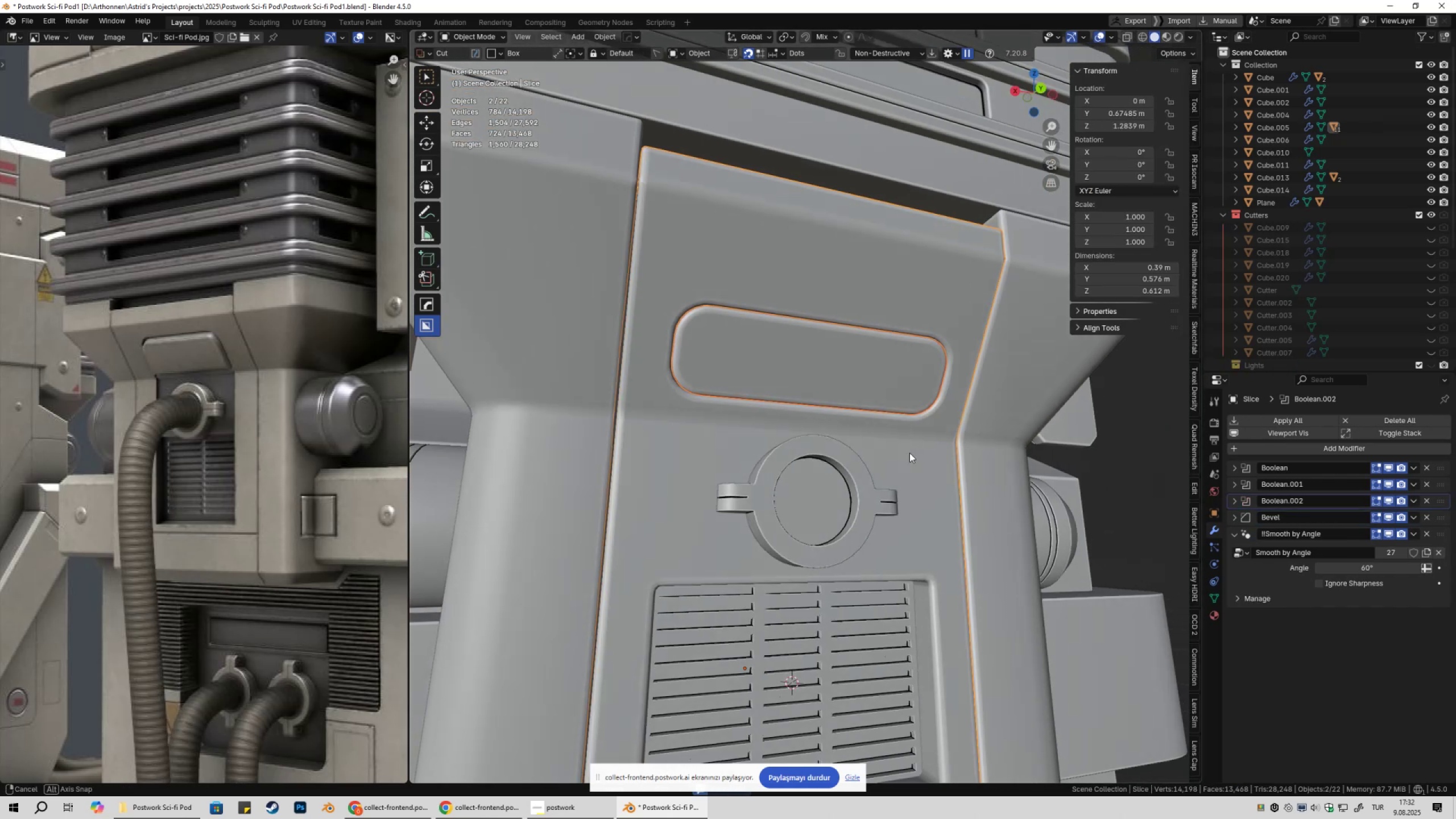 
left_click([937, 456])
 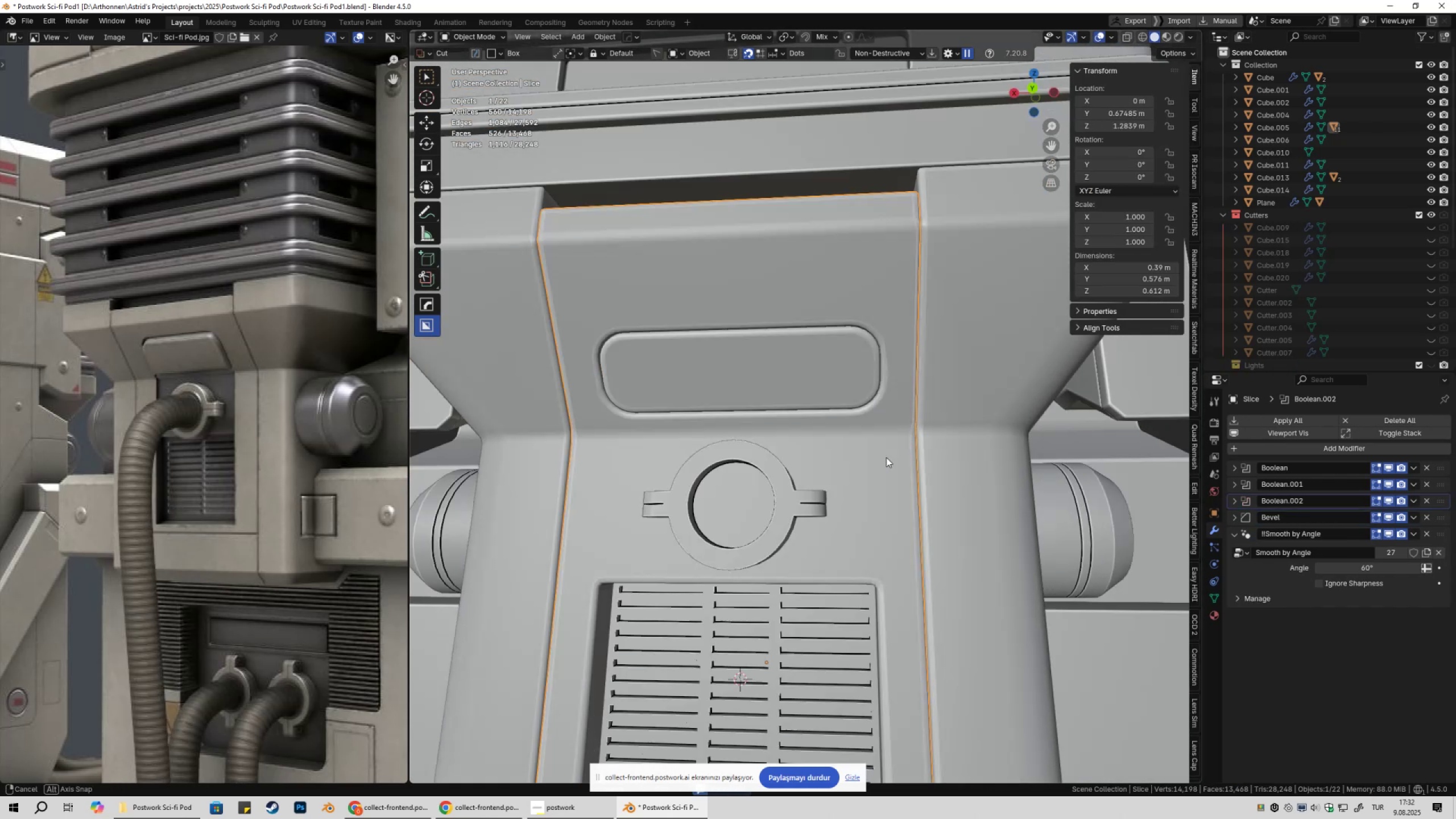 
scroll: coordinate [868, 463], scroll_direction: down, amount: 6.0
 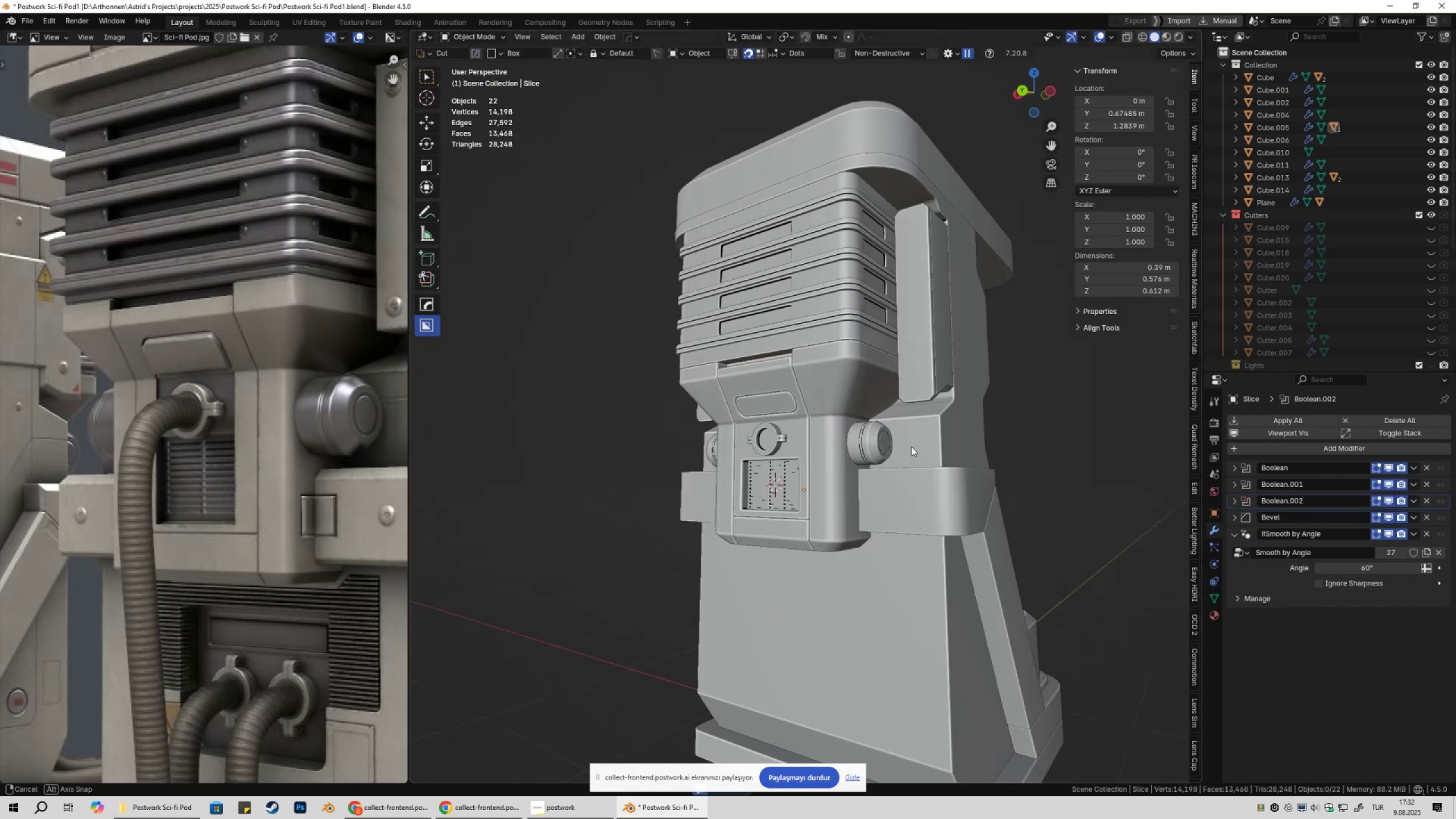 
key(Control+ControlLeft)
 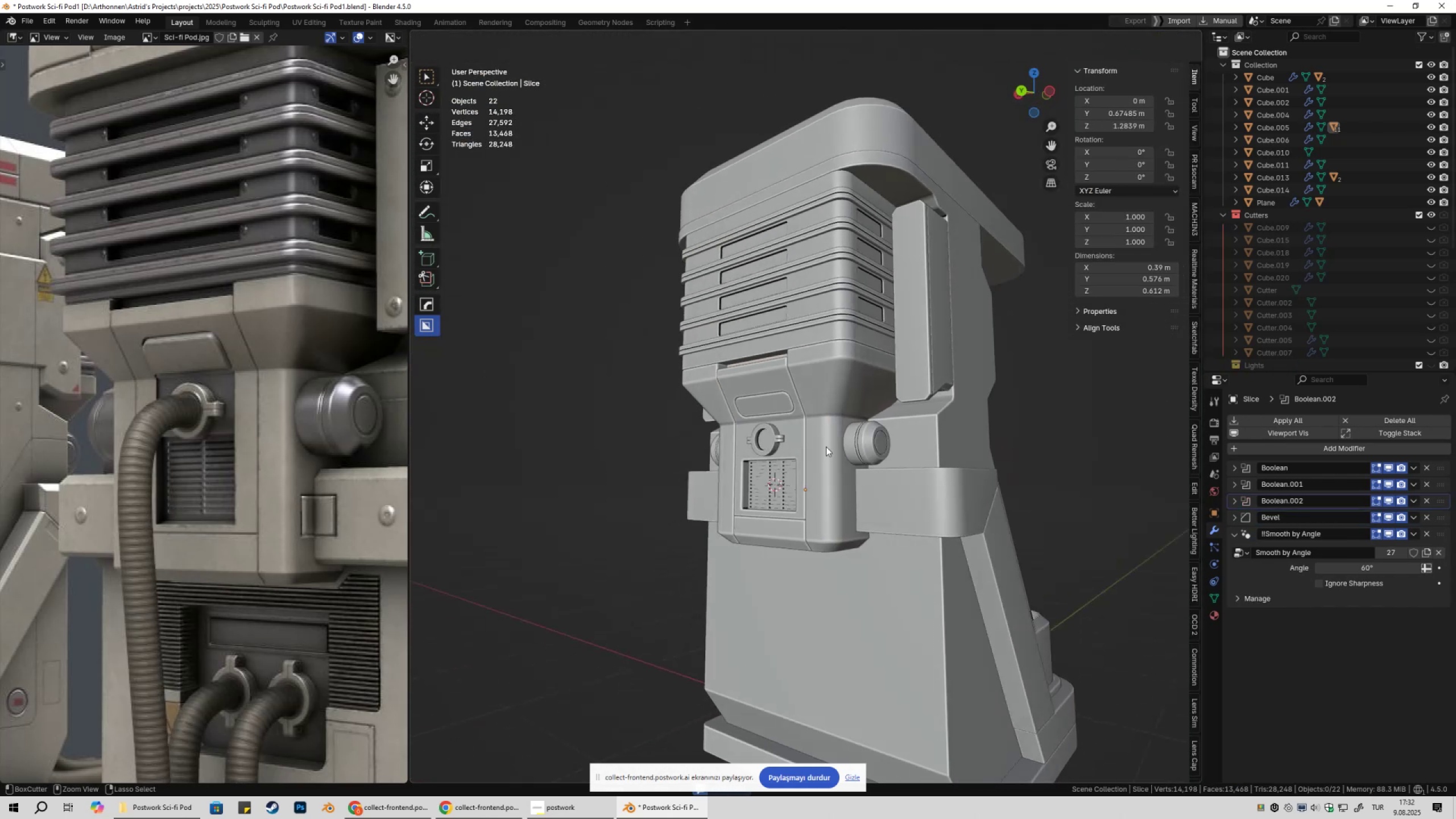 
key(Control+S)
 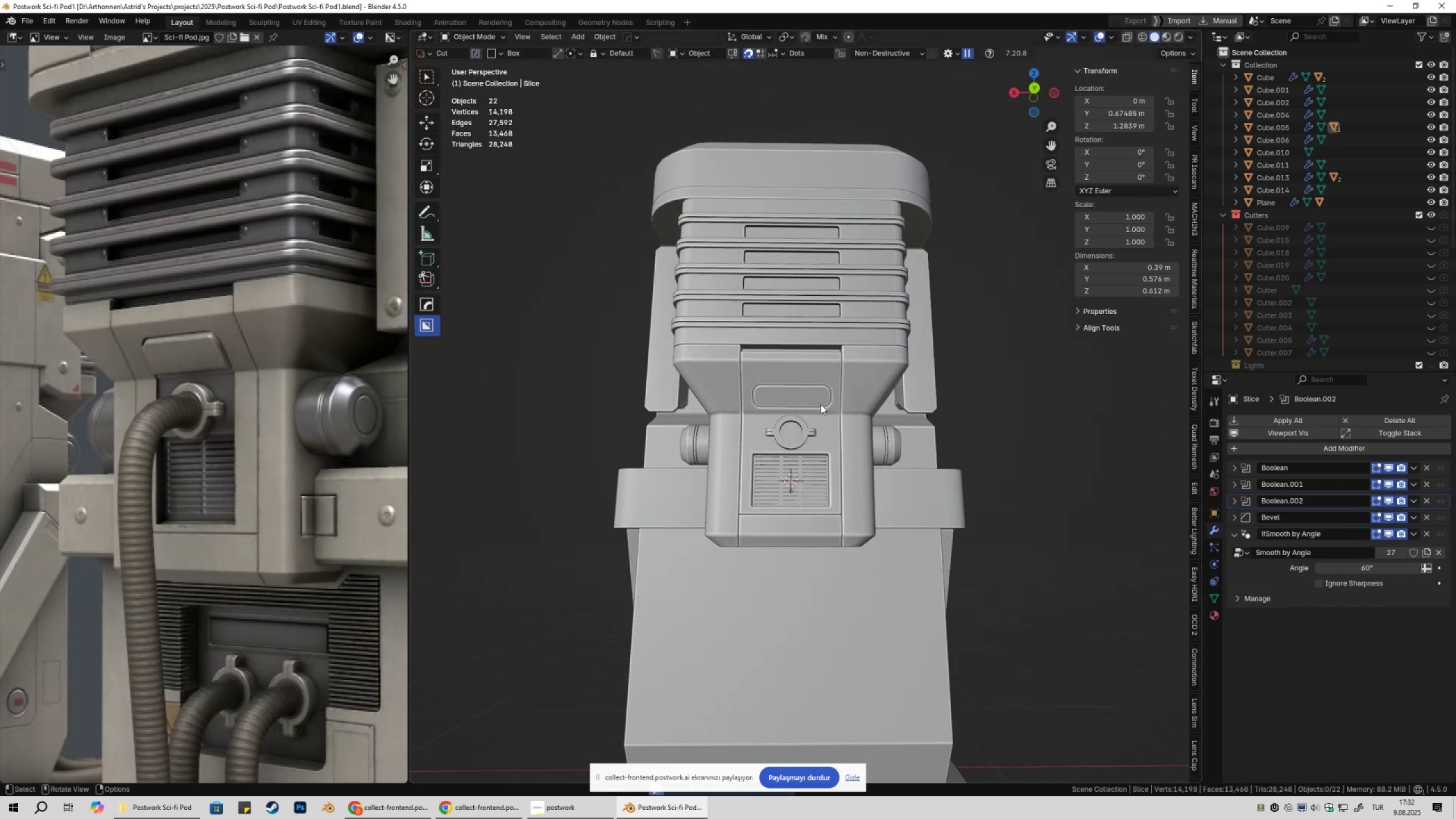 
left_click([810, 401])
 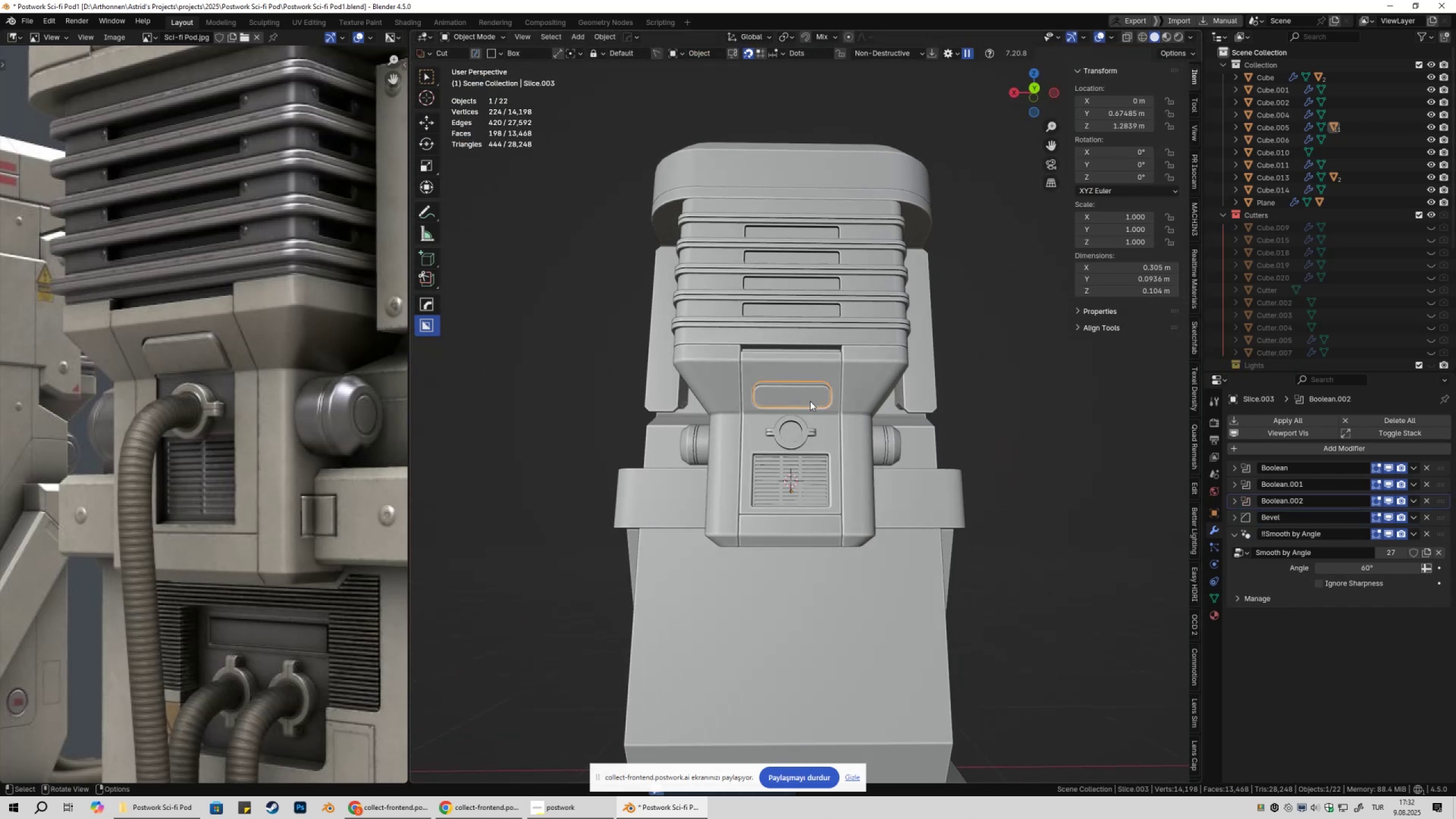 
scroll: coordinate [810, 402], scroll_direction: up, amount: 4.0
 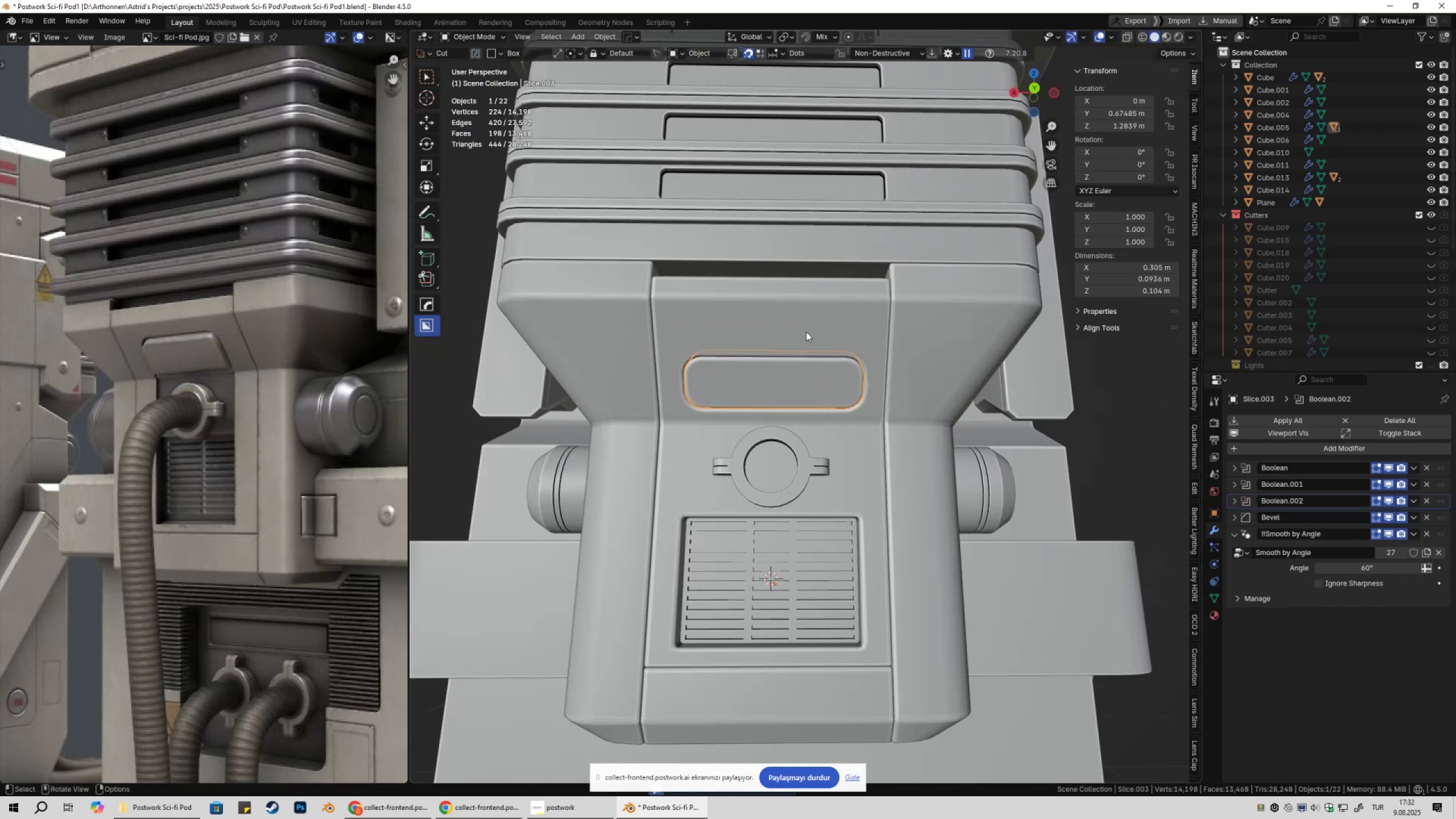 
left_click([806, 332])
 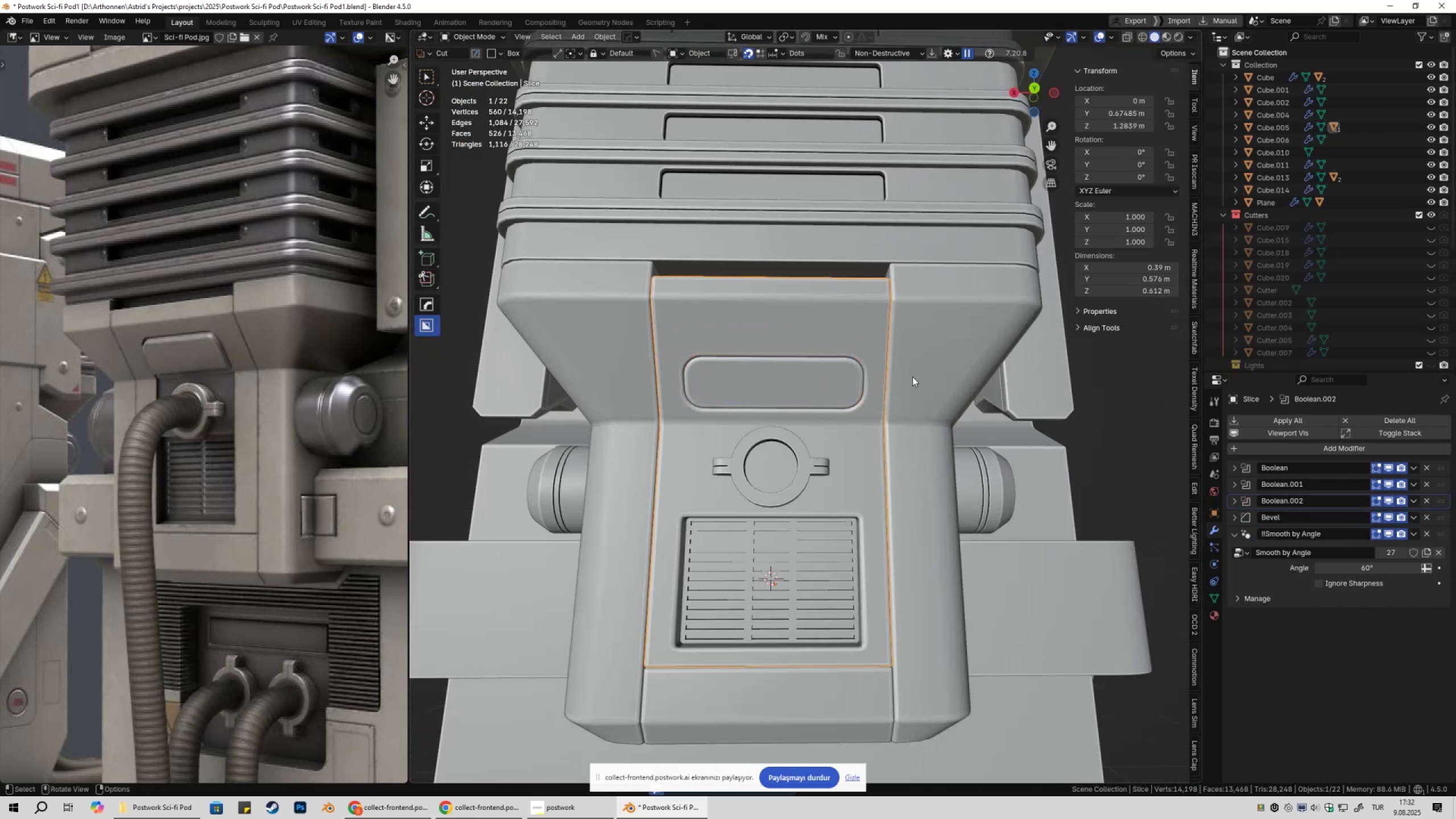 
key(Q)
 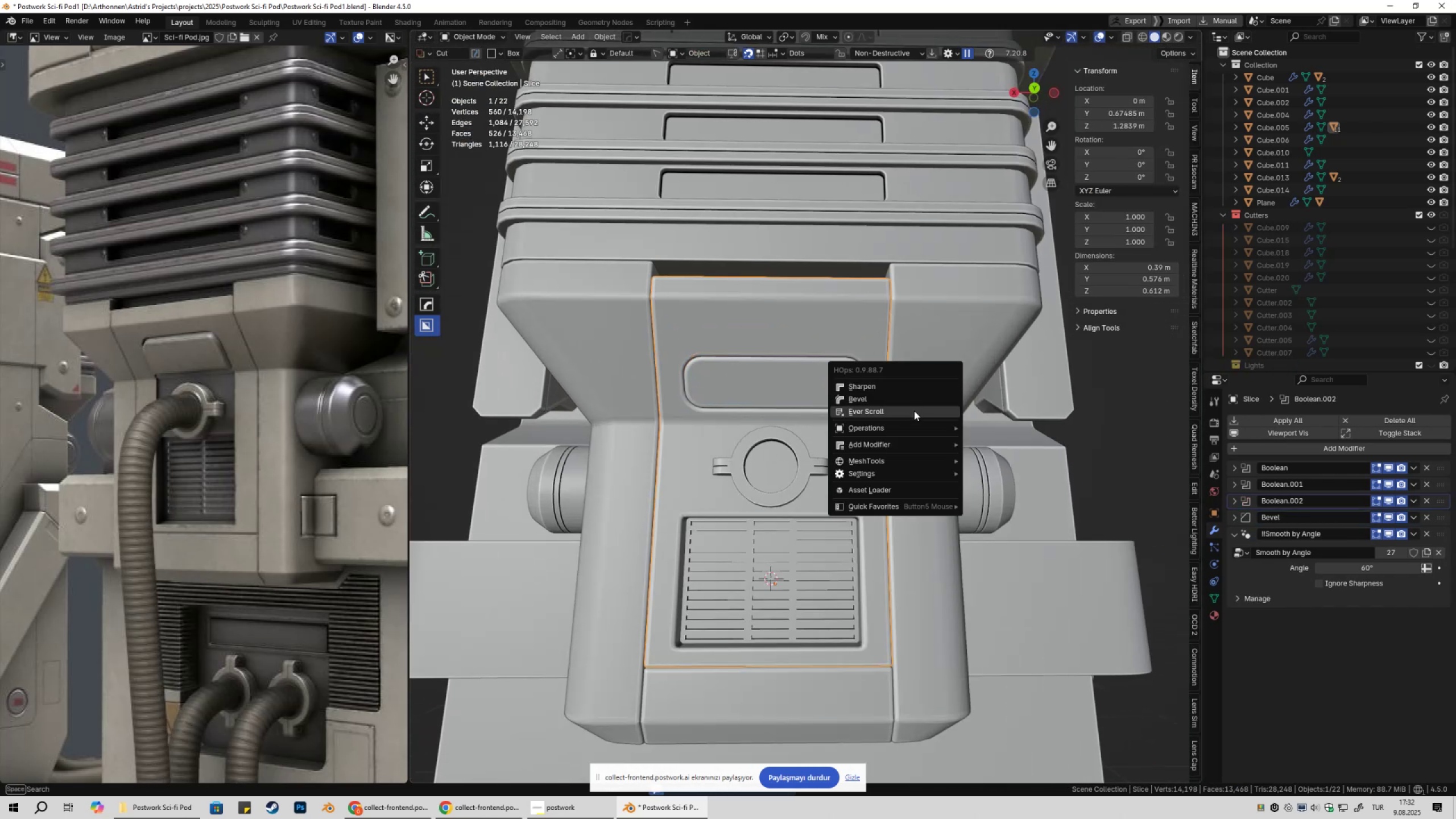 
left_click([914, 411])
 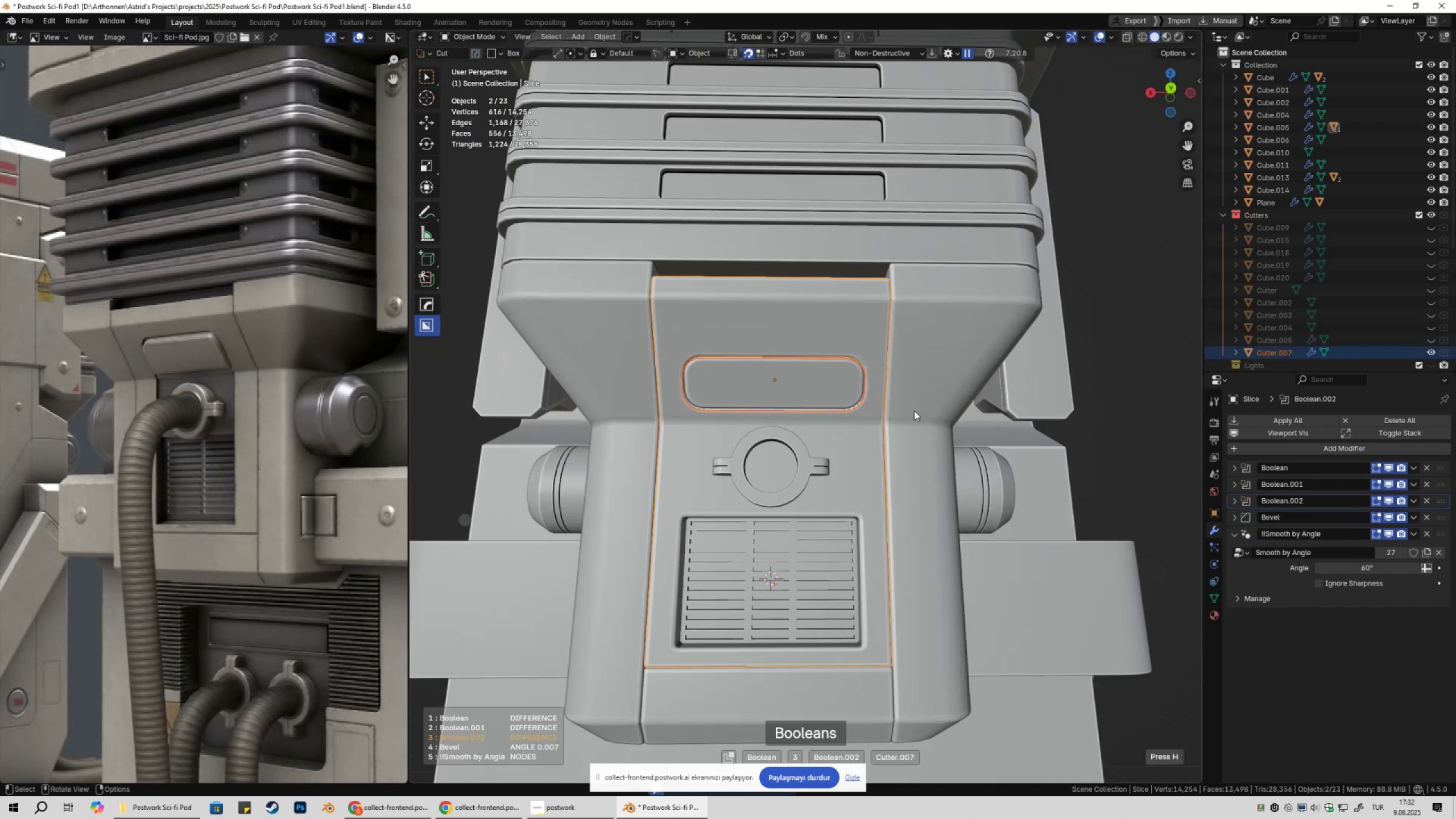 
left_click([914, 411])
 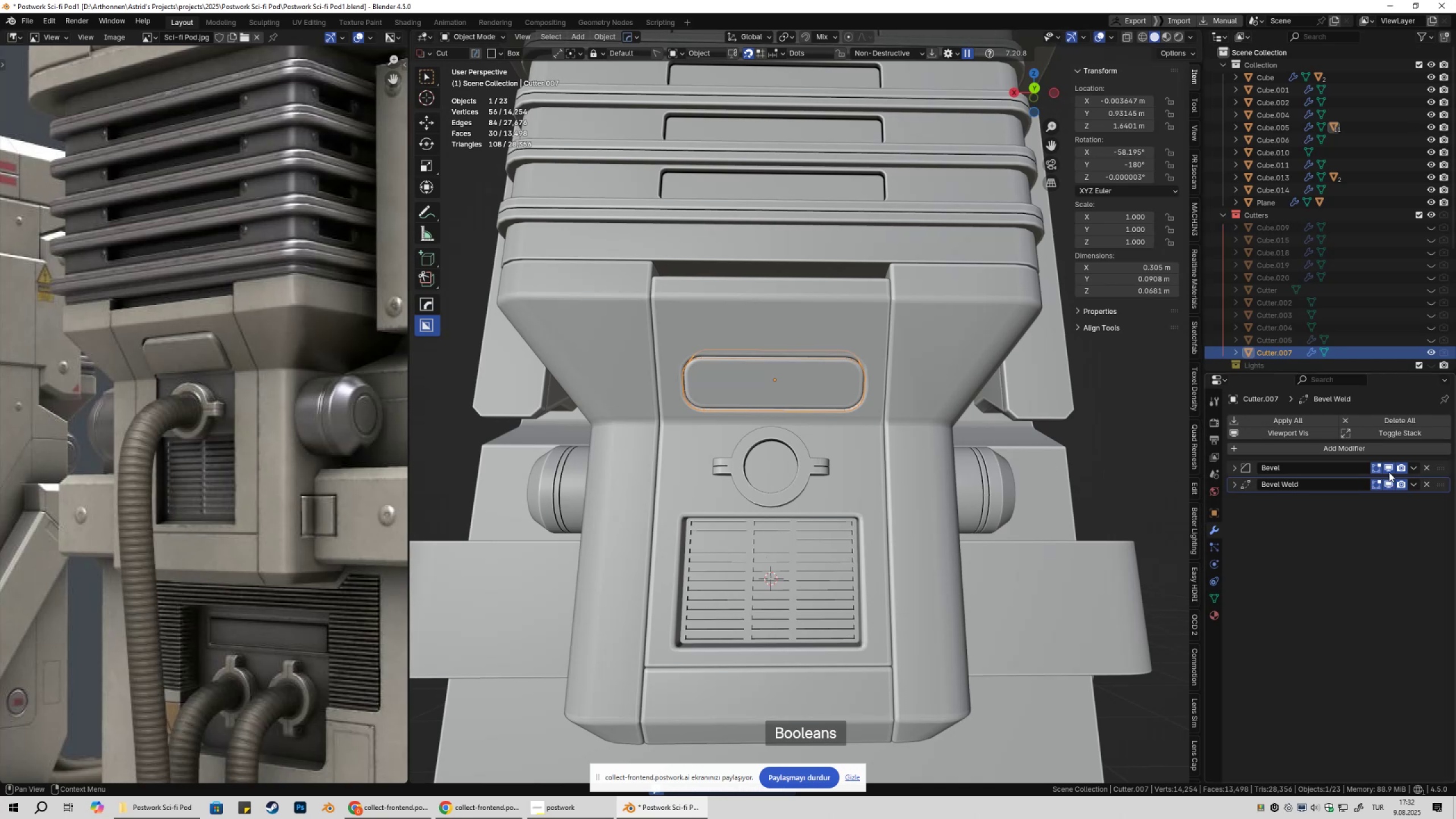 
double_click([1388, 471])
 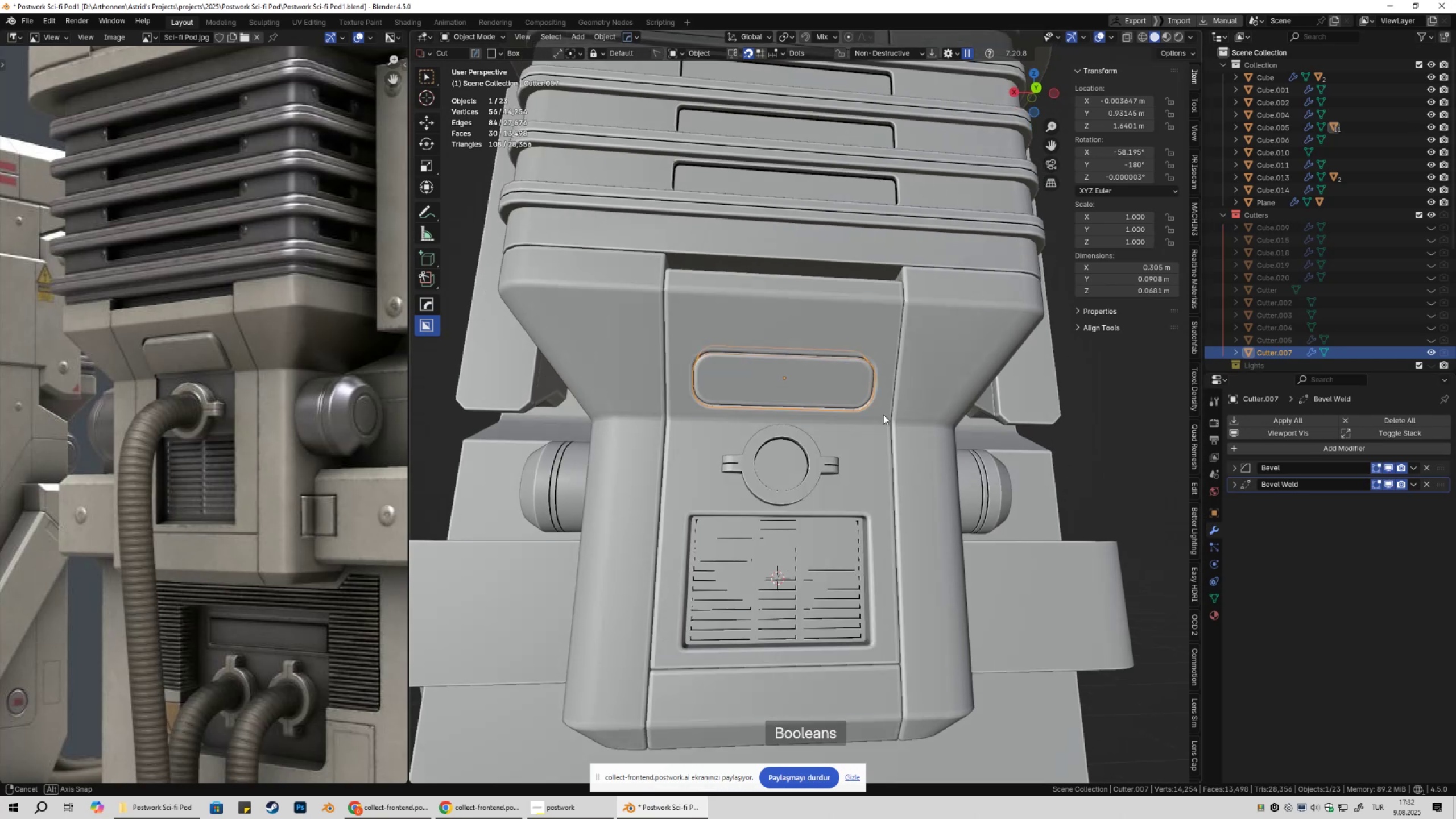 
key(Tab)
 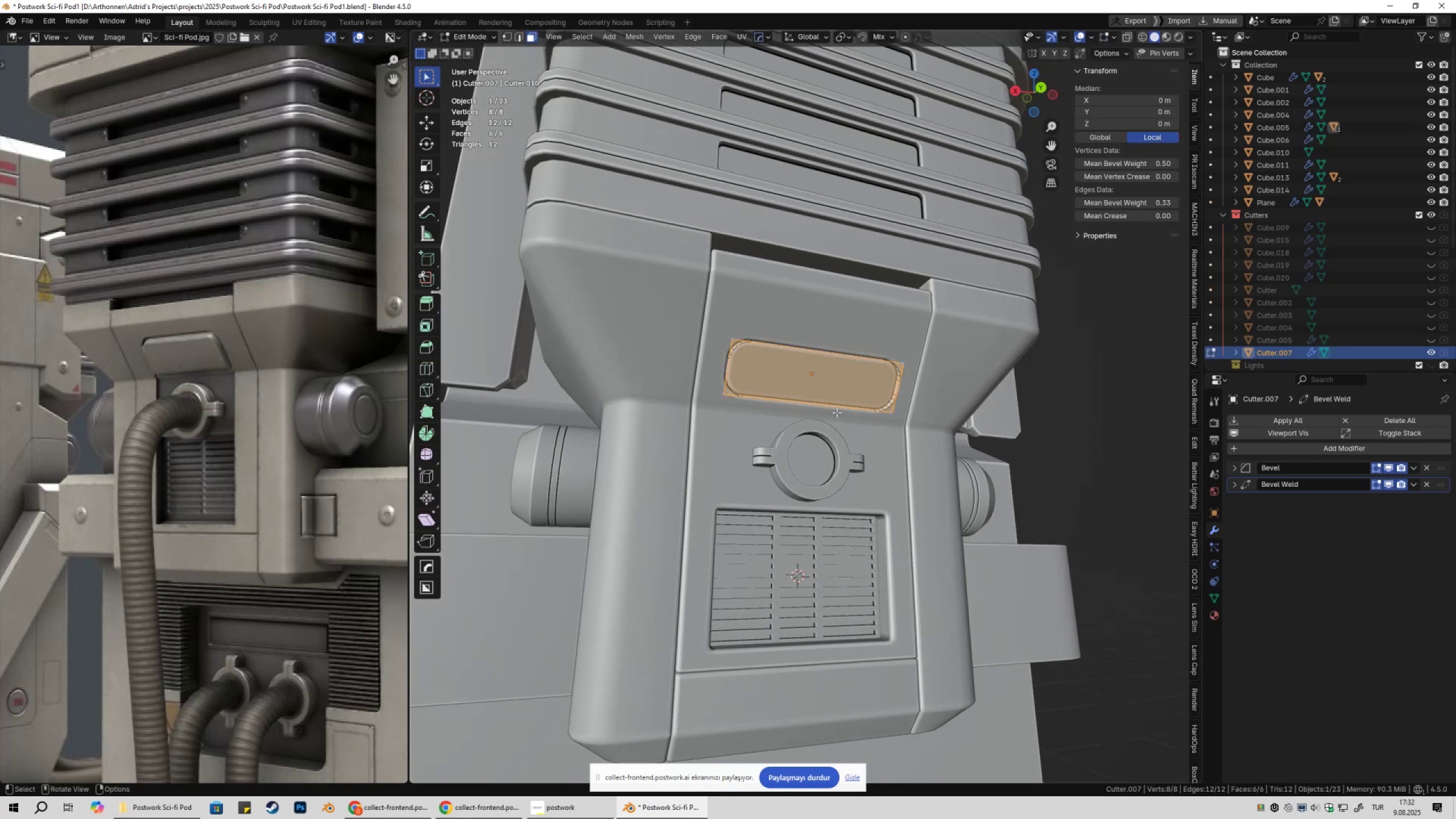 
scroll: coordinate [812, 413], scroll_direction: up, amount: 2.0
 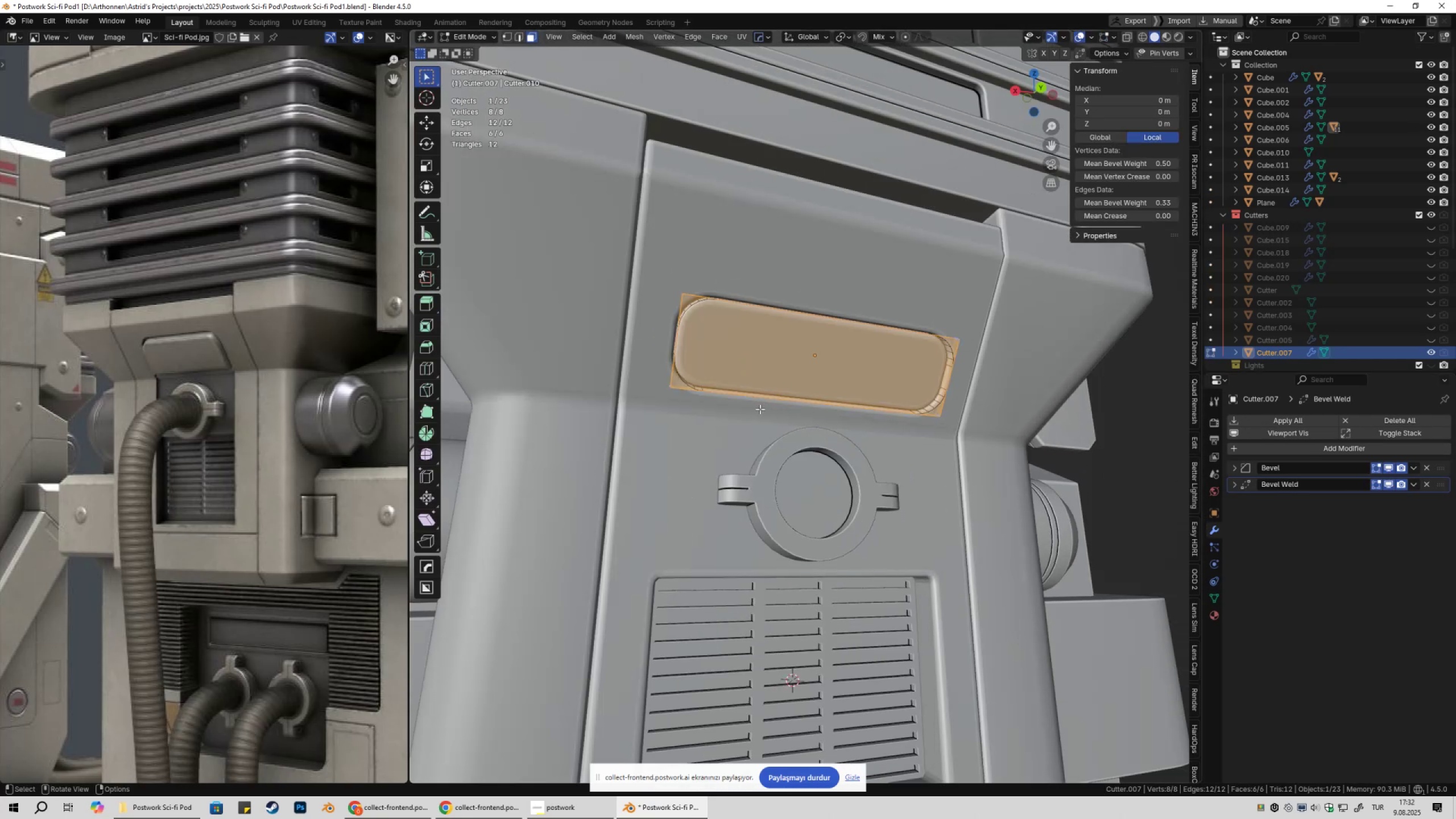 
left_click([760, 409])
 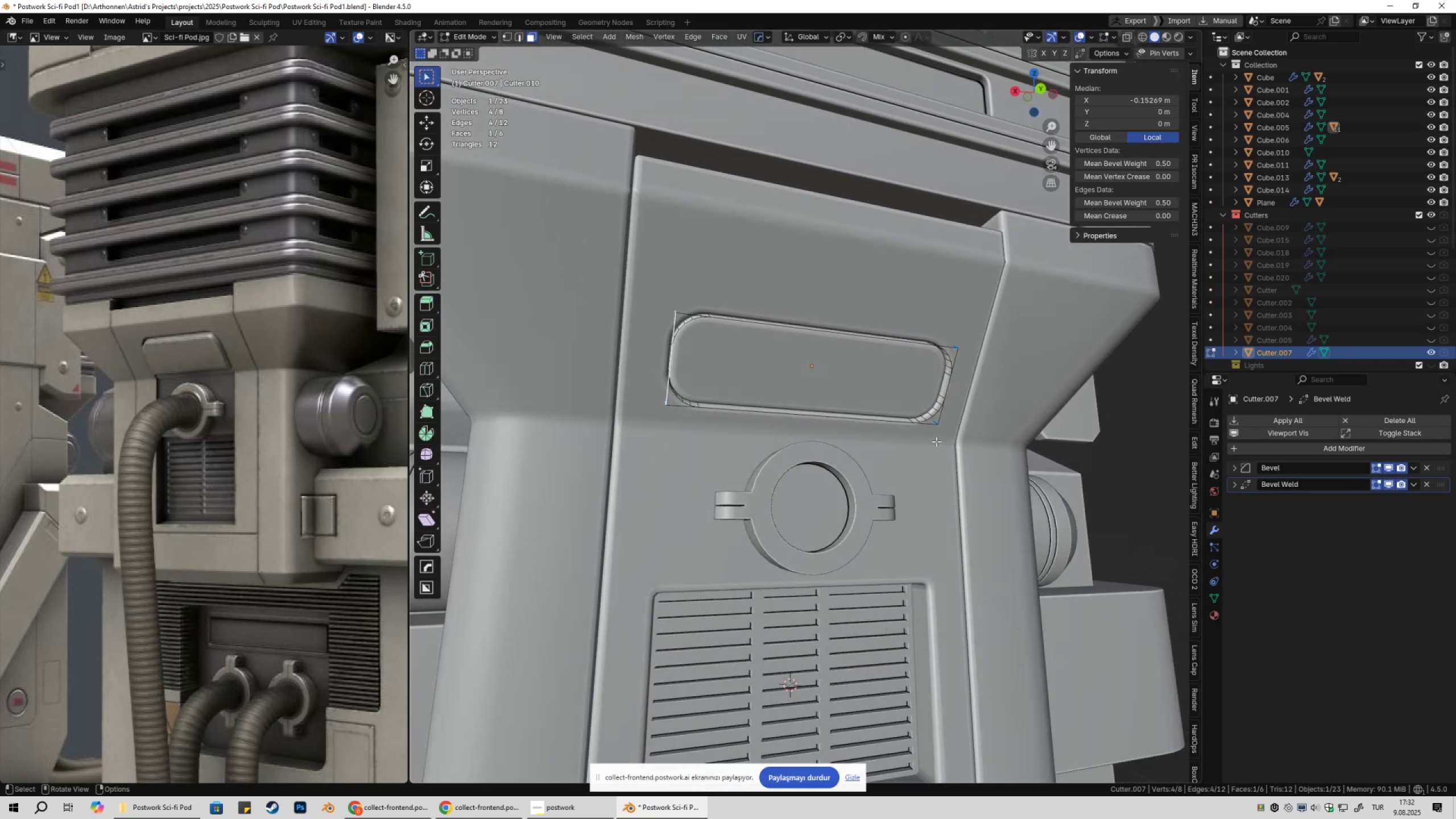 
key(2)
 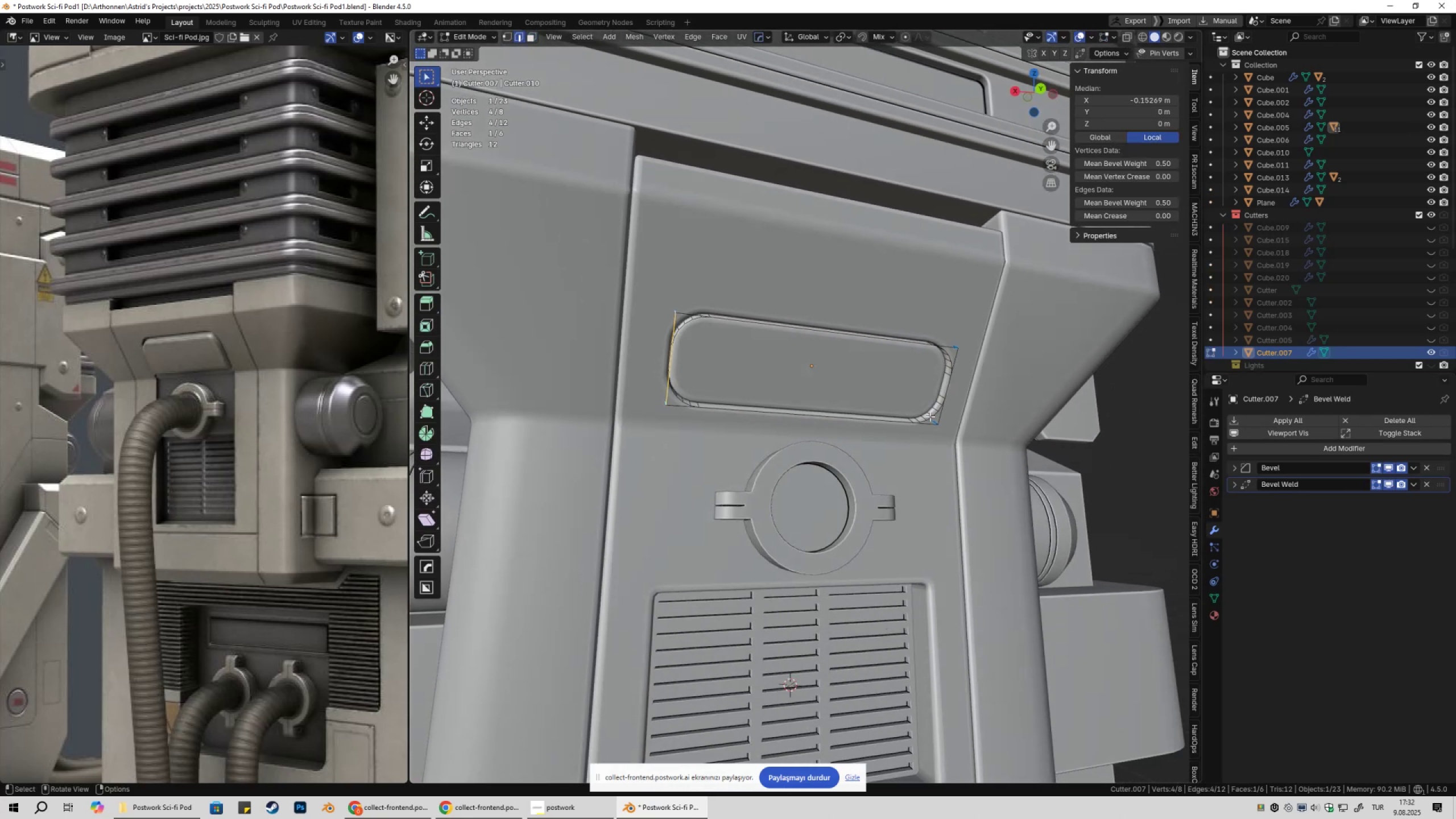 
left_click([930, 416])
 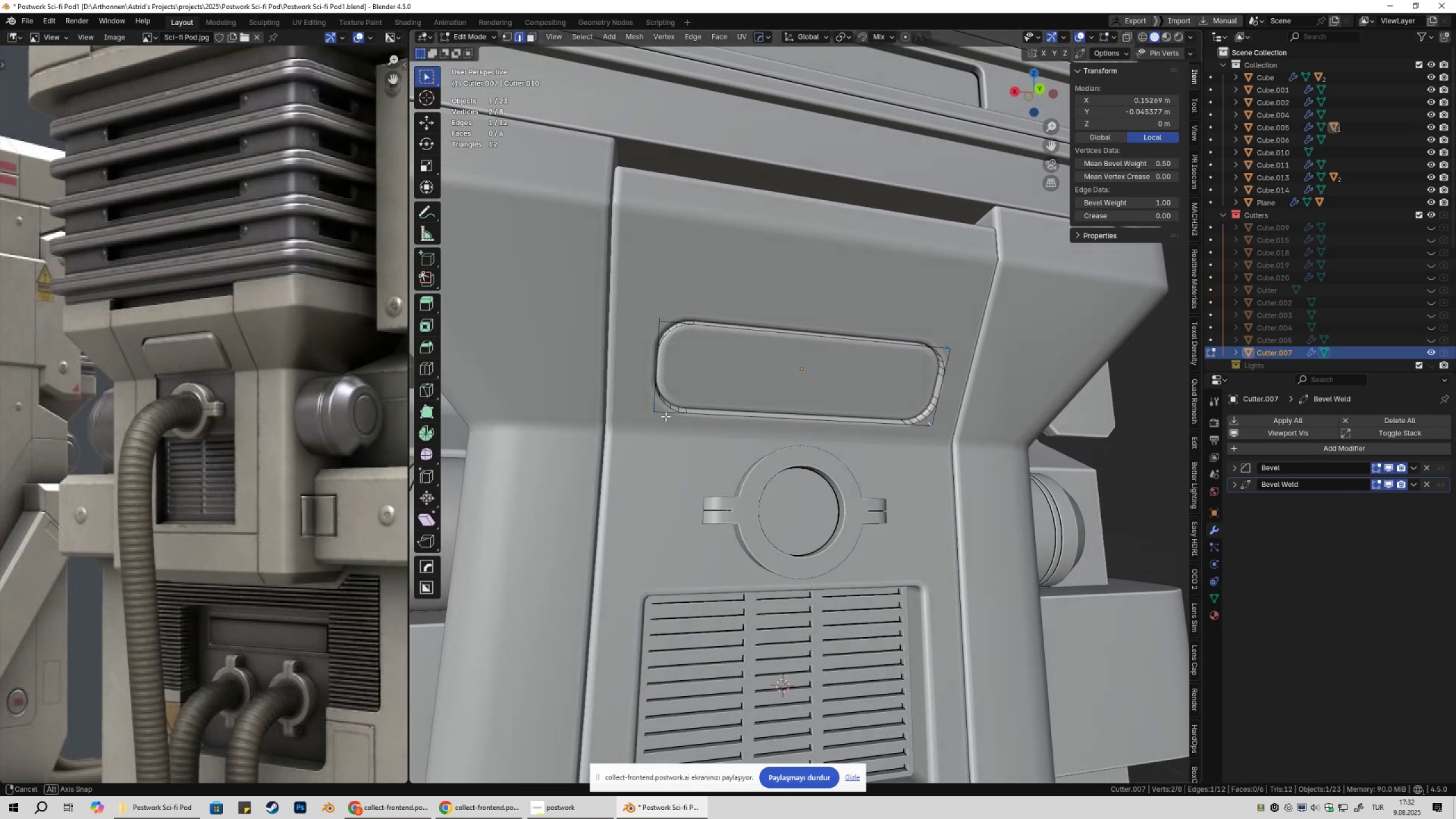 
hold_key(key=ShiftLeft, duration=0.61)
left_click([621, 424])
 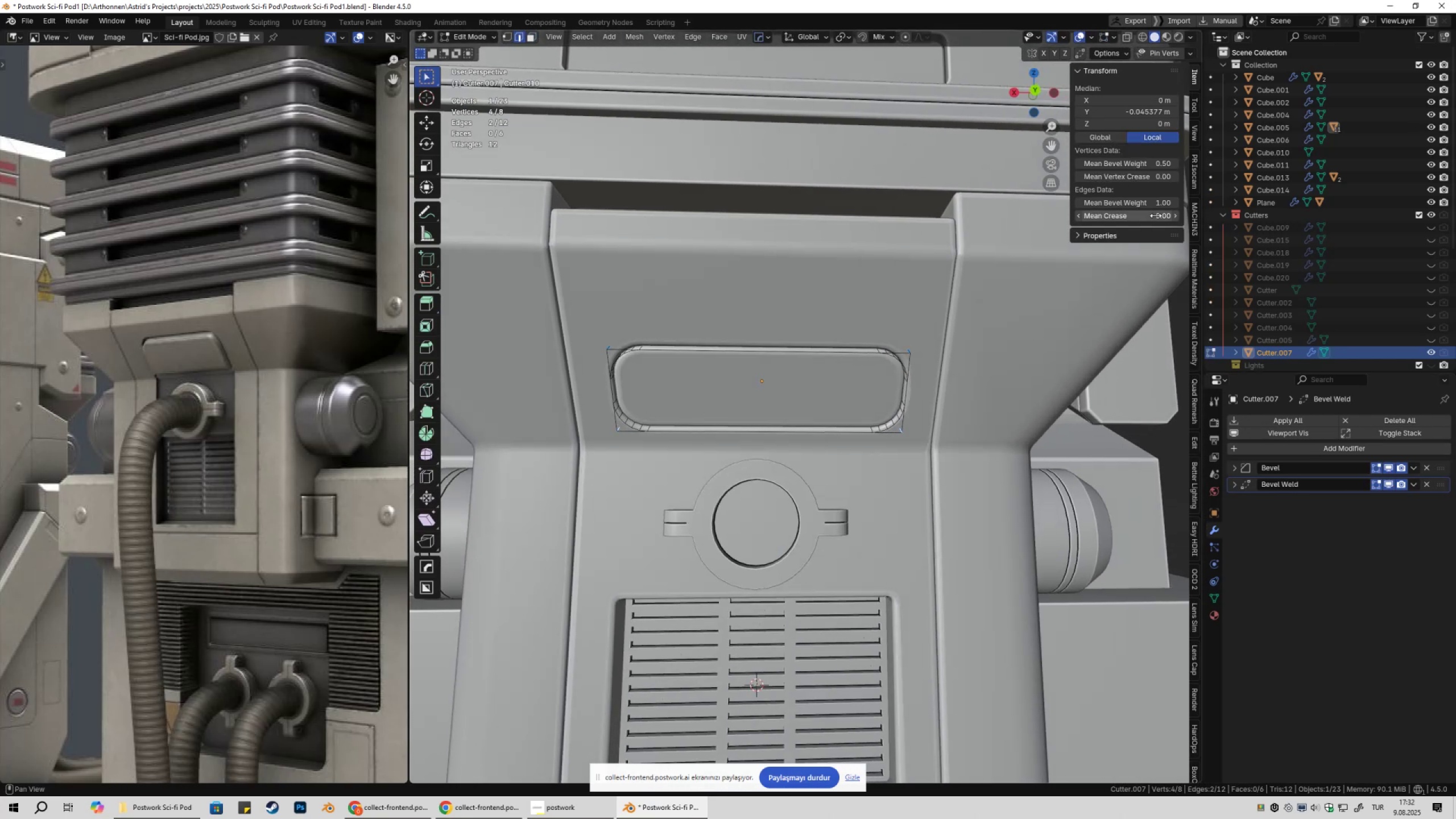 
left_click_drag(start_coordinate=[1154, 202], to_coordinate=[970, 221])
 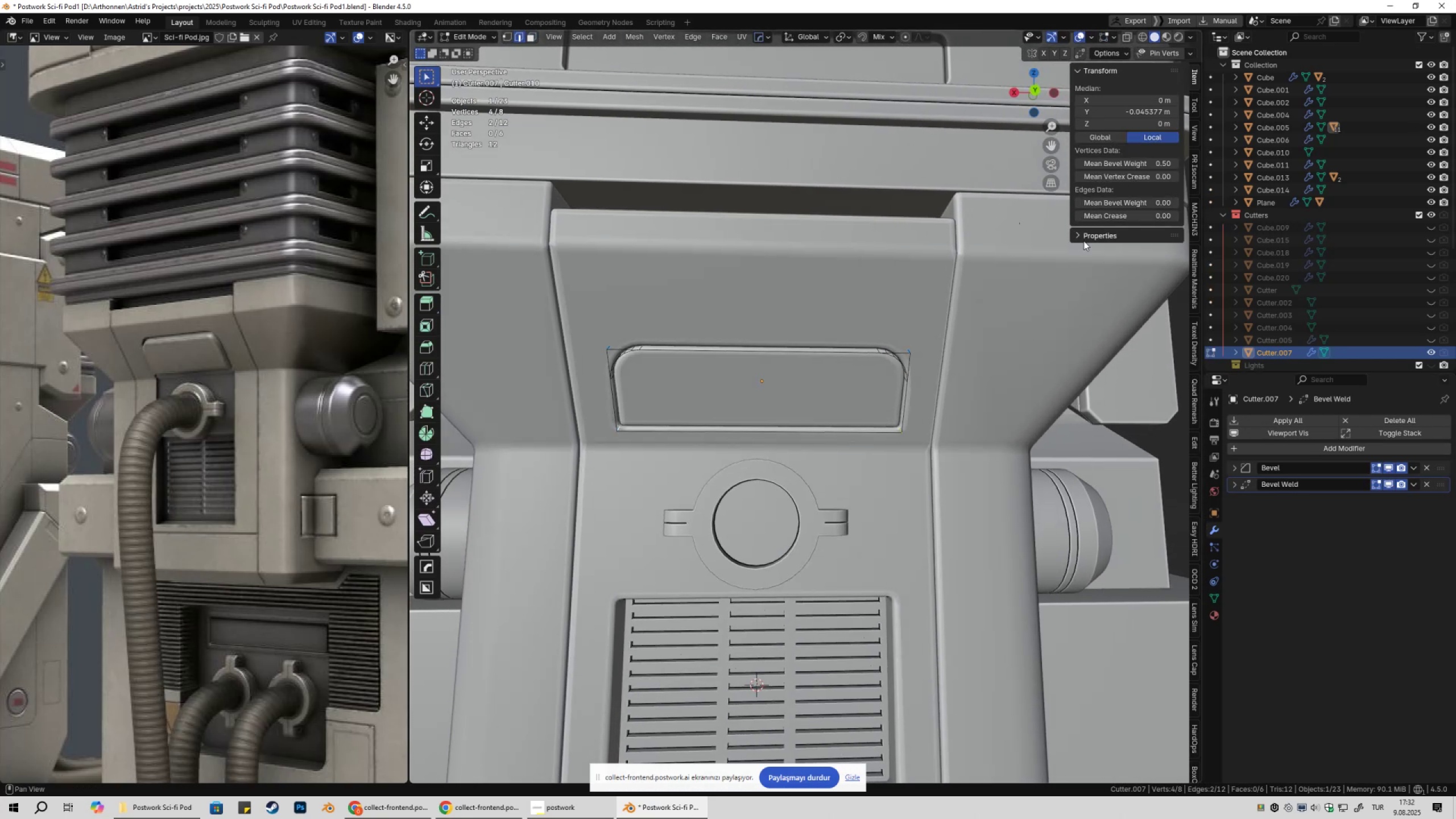 
key(Tab)
 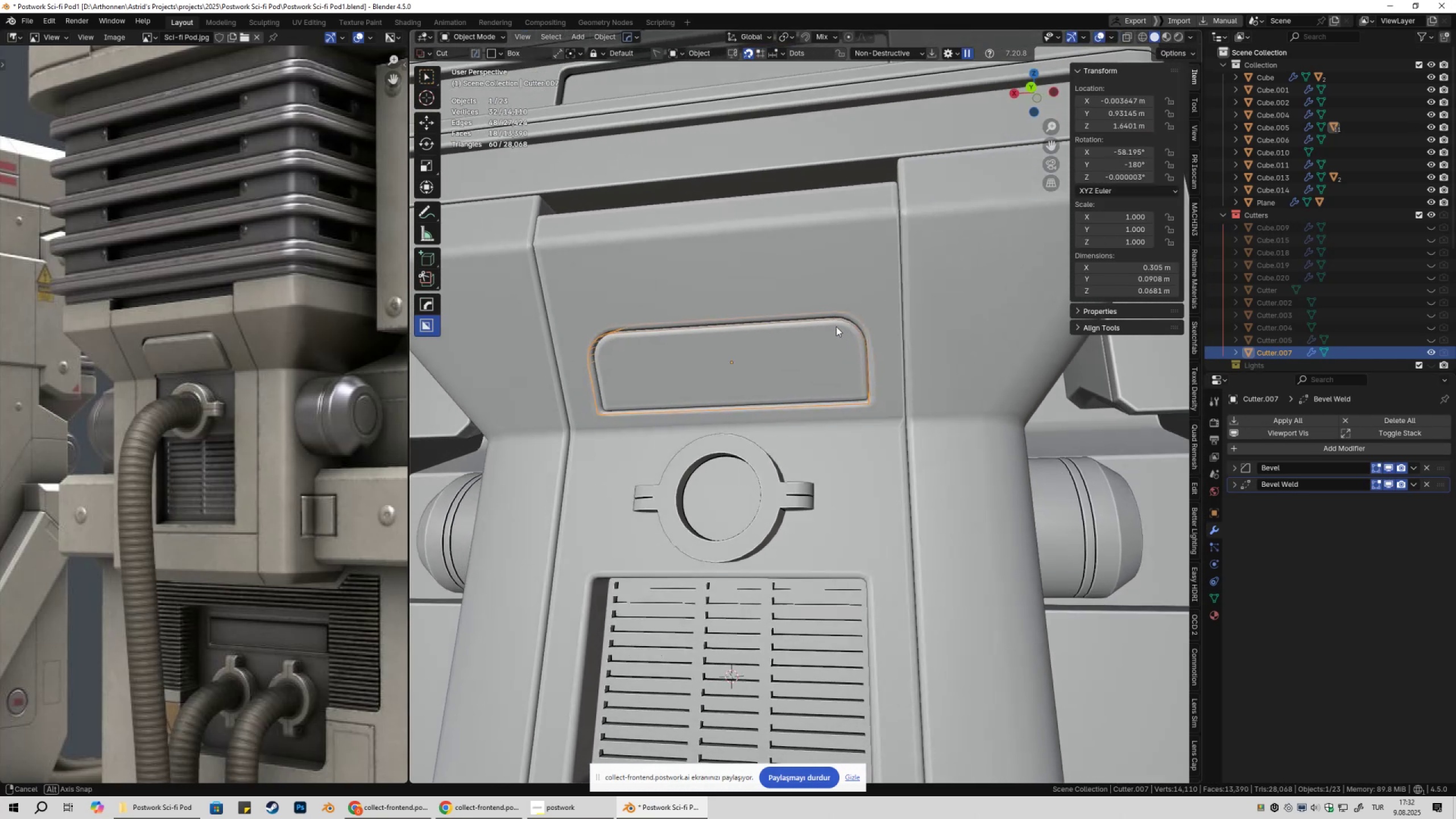 
hold_key(key=ShiftLeft, duration=0.3)
 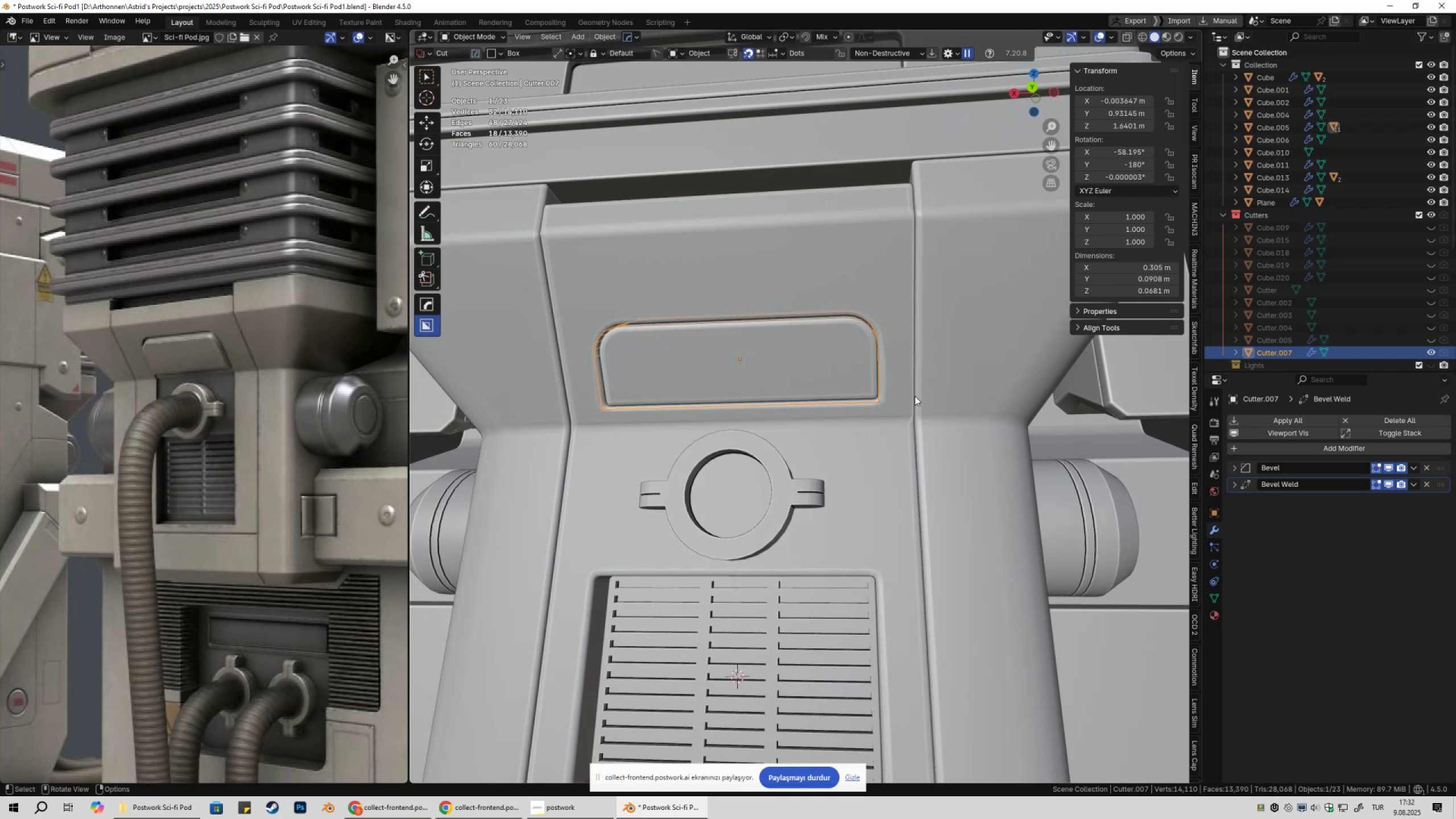 
scroll: coordinate [923, 414], scroll_direction: down, amount: 3.0
 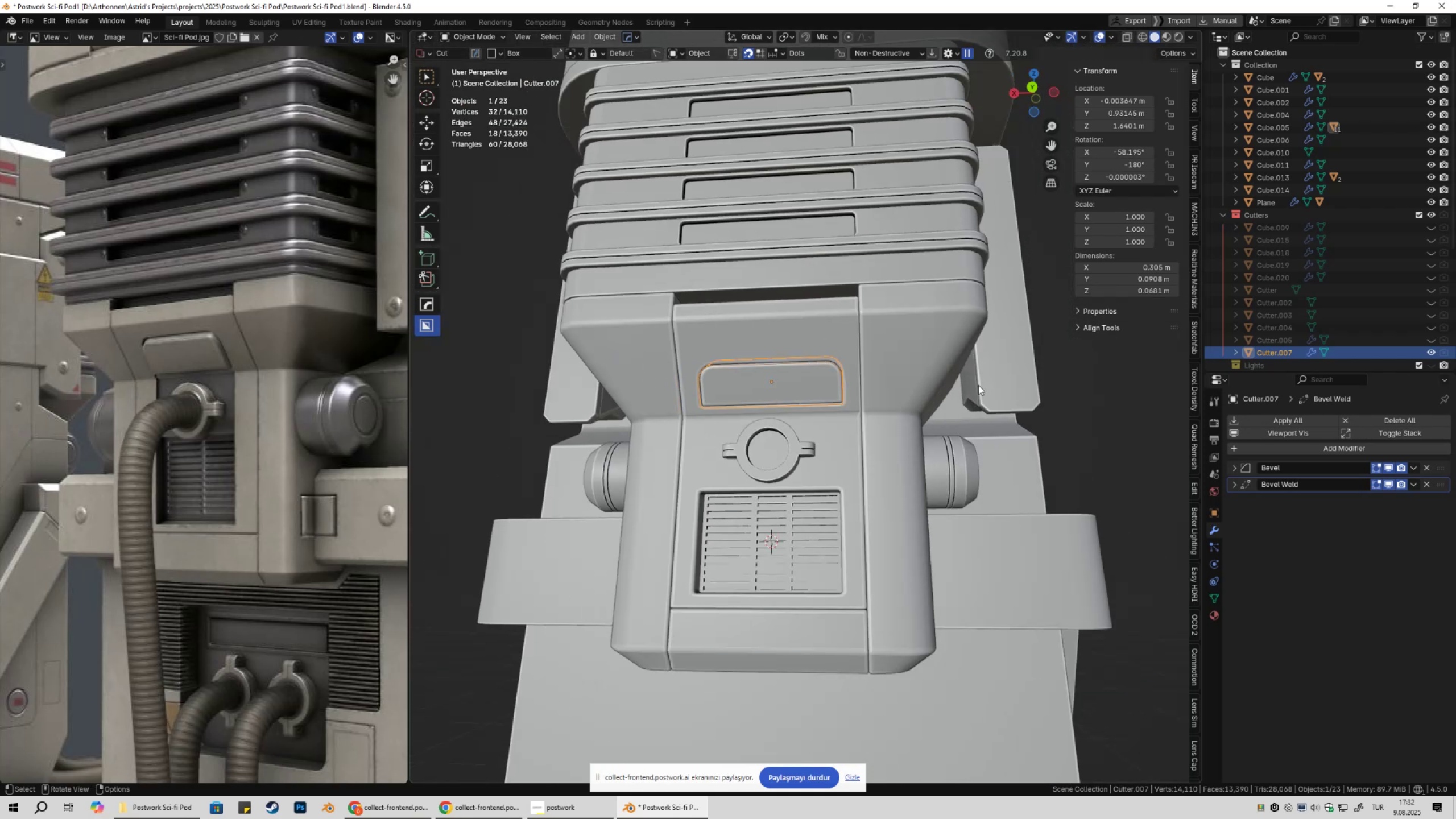 
left_click([978, 385])
 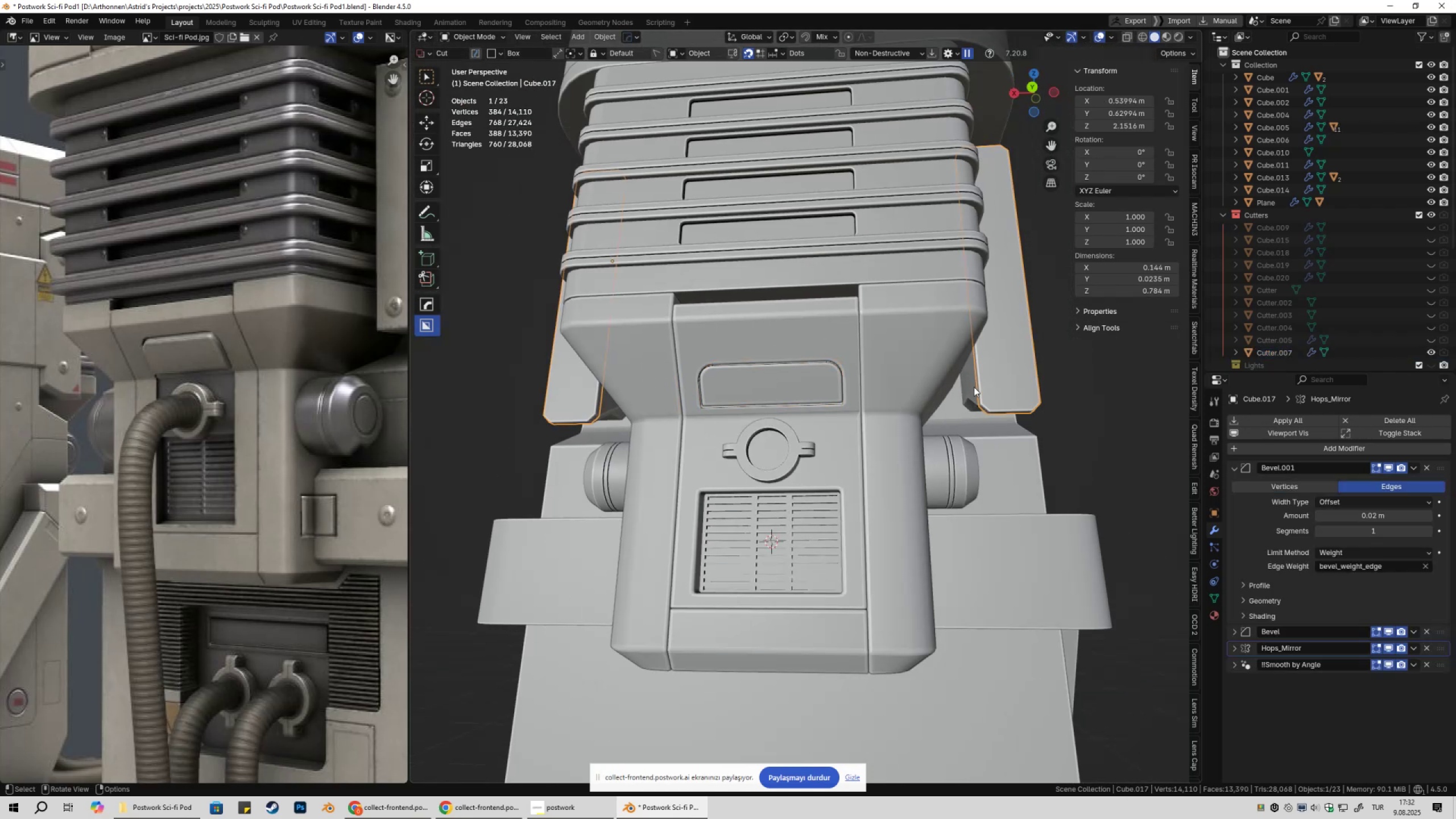 
key(Control+ControlLeft)
 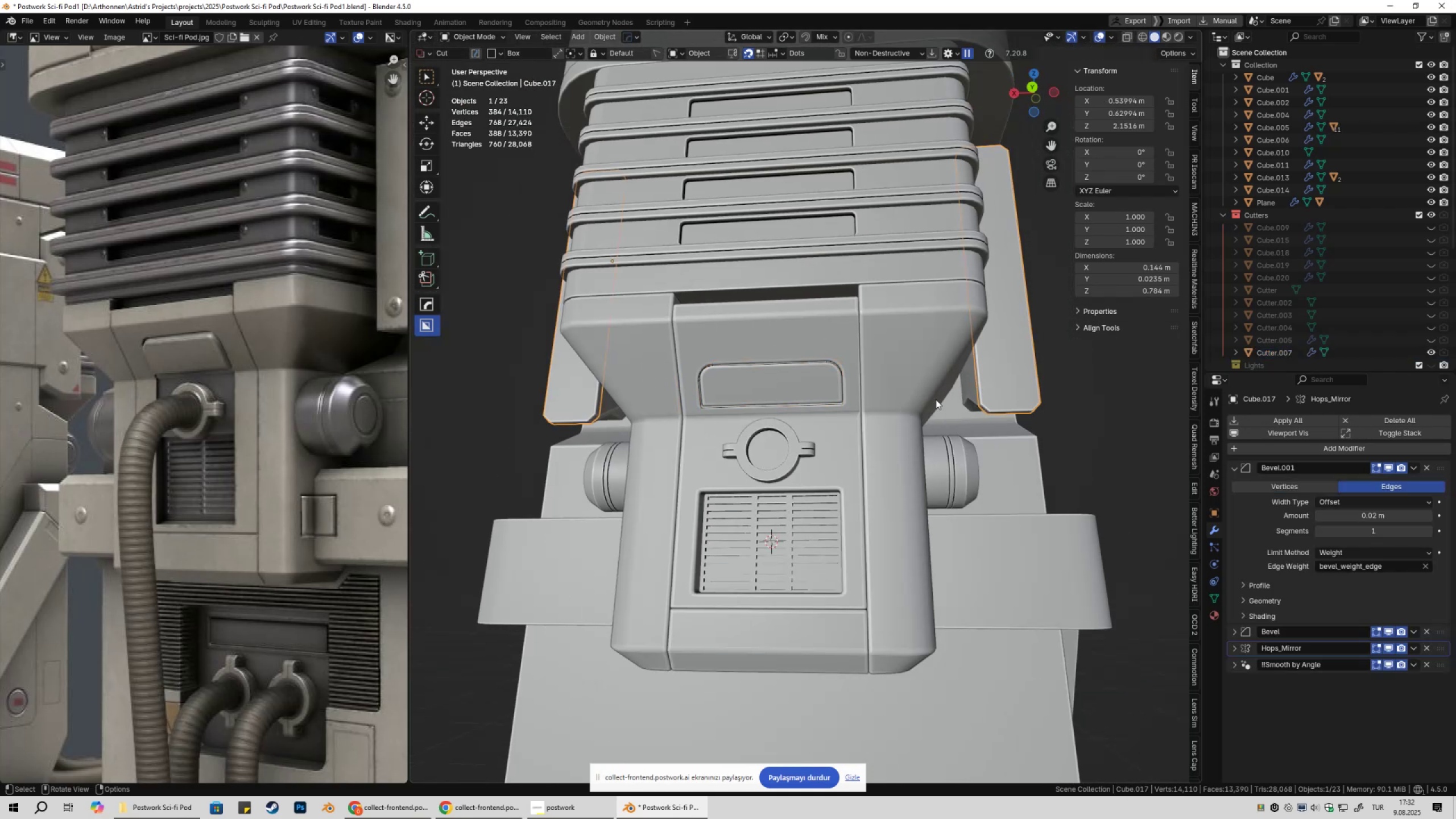 
key(Control+S)
 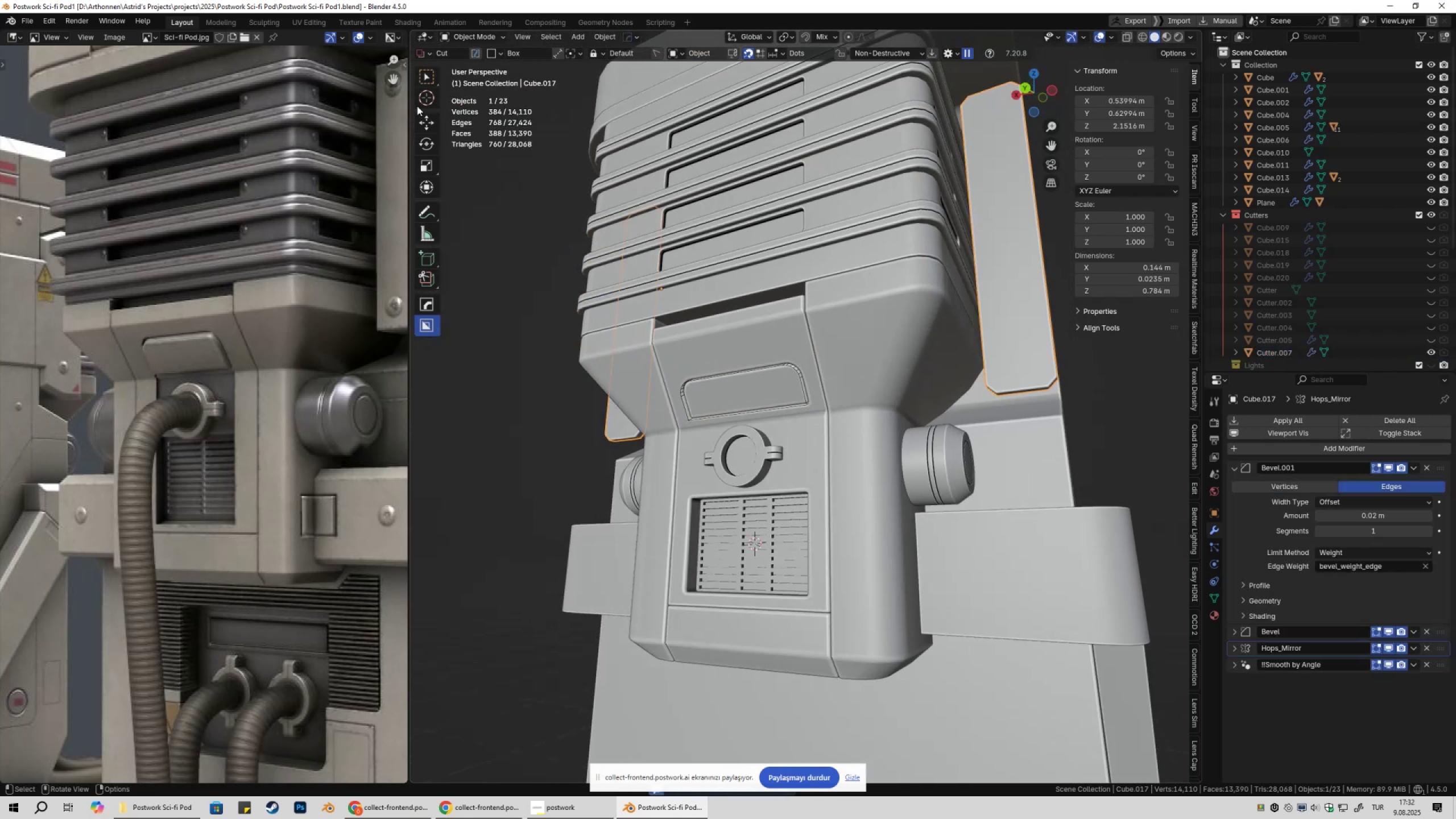 
left_click([425, 80])
 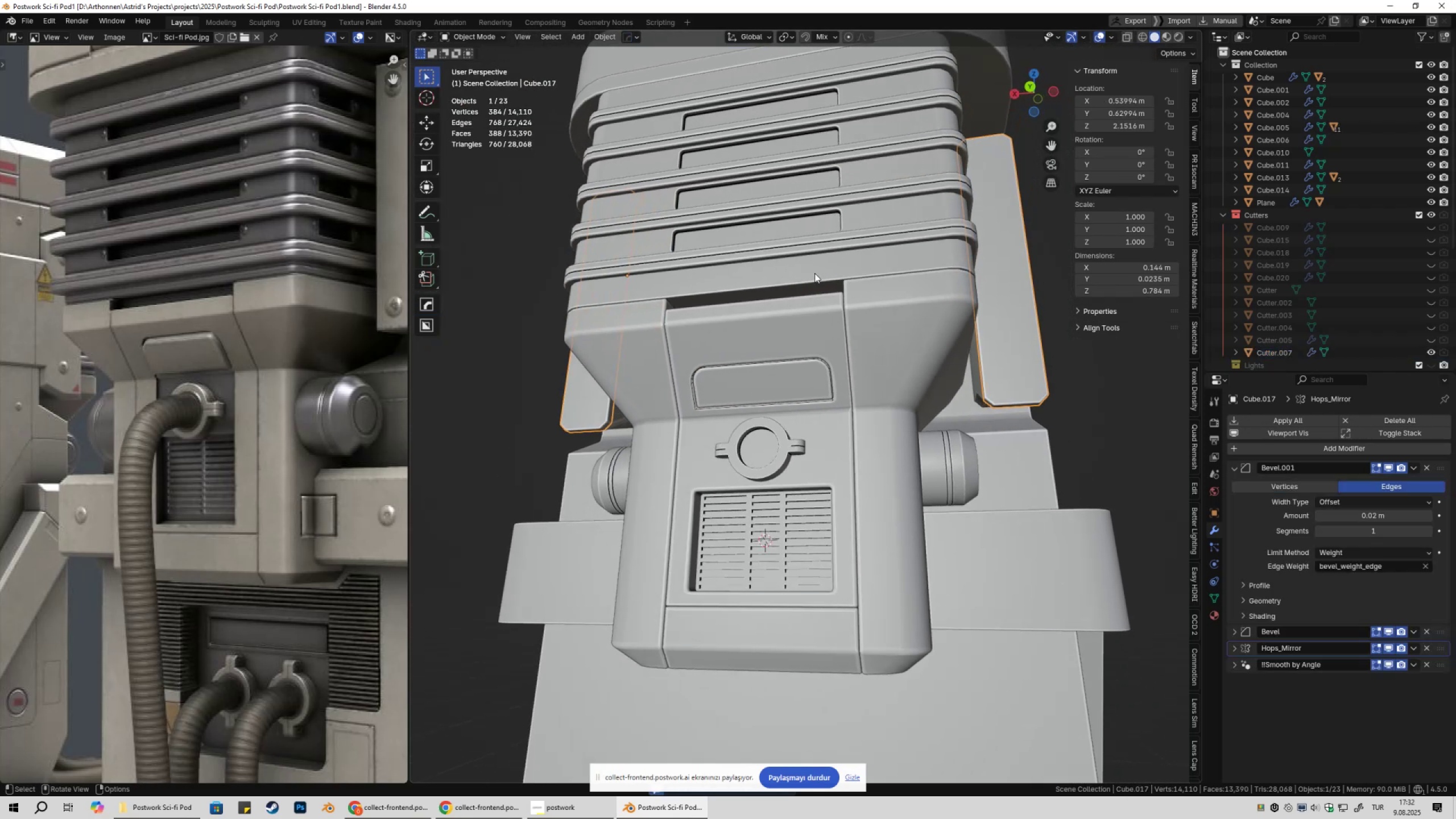 
key(Shift+2)
 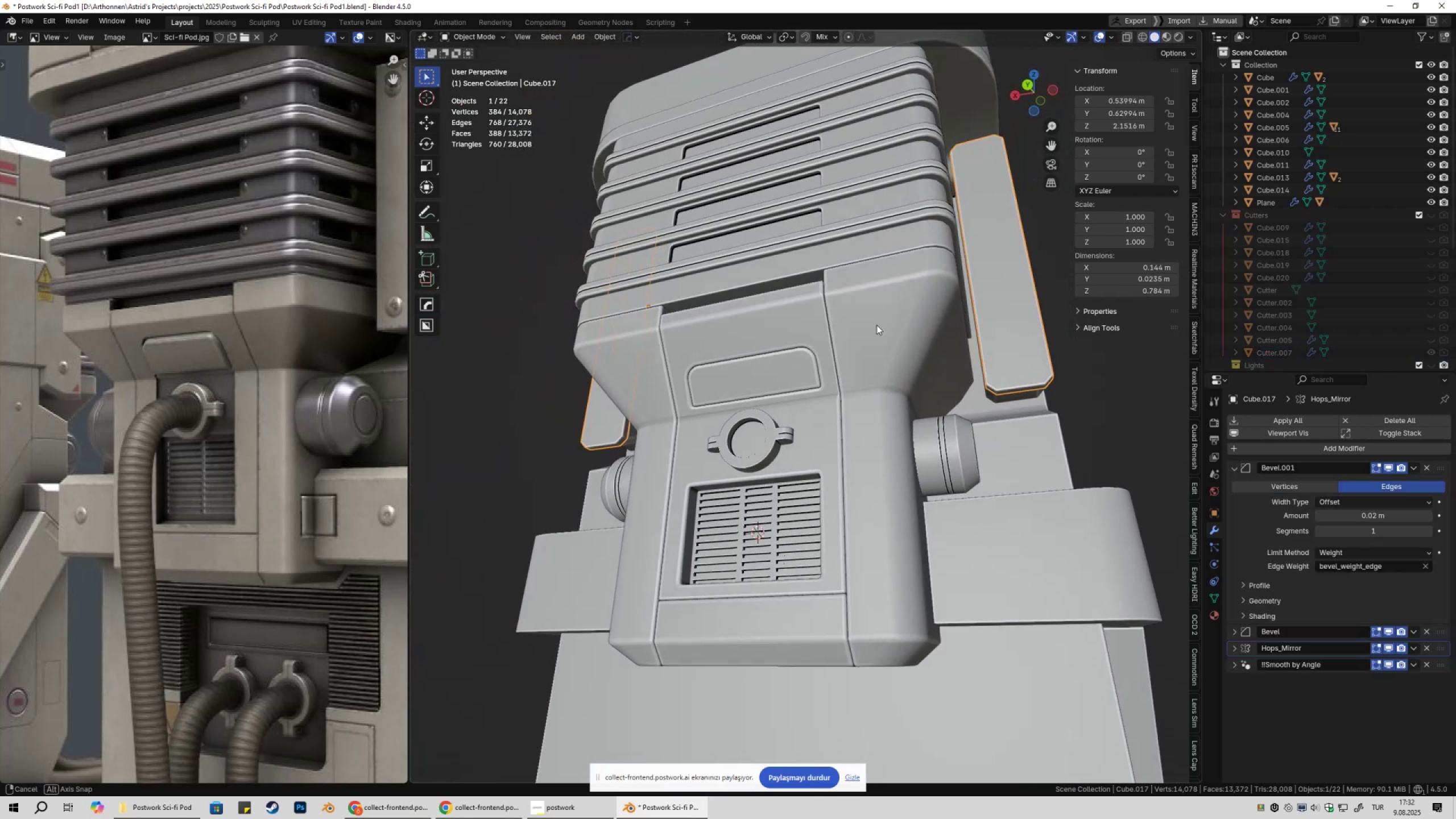 
left_click([1222, 216])
 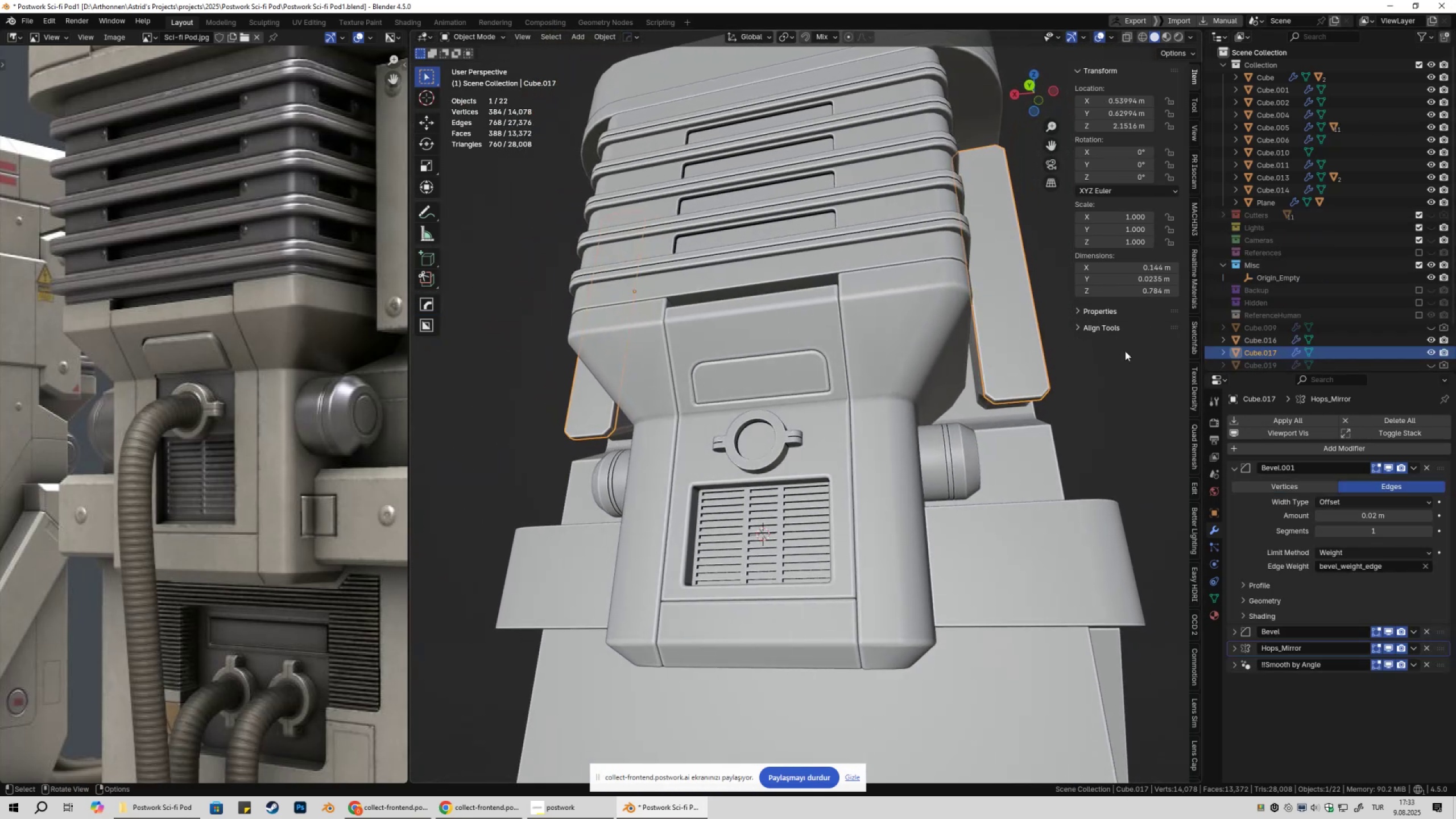 
scroll: coordinate [1297, 299], scroll_direction: down, amount: 4.0
 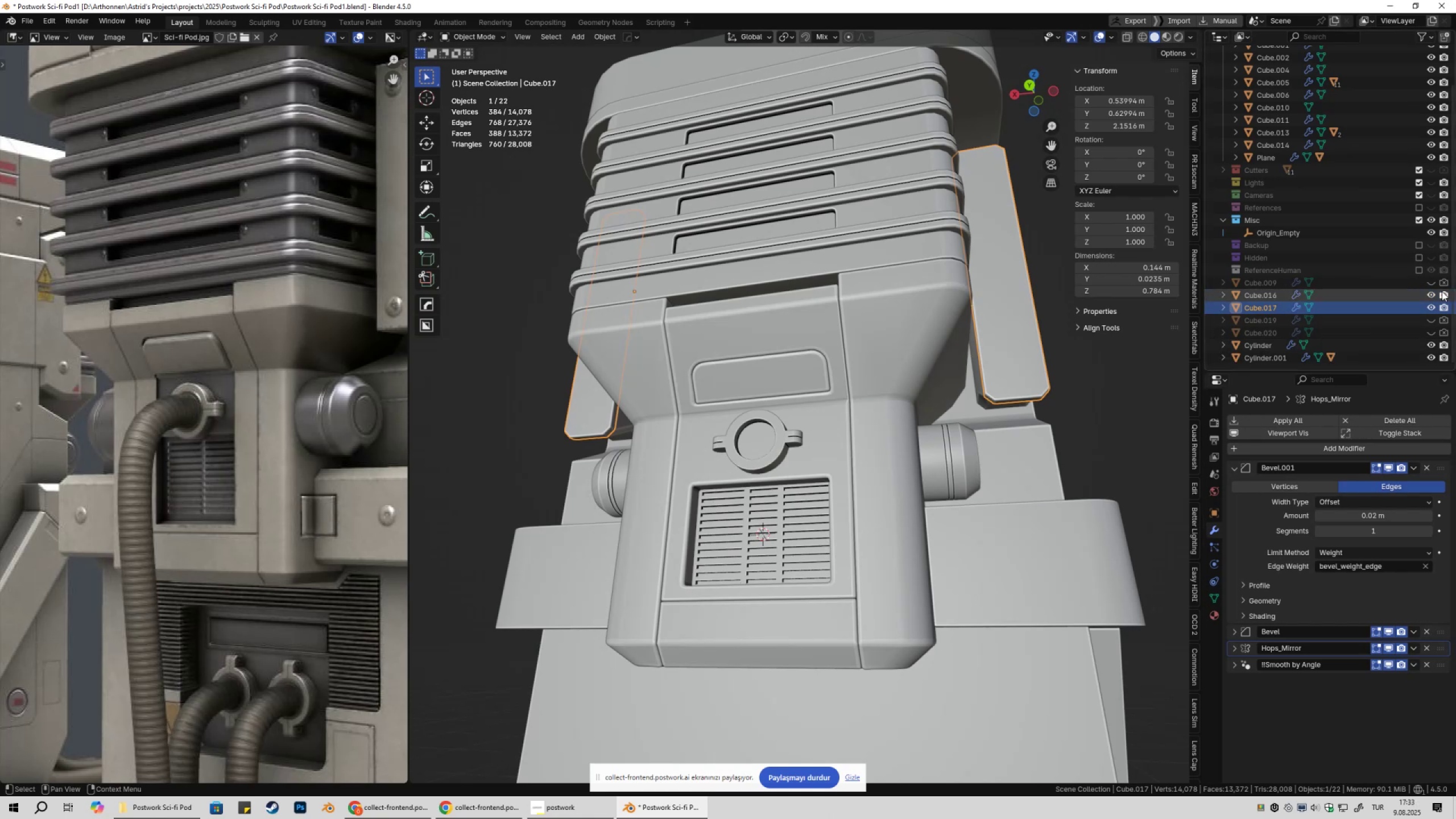 
left_click([1430, 279])
 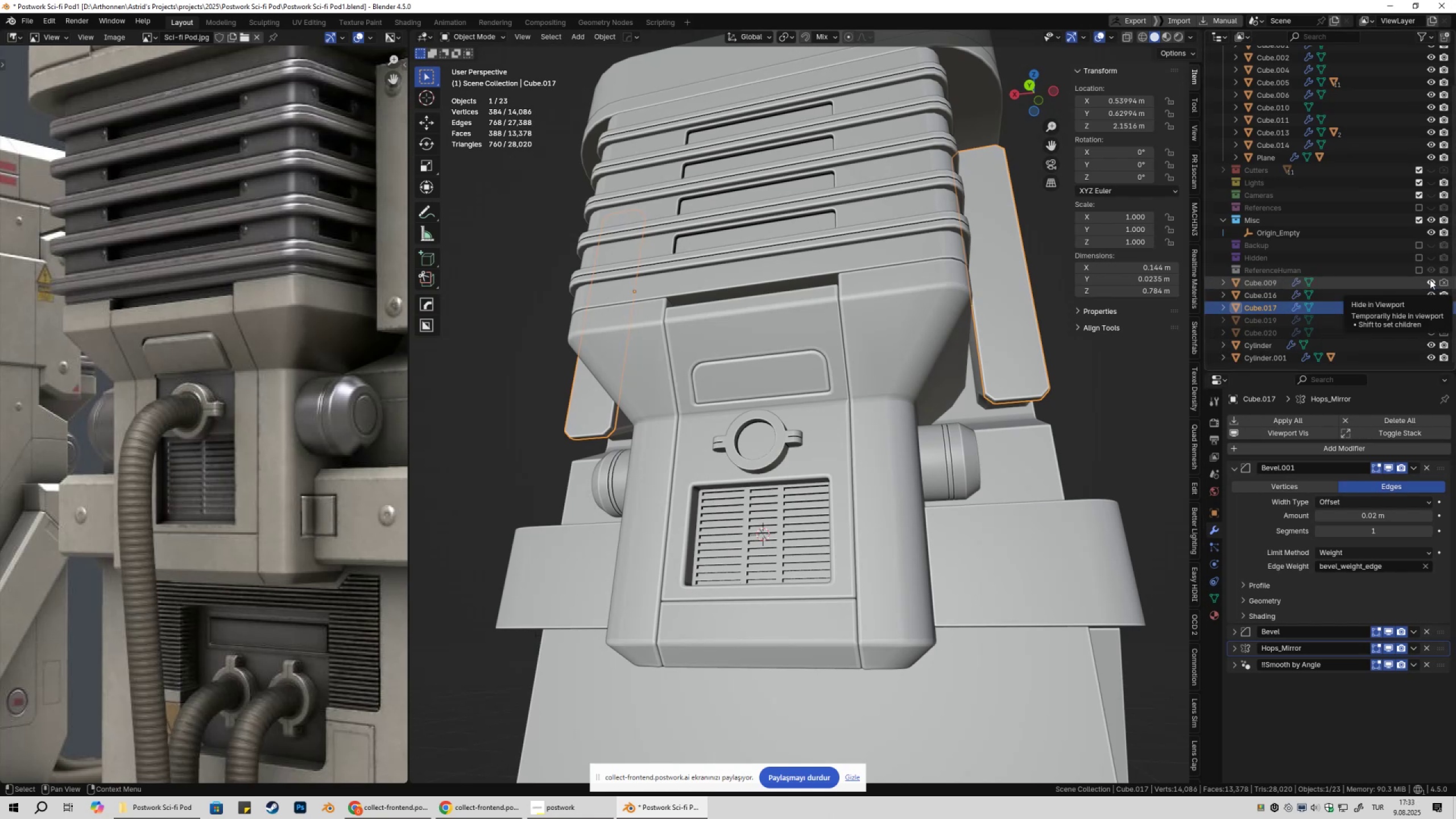 
left_click([1430, 279])
 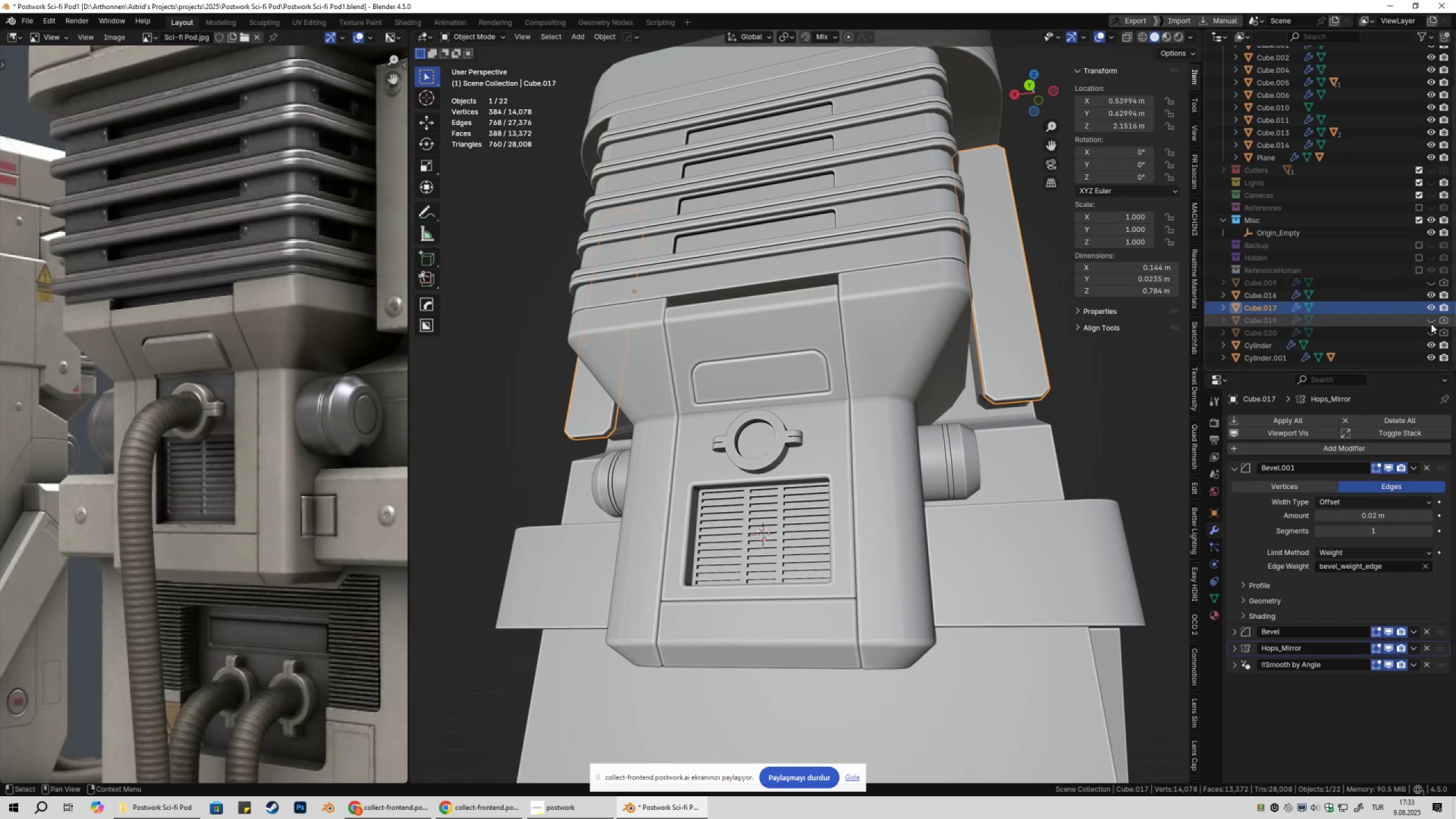 
left_click([1432, 323])
 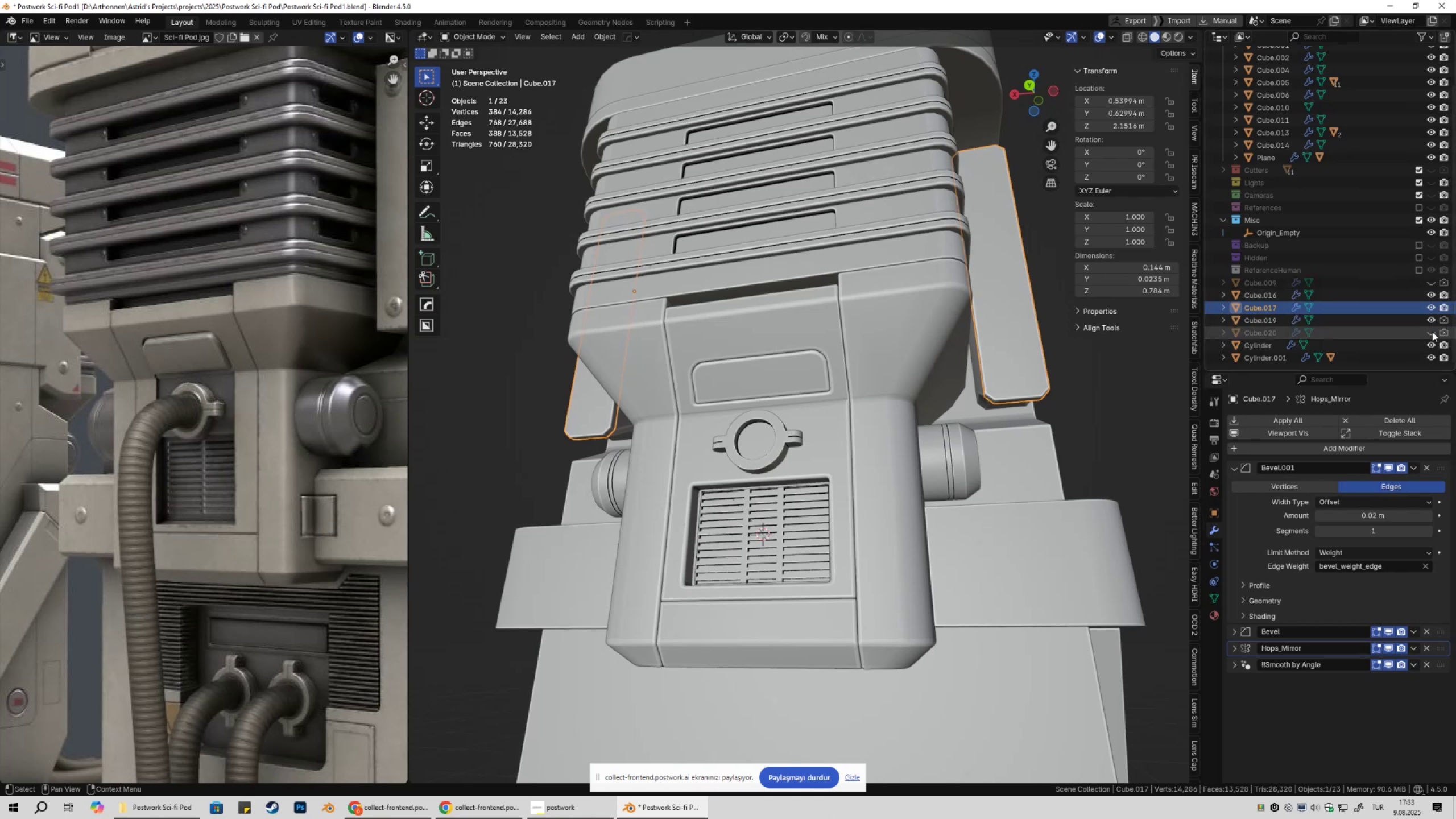 
left_click([1432, 332])
 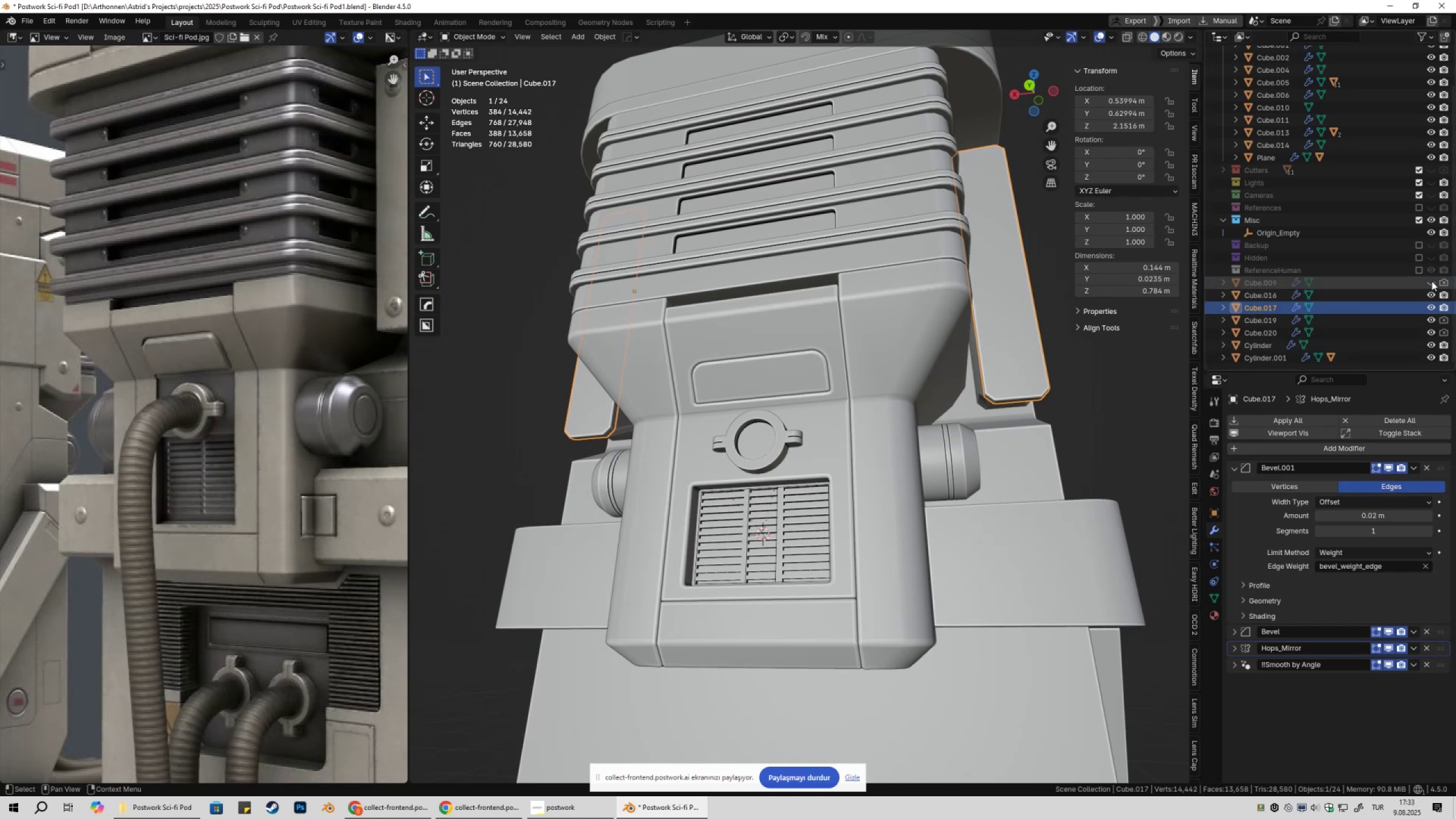 
left_click([1429, 281])
 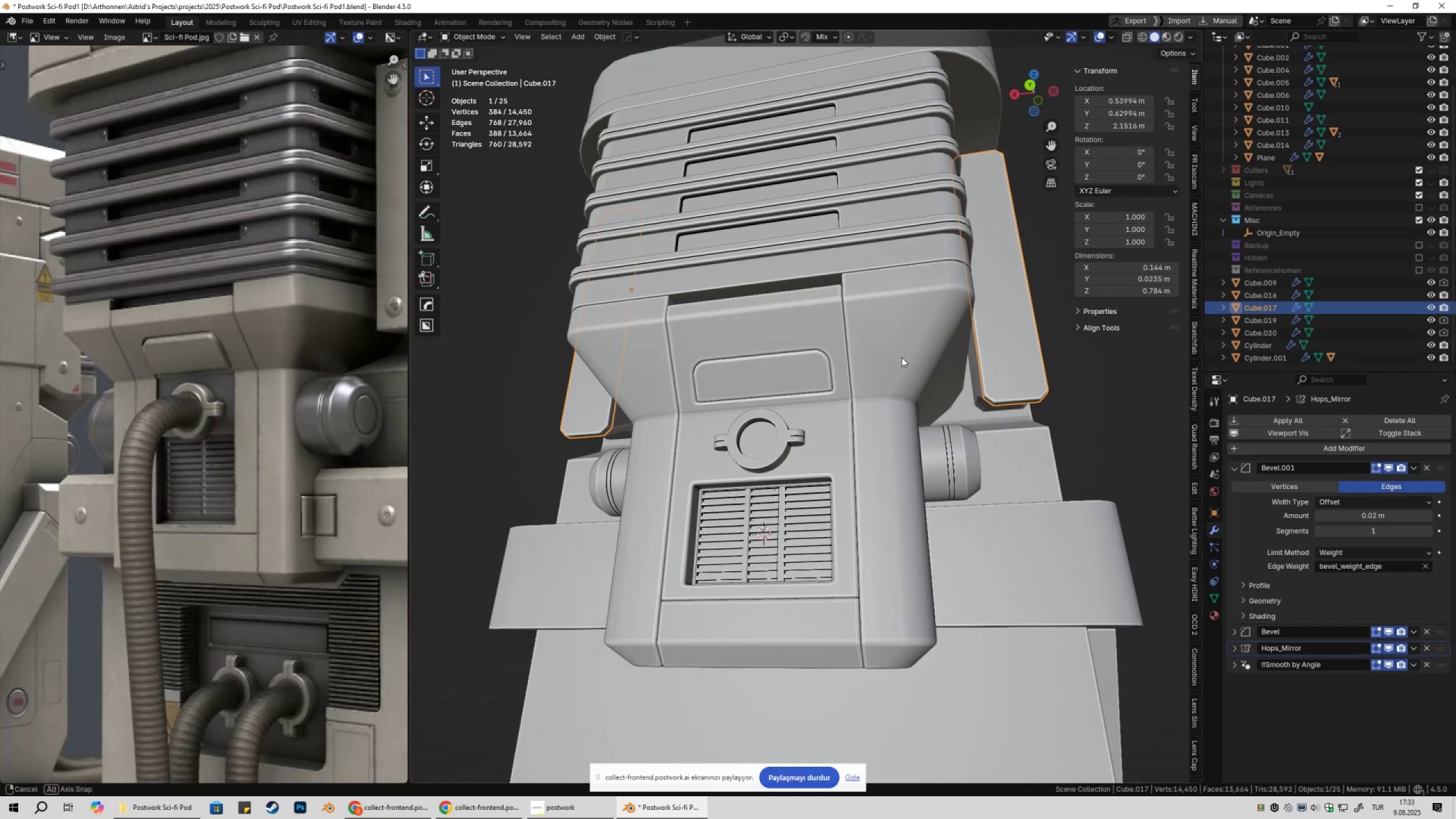 
scroll: coordinate [947, 397], scroll_direction: up, amount: 2.0
 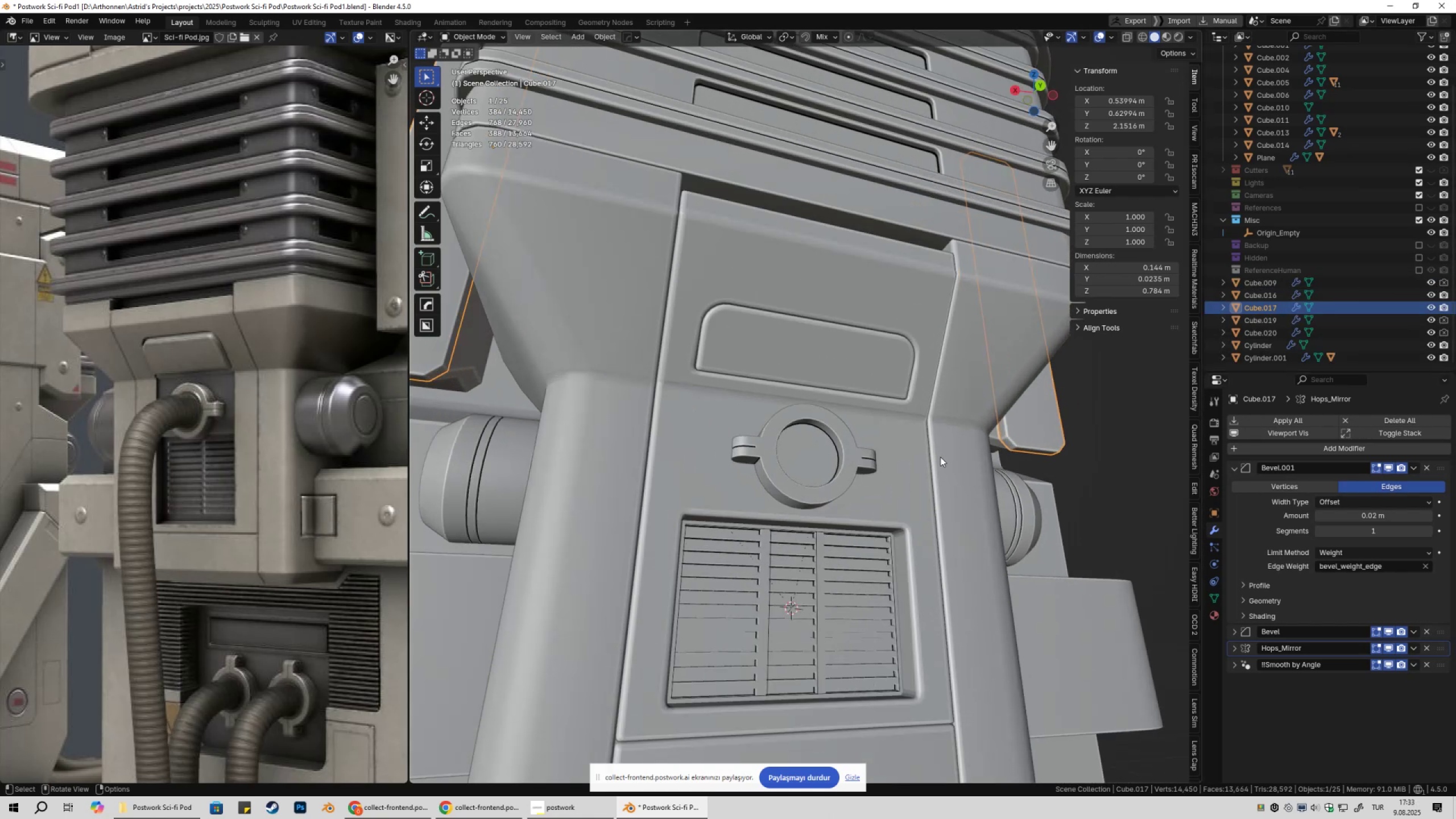 
hold_key(key=ShiftLeft, duration=0.33)
 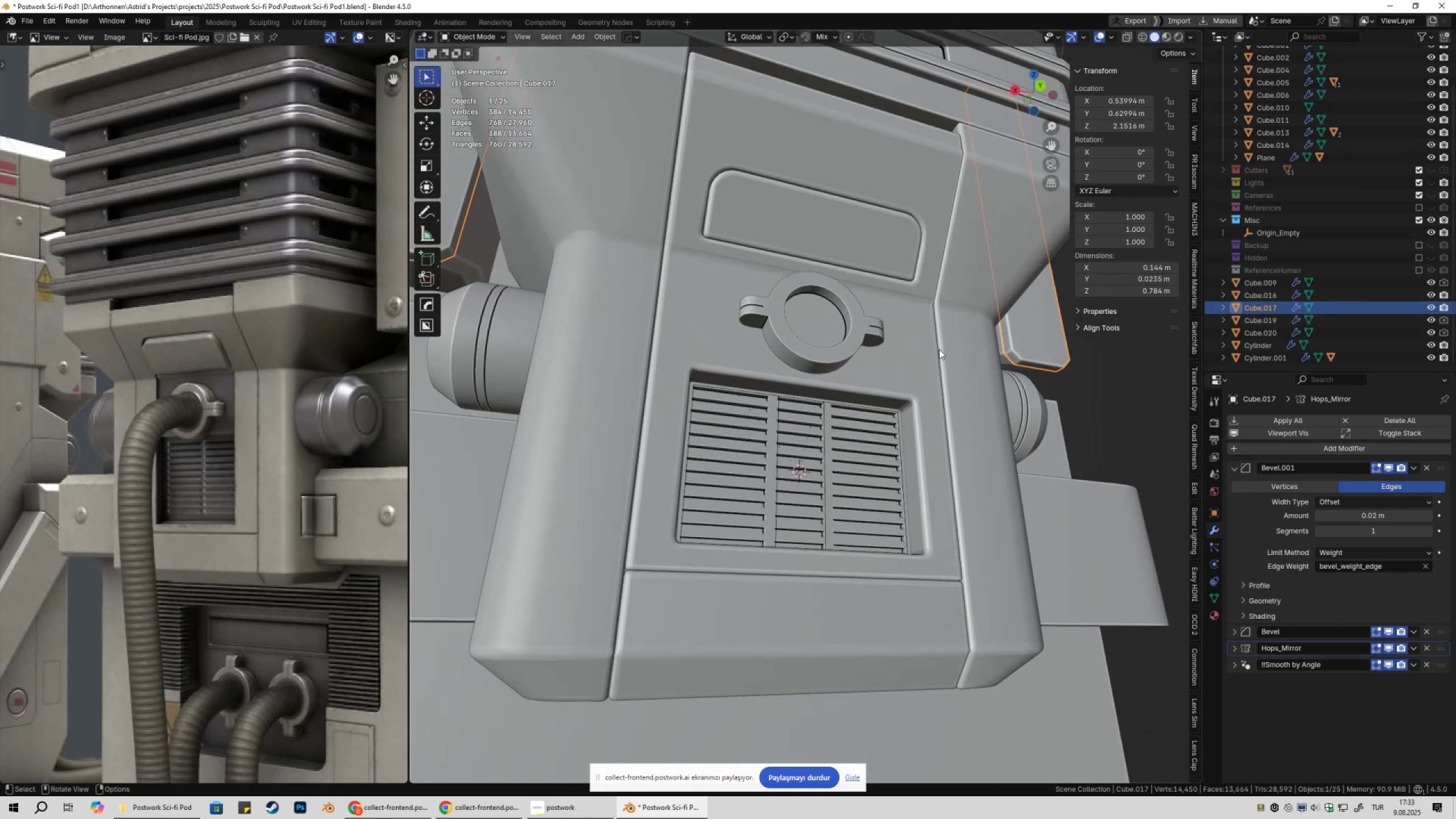 
scroll: coordinate [940, 344], scroll_direction: up, amount: 3.0
 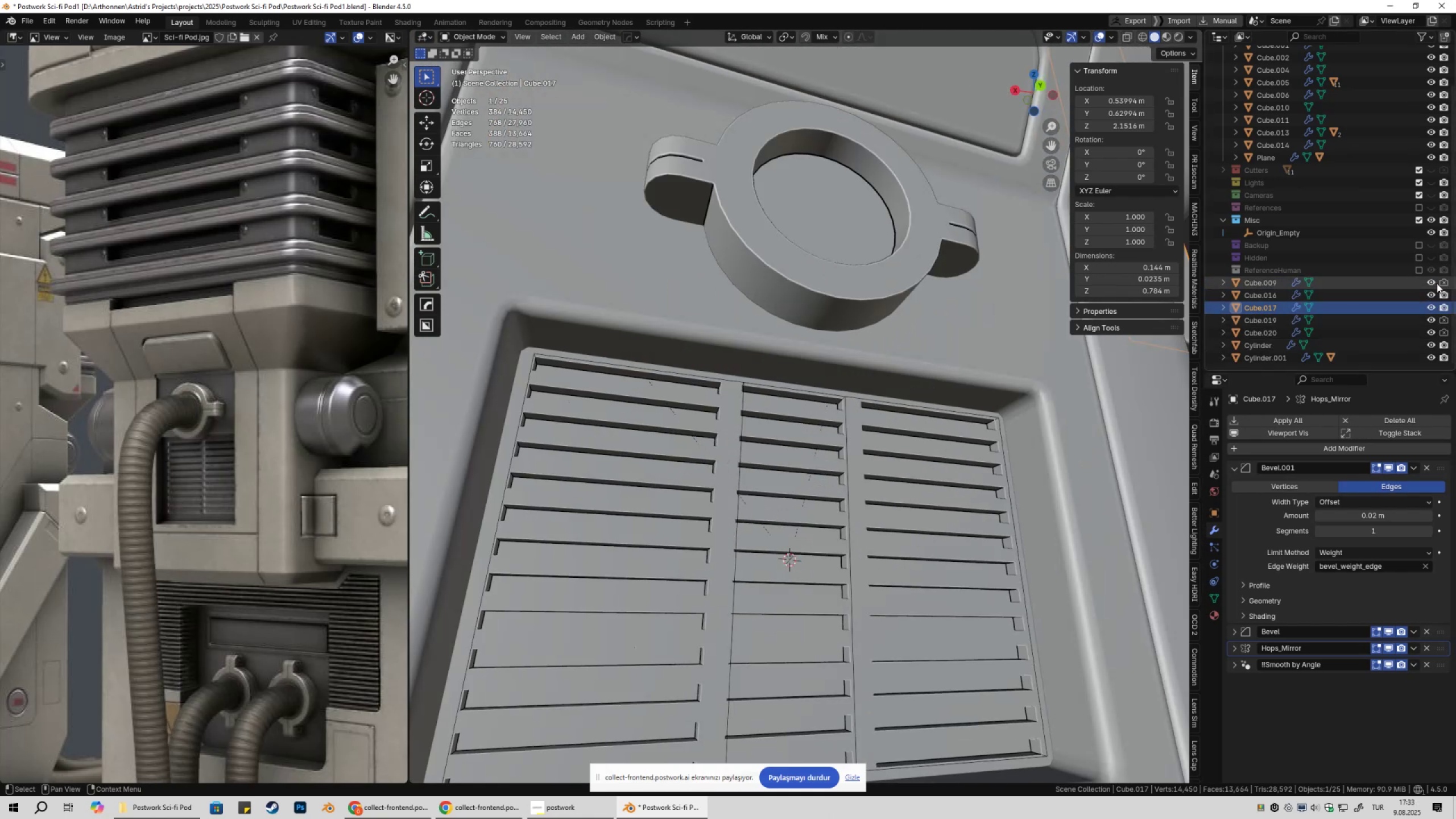 
double_click([1430, 281])
 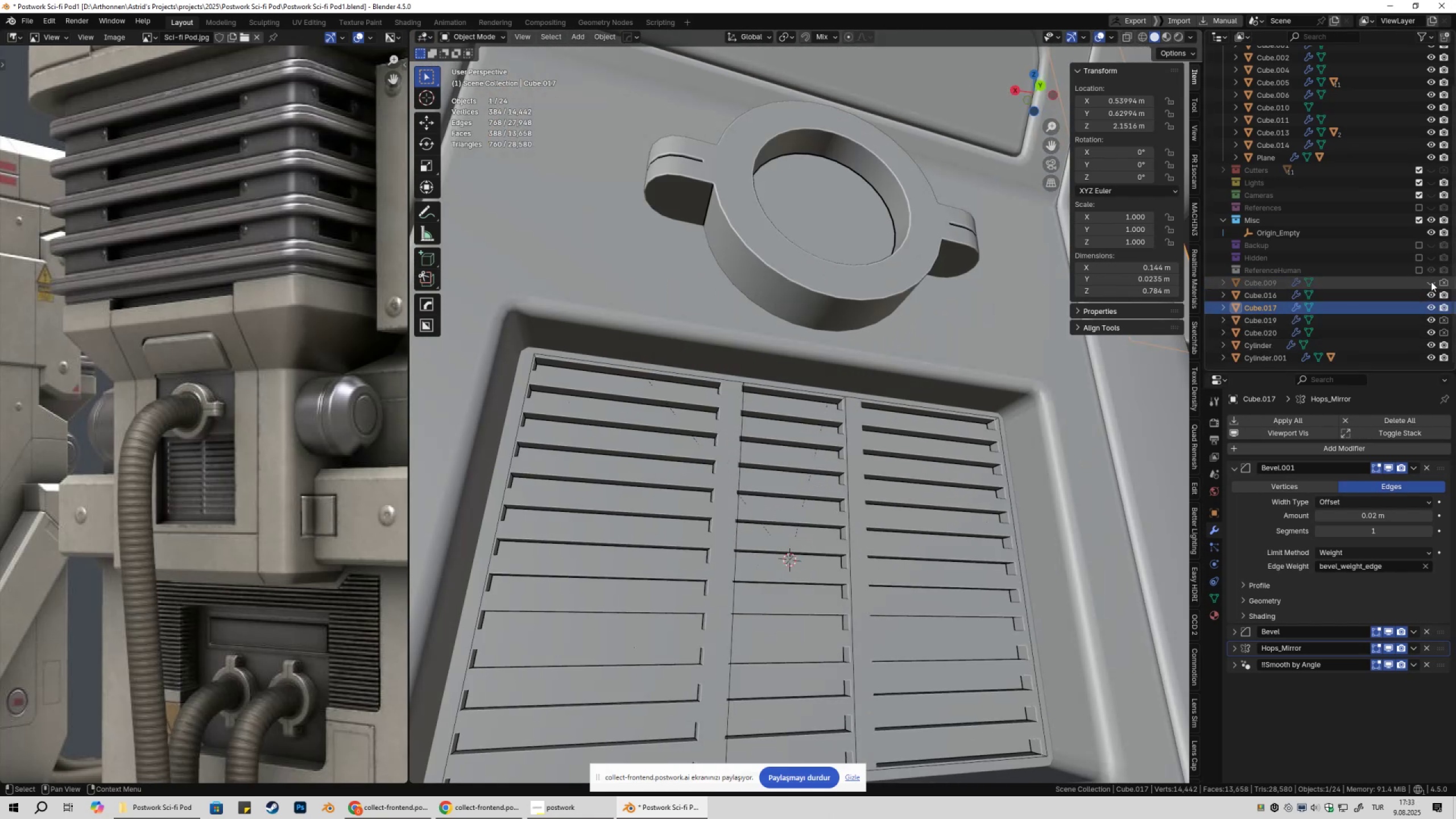 
triple_click([1431, 282])
 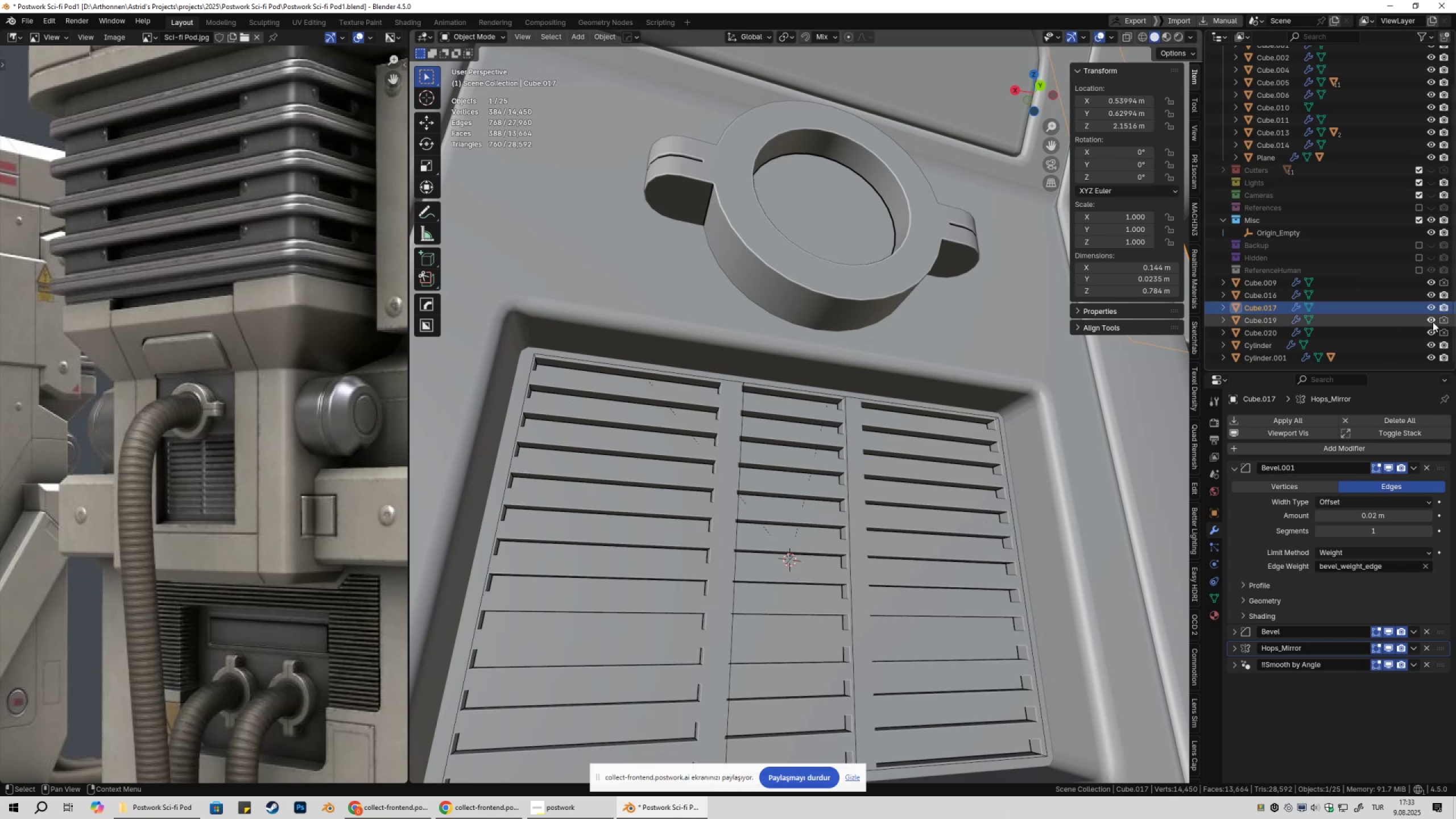 
double_click([1433, 322])
 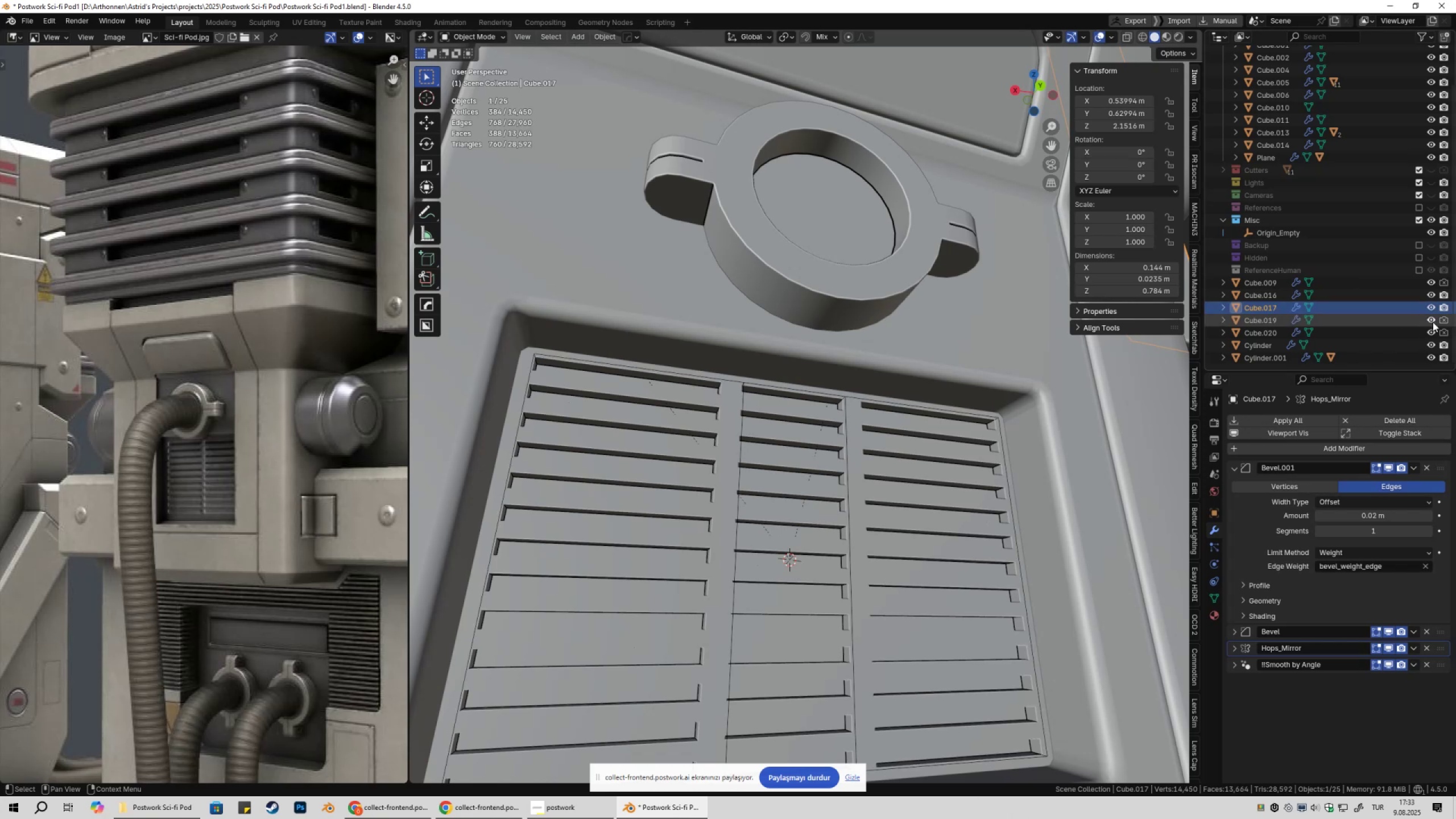 
triple_click([1433, 322])
 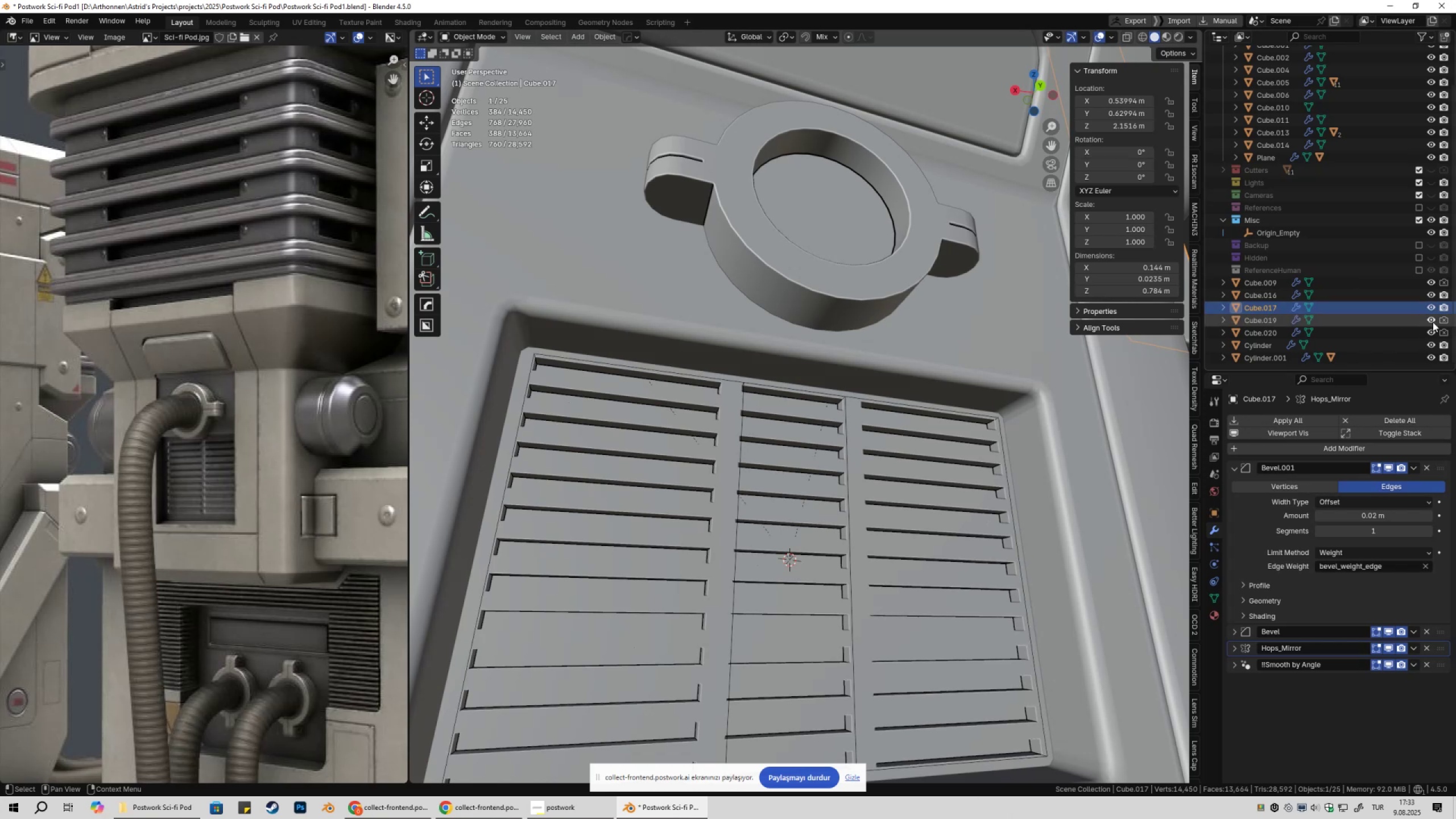 
triple_click([1433, 322])
 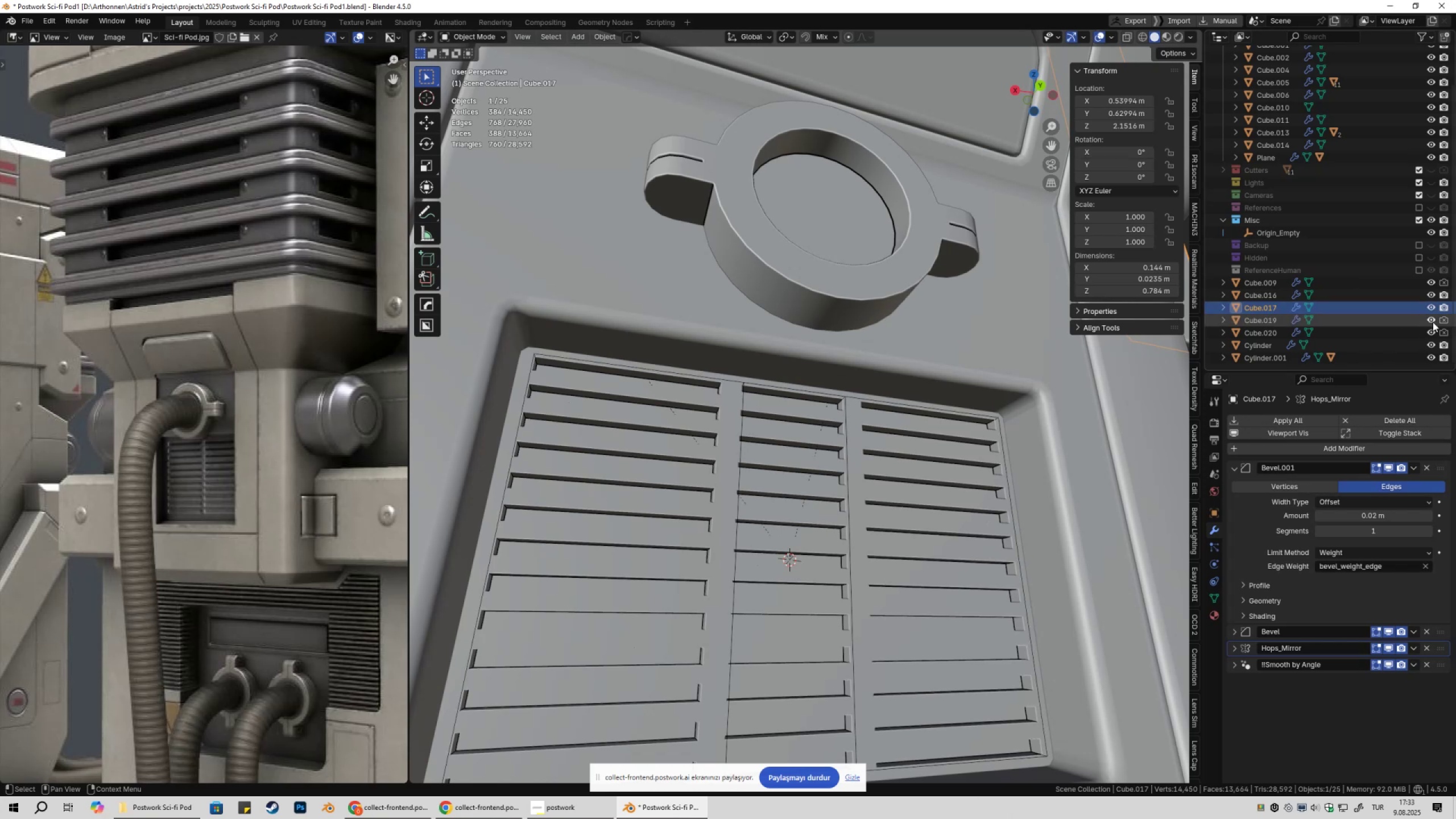 
triple_click([1433, 322])
 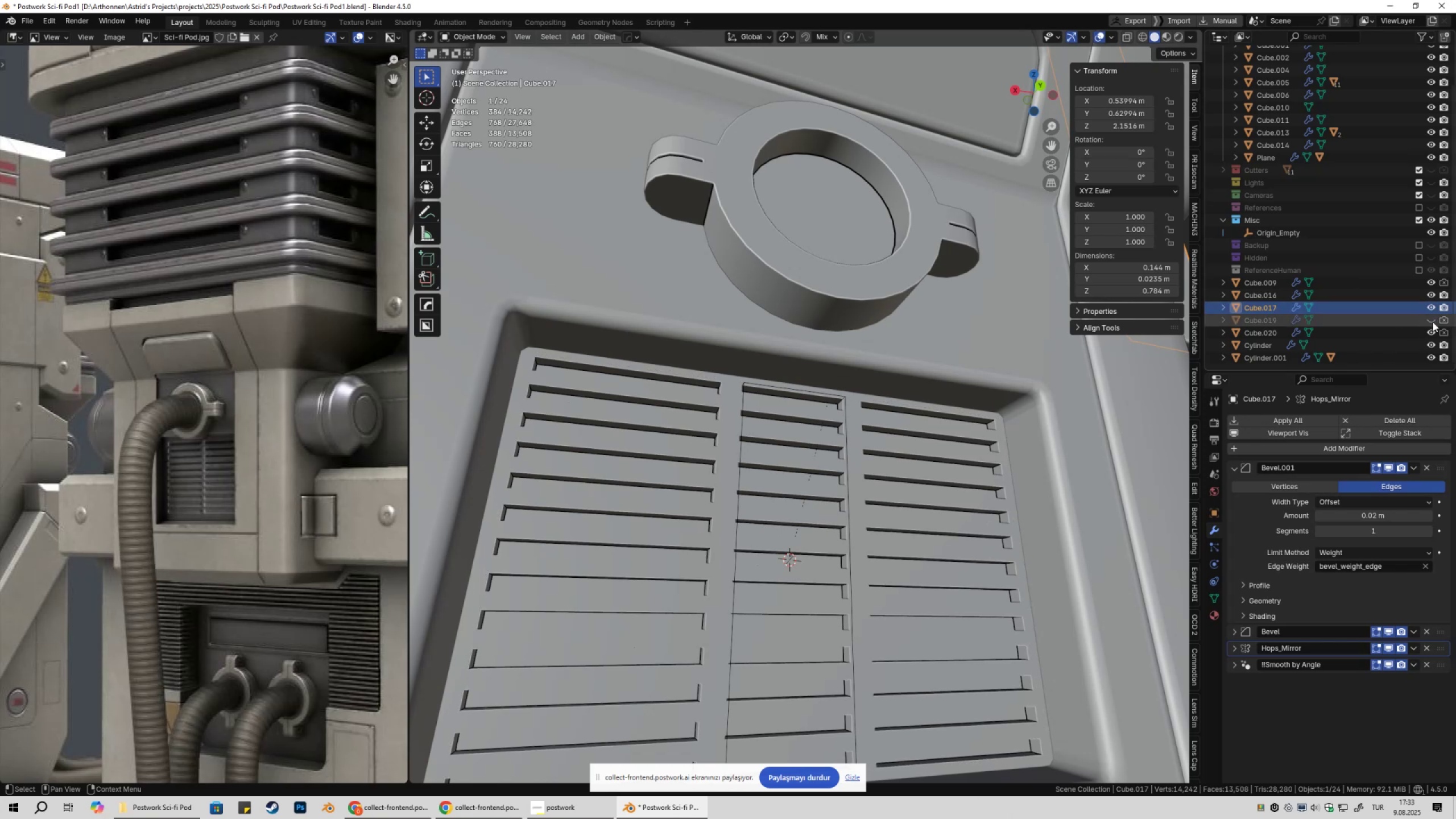 
triple_click([1433, 322])
 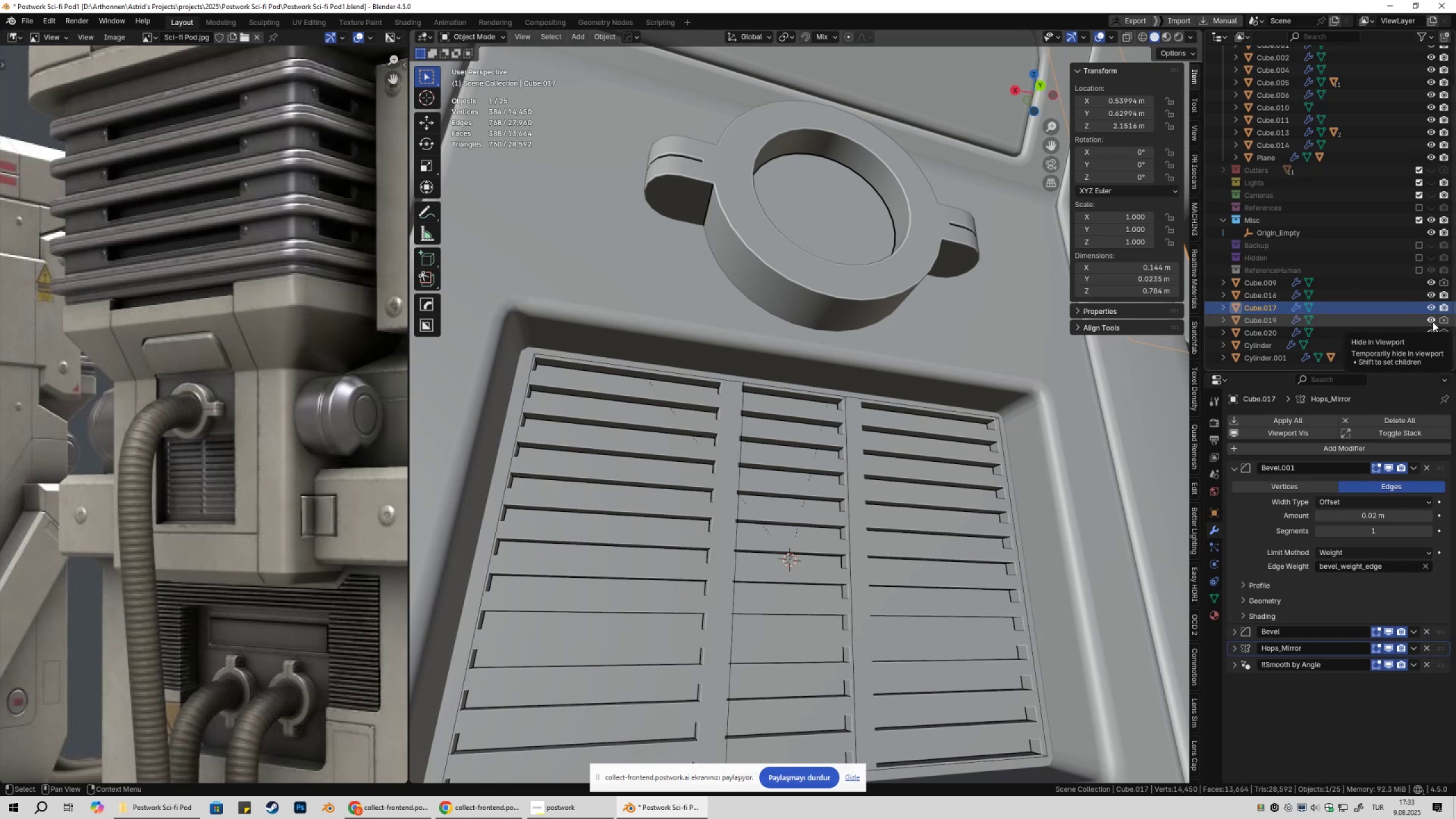 
left_click([1433, 322])
 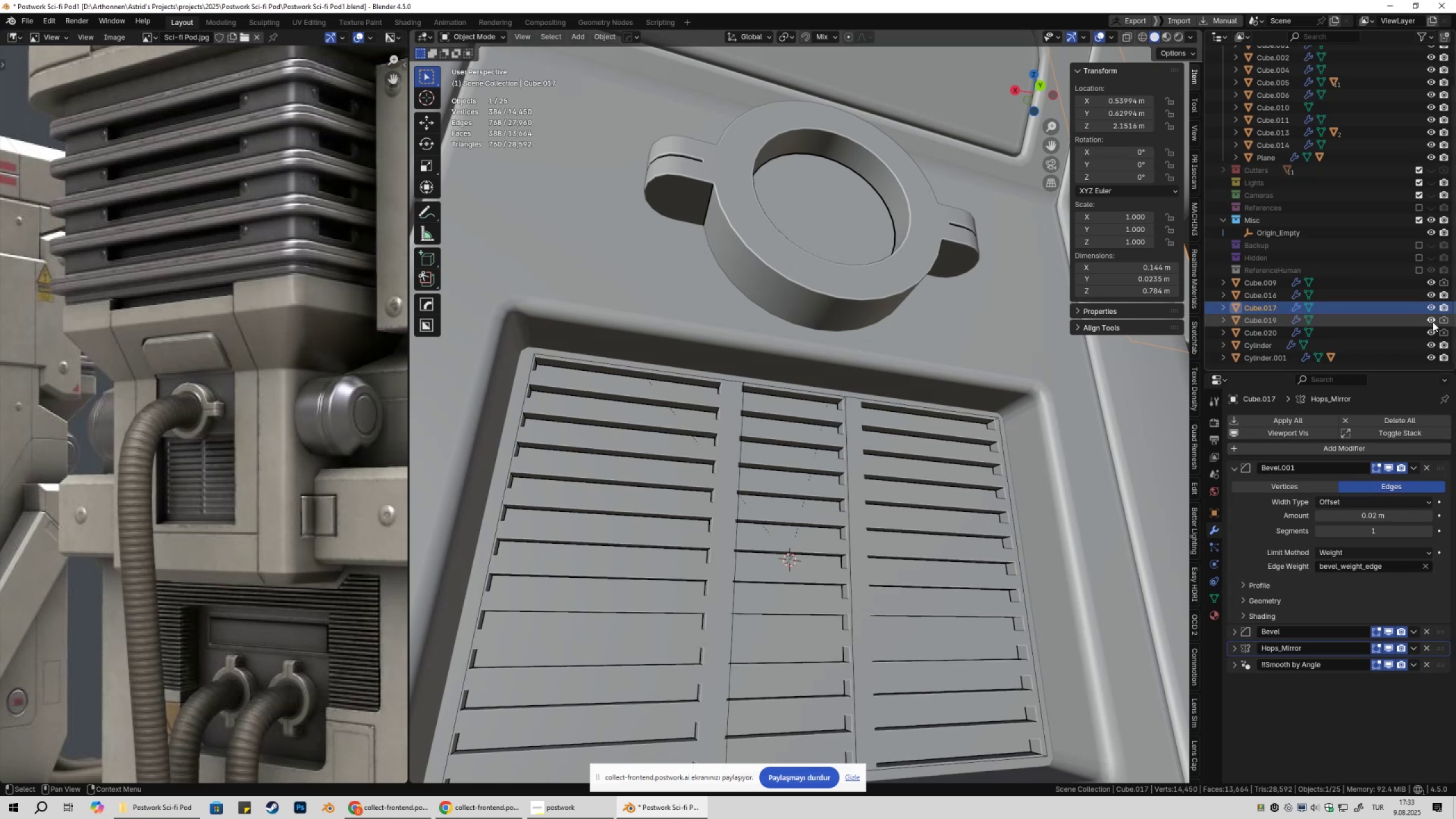 
double_click([1433, 322])
 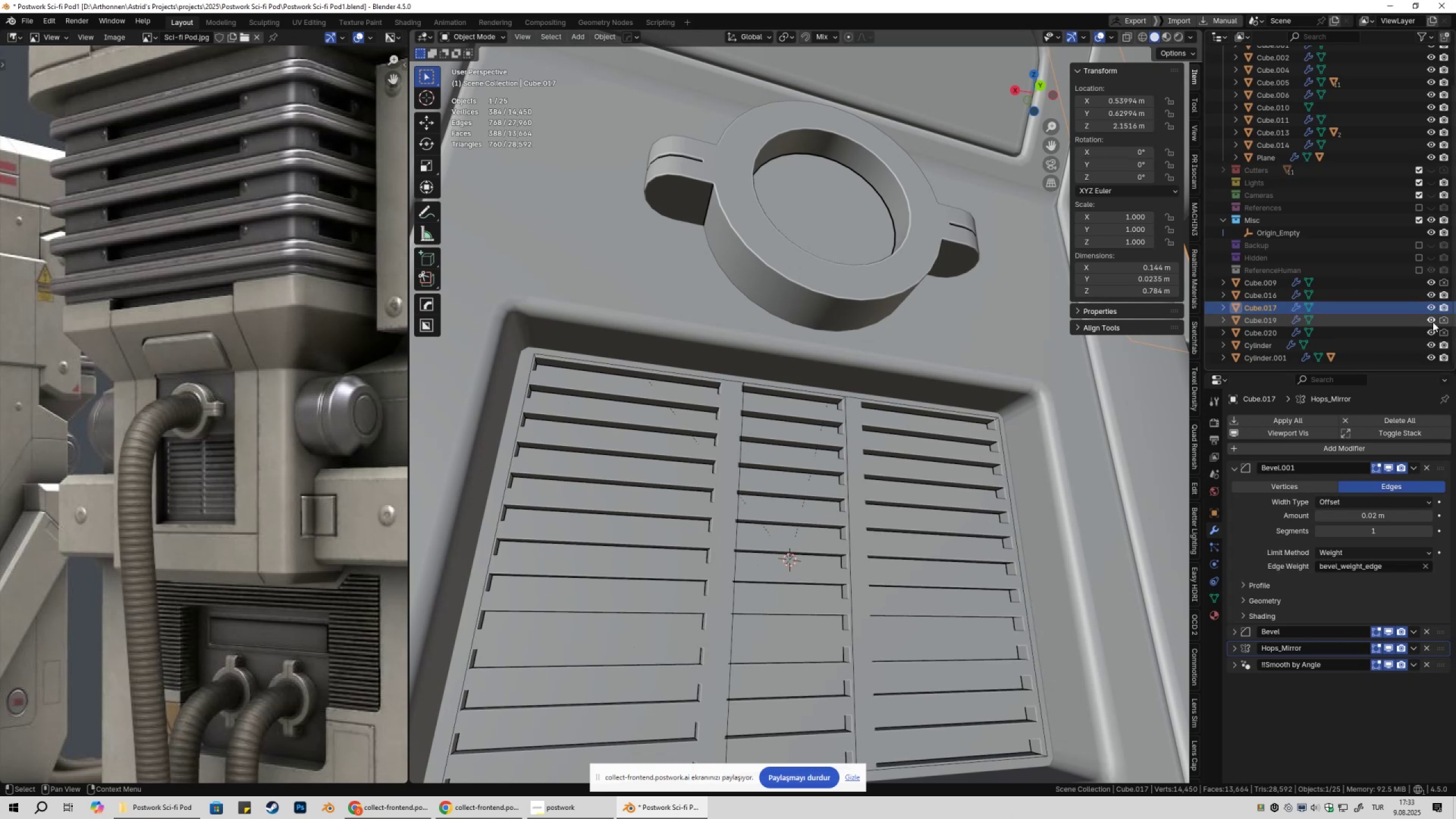 
triple_click([1433, 322])
 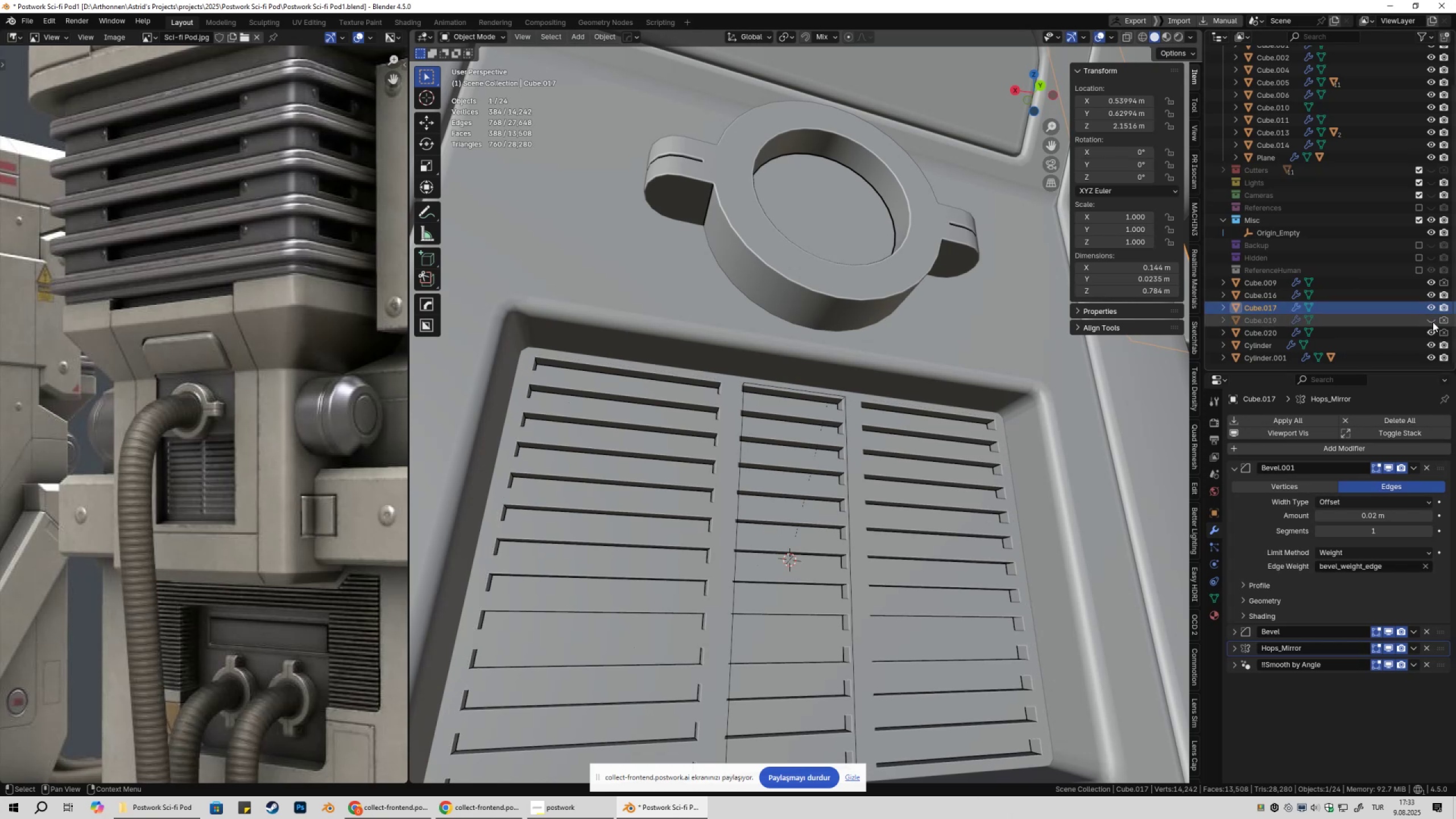 
triple_click([1433, 322])
 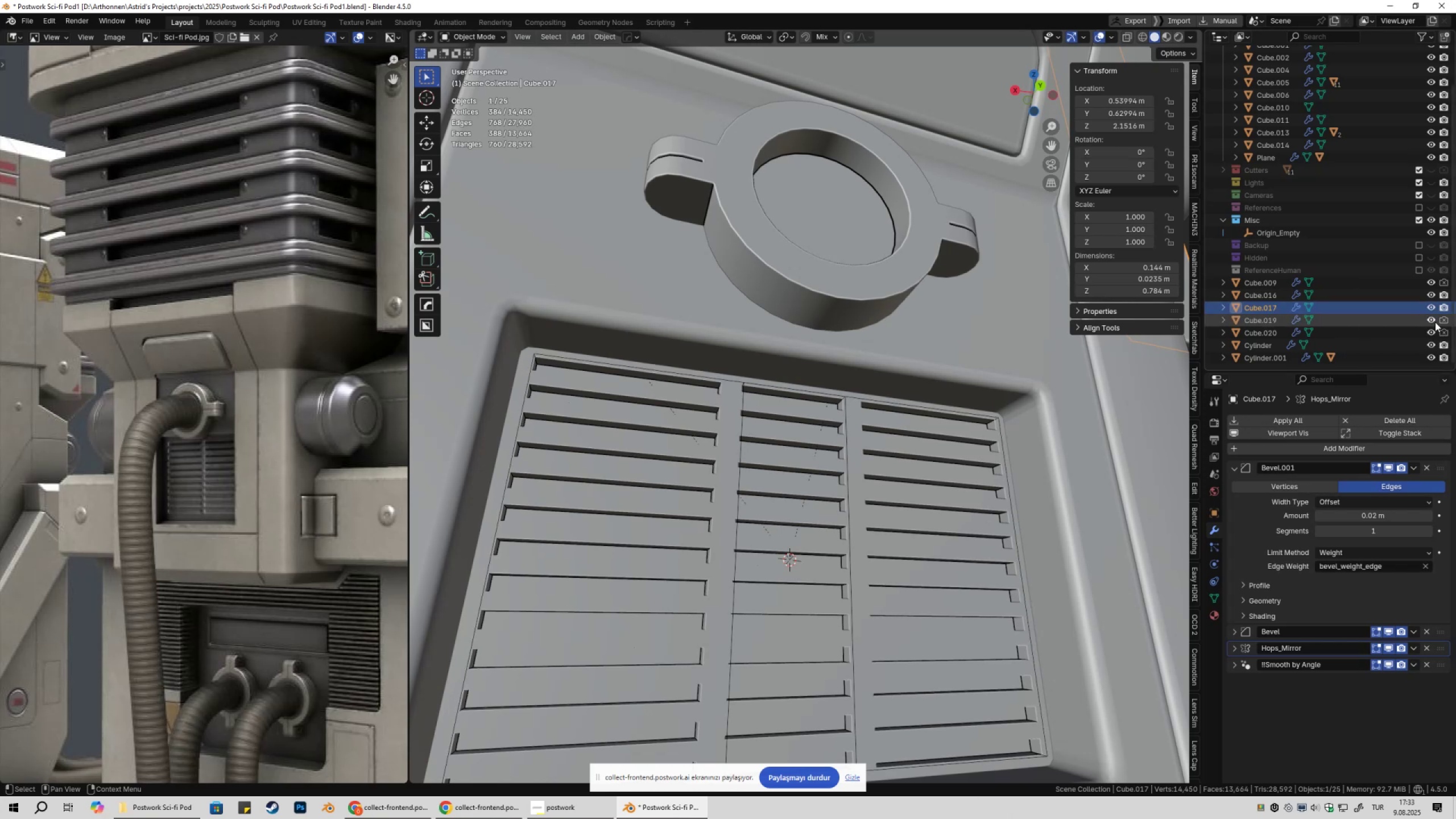 
left_click([1432, 321])
 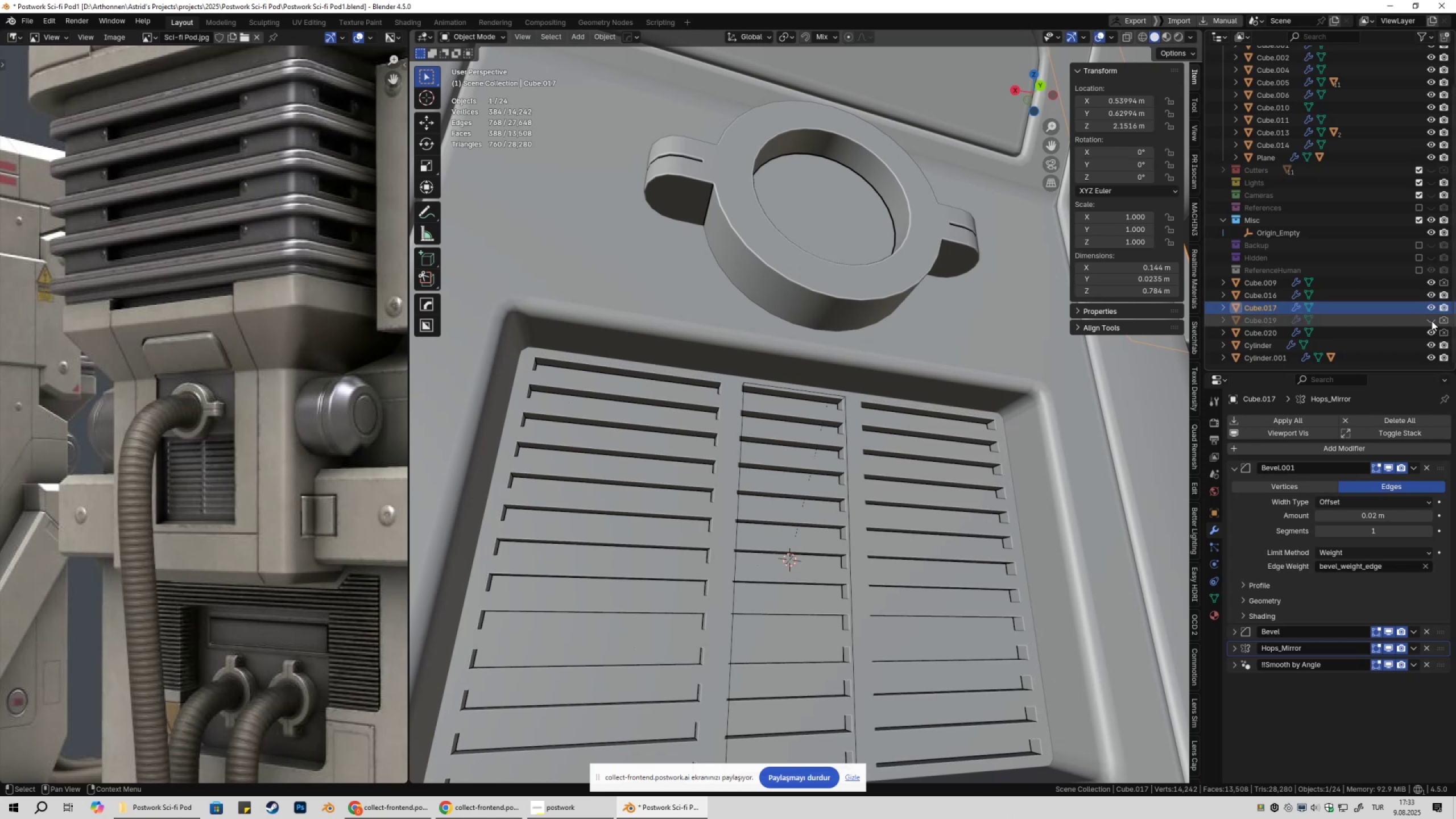 
left_click([1432, 321])
 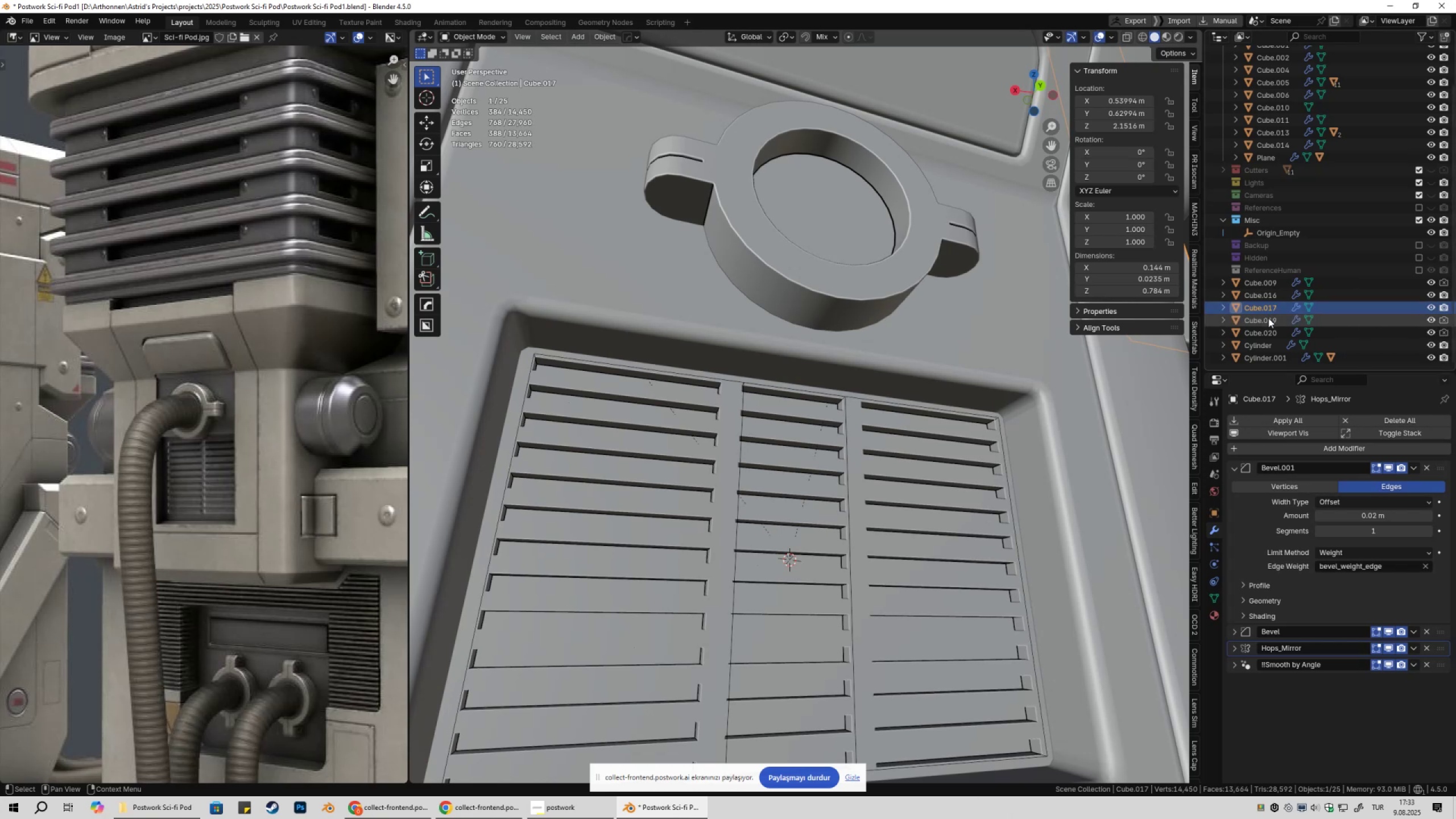 
left_click([1268, 318])
 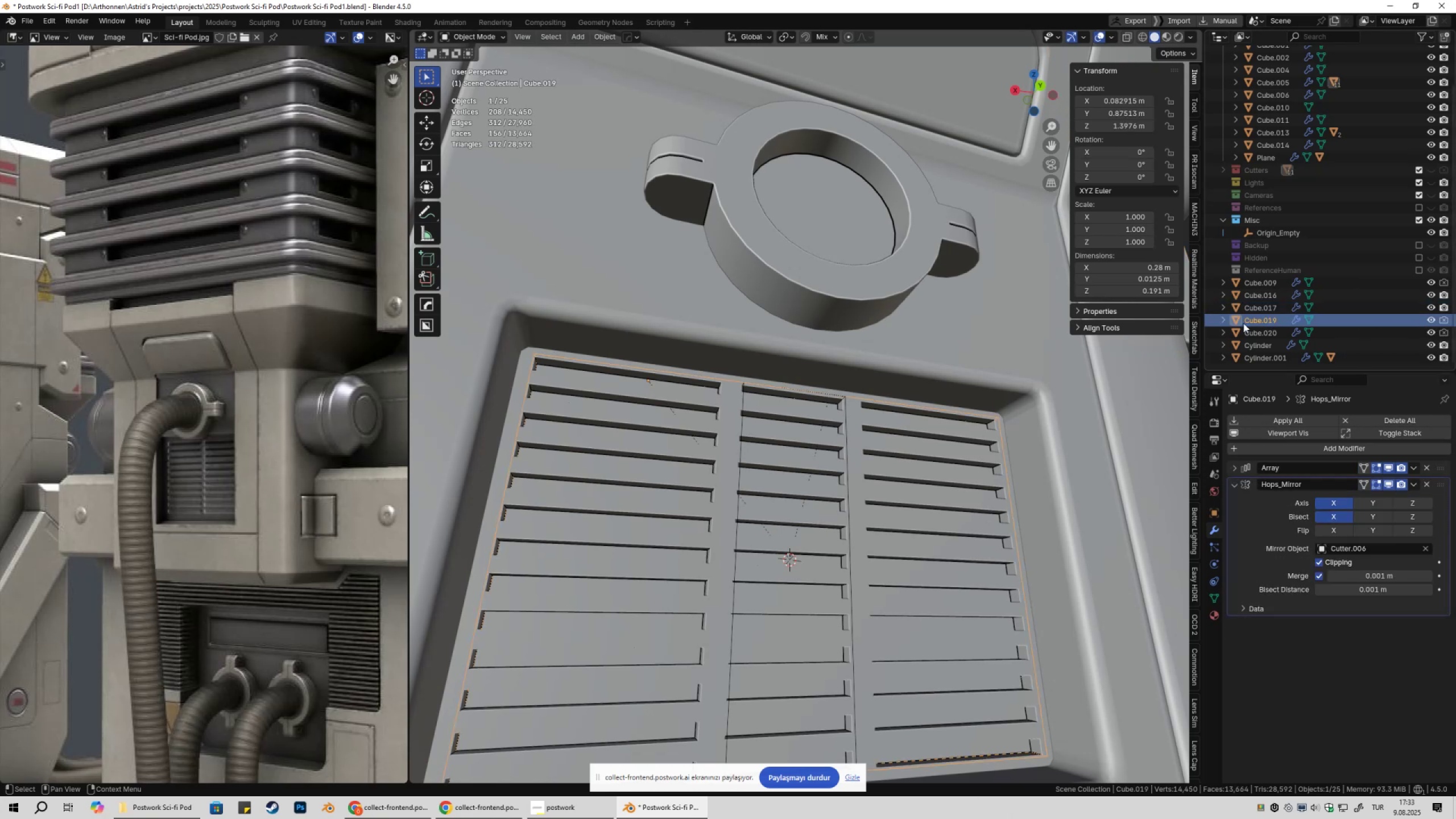 
key(M)
 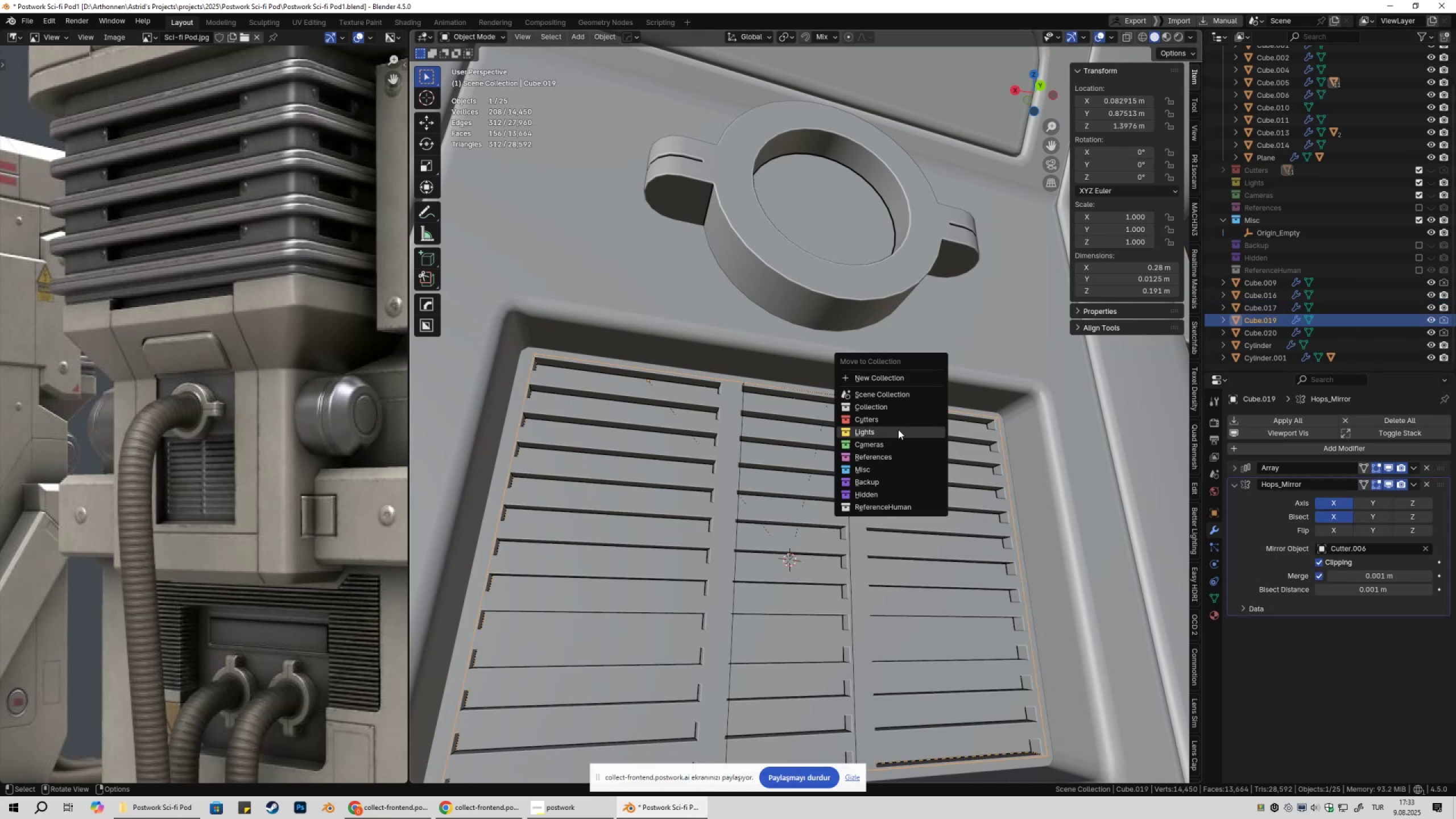 
left_click([899, 419])
 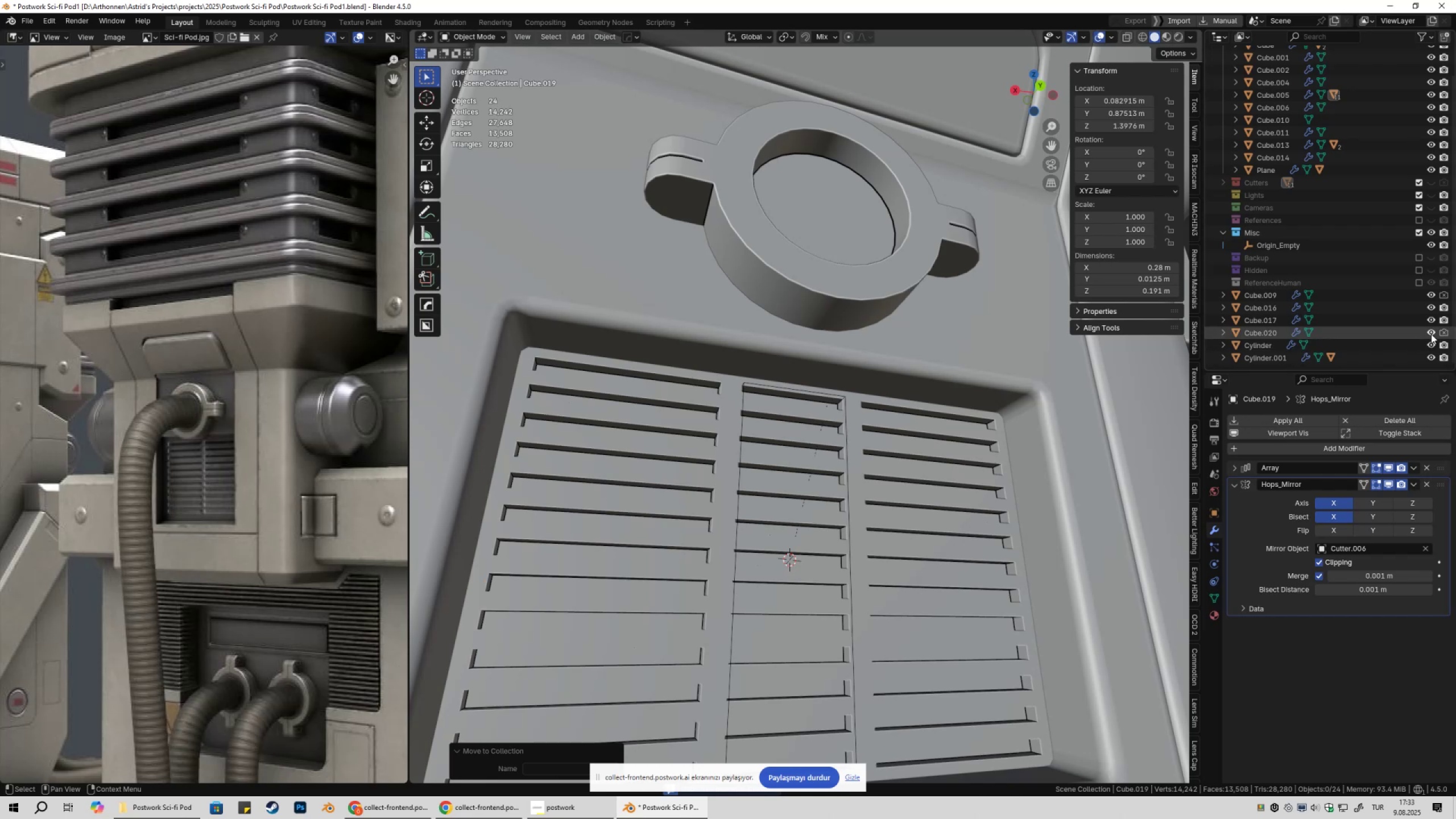 
double_click([1431, 334])
 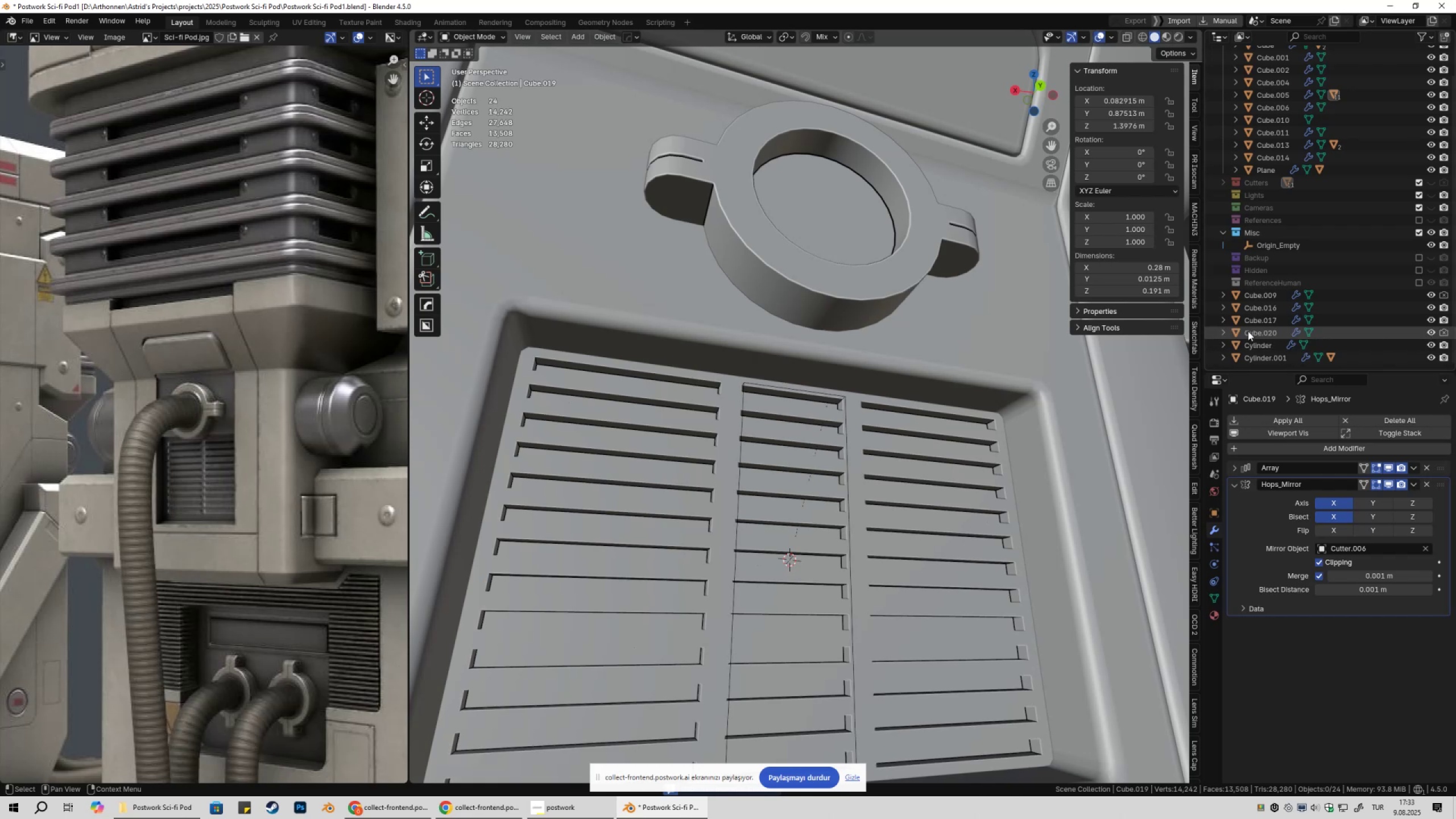 
left_click([1244, 331])
 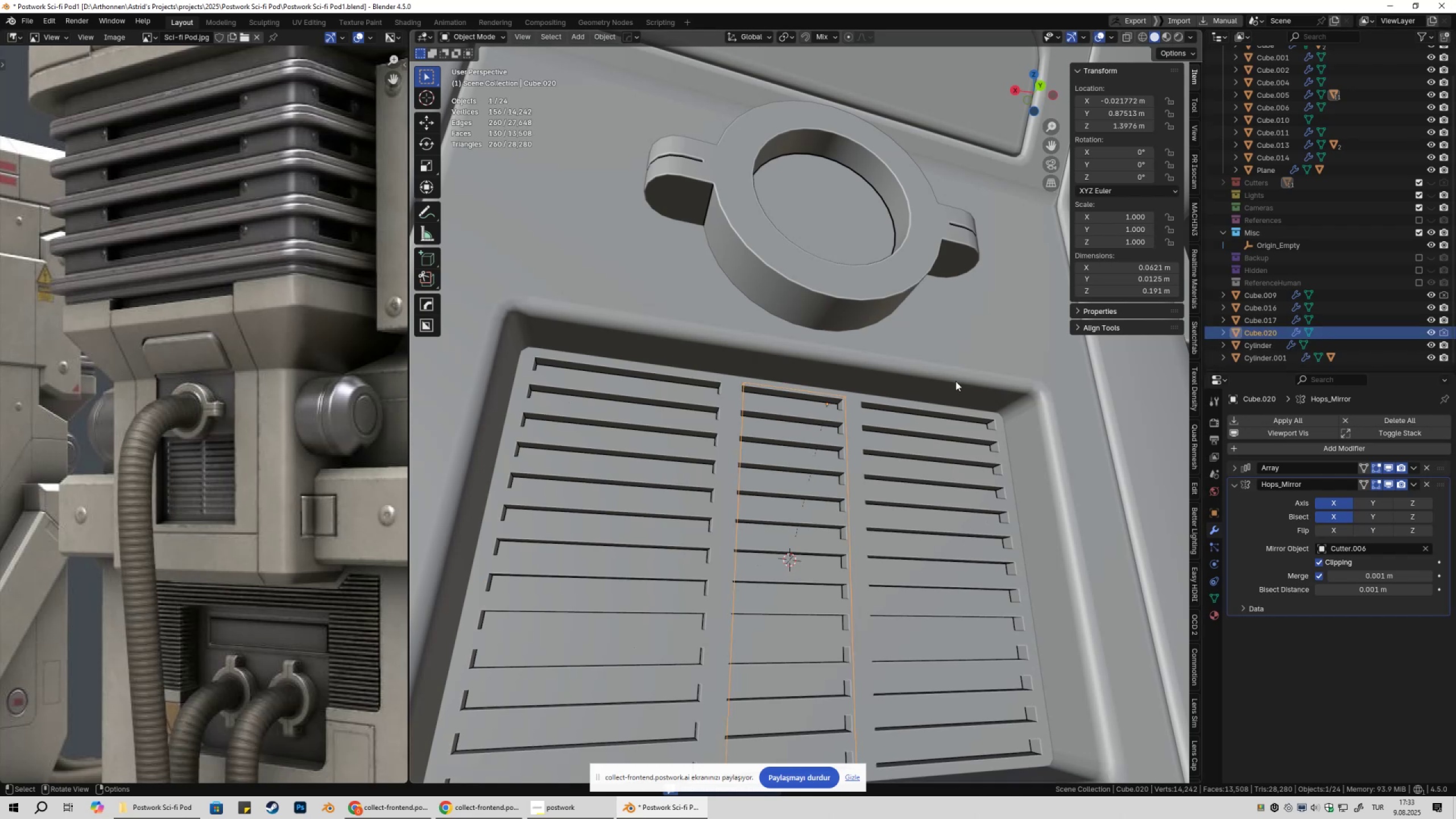 
key(M)
 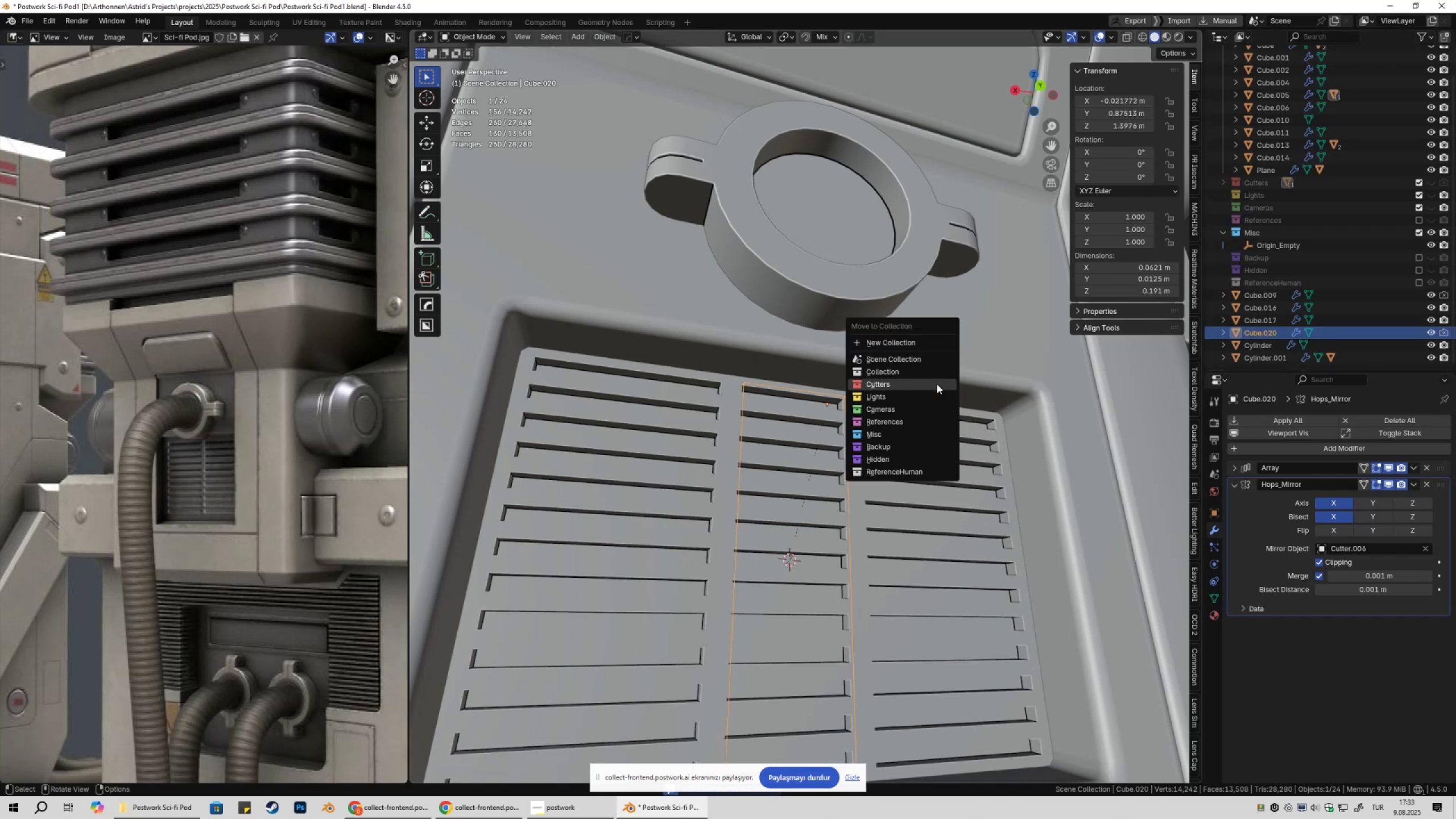 
left_click([937, 384])
 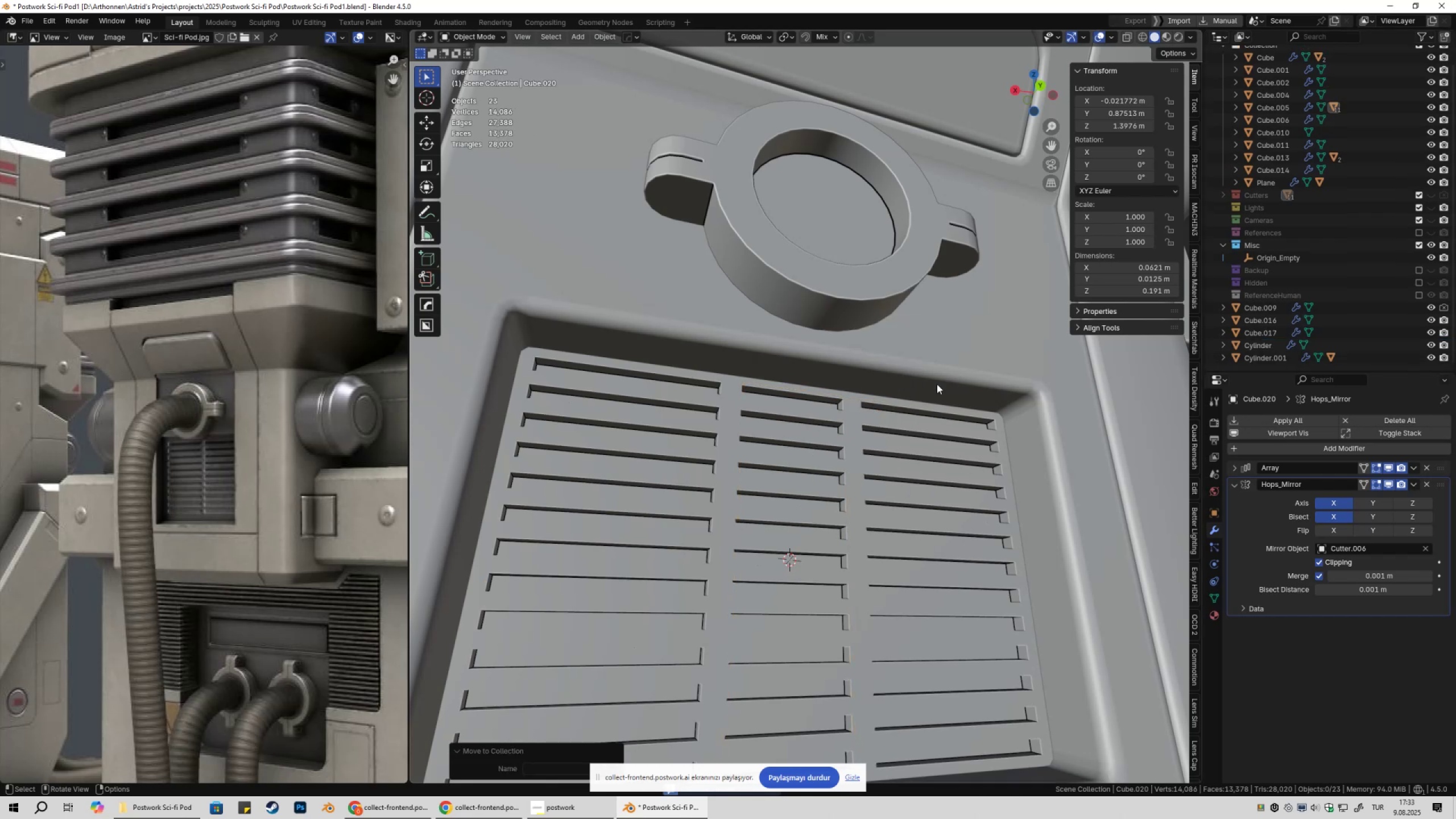 
scroll: coordinate [940, 379], scroll_direction: down, amount: 2.0
 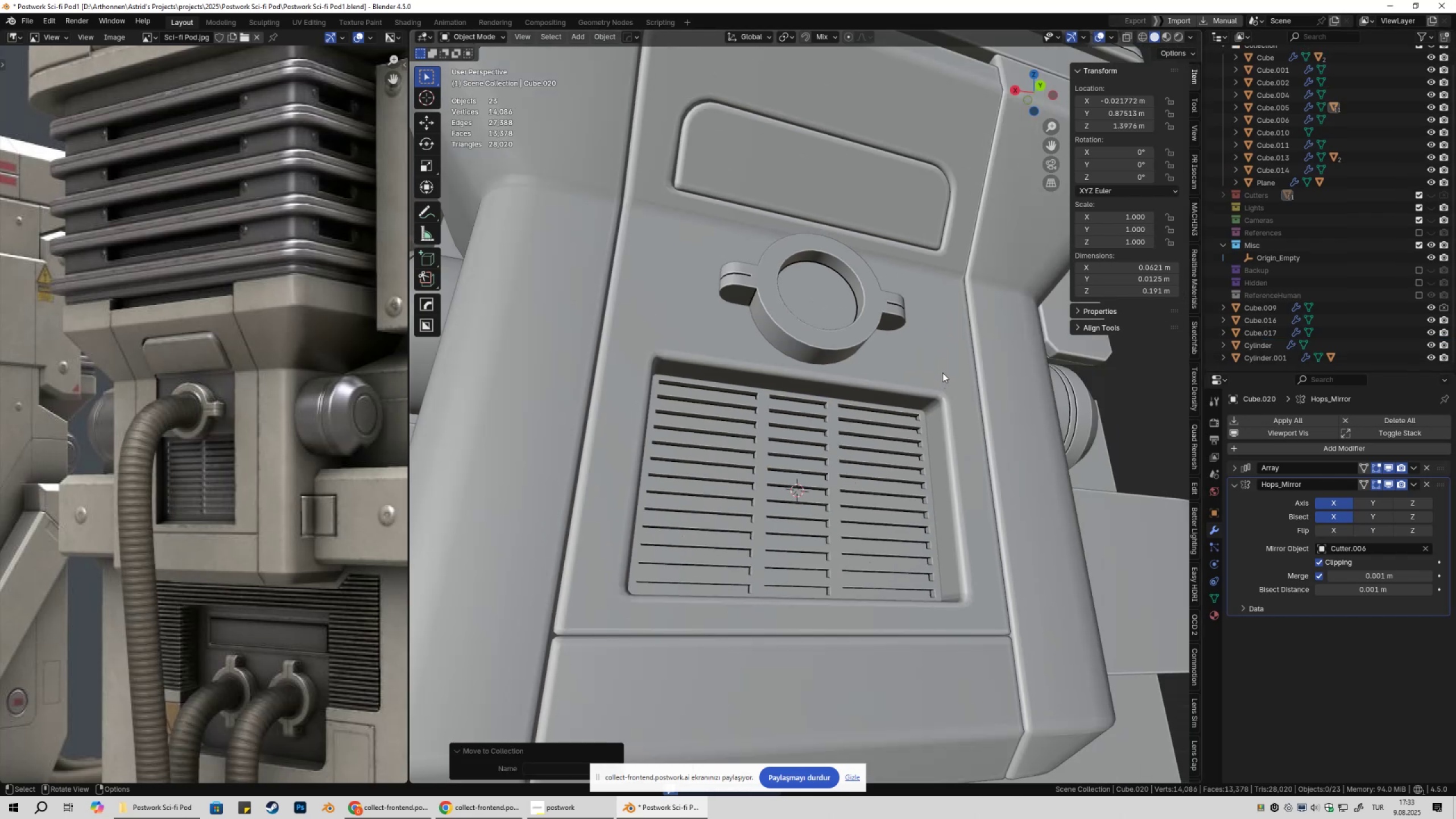 
key(Control+S)
 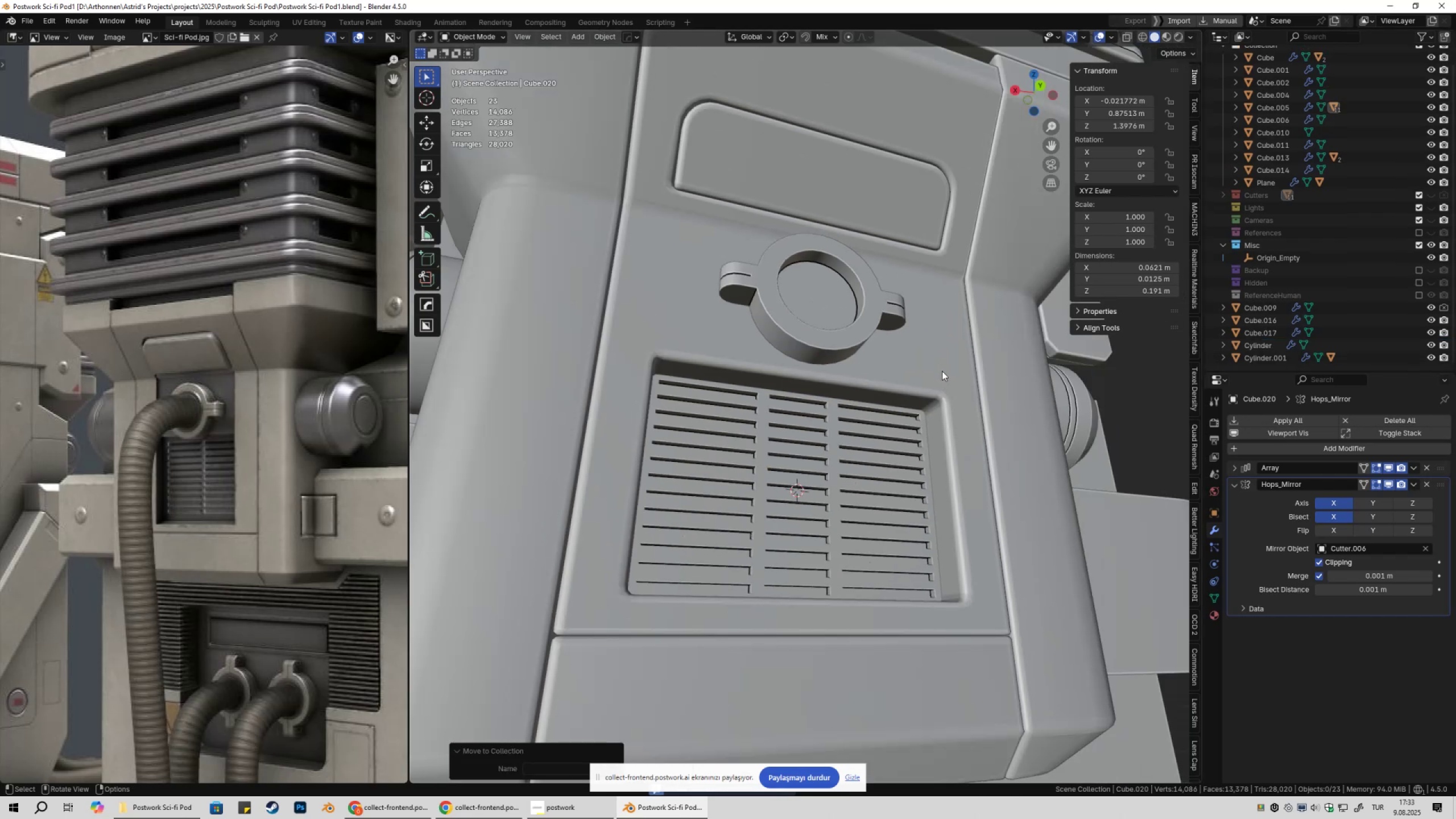 
hold_key(key=ShiftLeft, duration=0.6)
 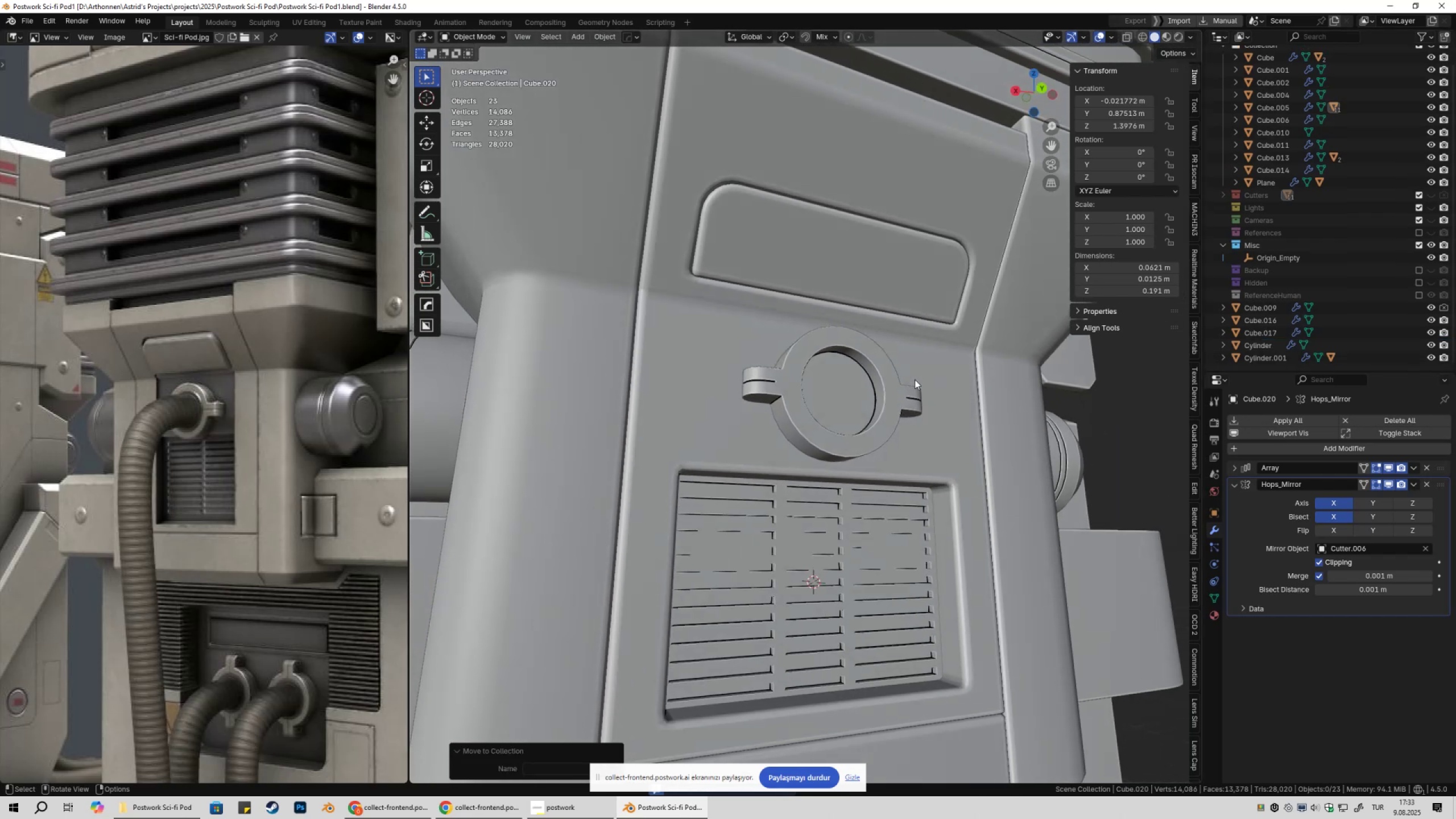 
hold_key(key=ShiftLeft, duration=0.48)
 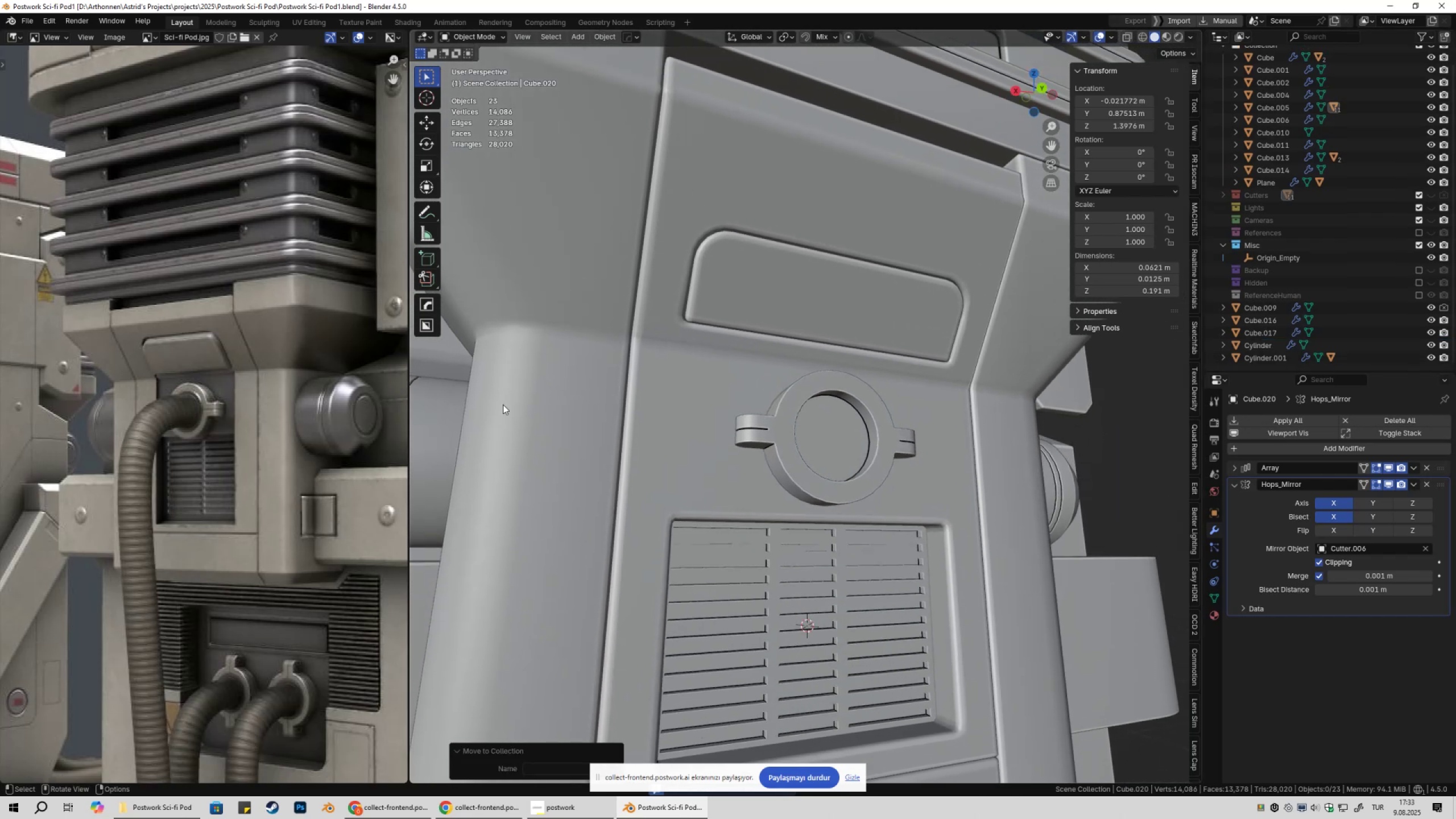 
scroll: coordinate [646, 353], scroll_direction: down, amount: 7.0
 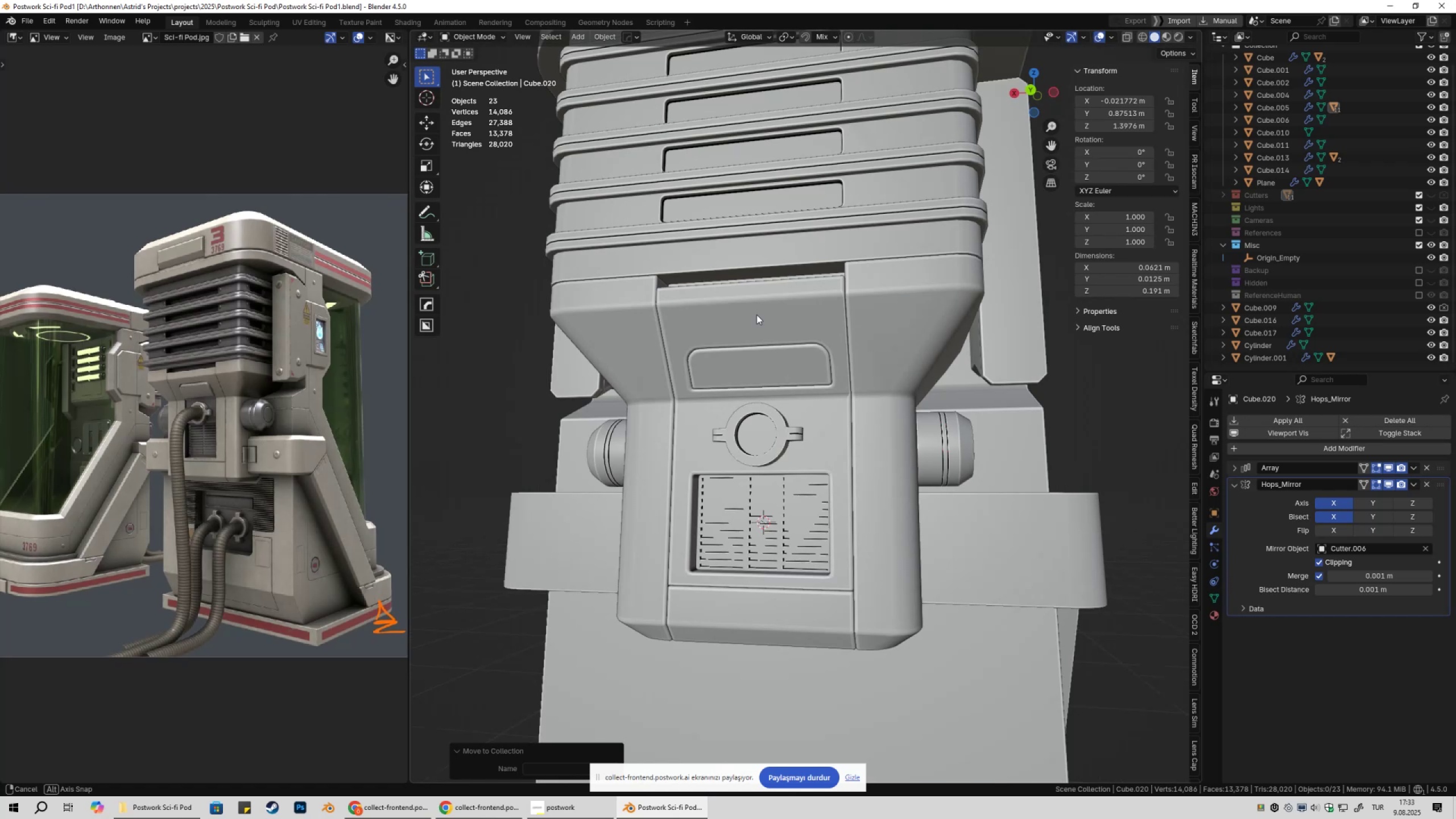 
left_click([758, 369])
 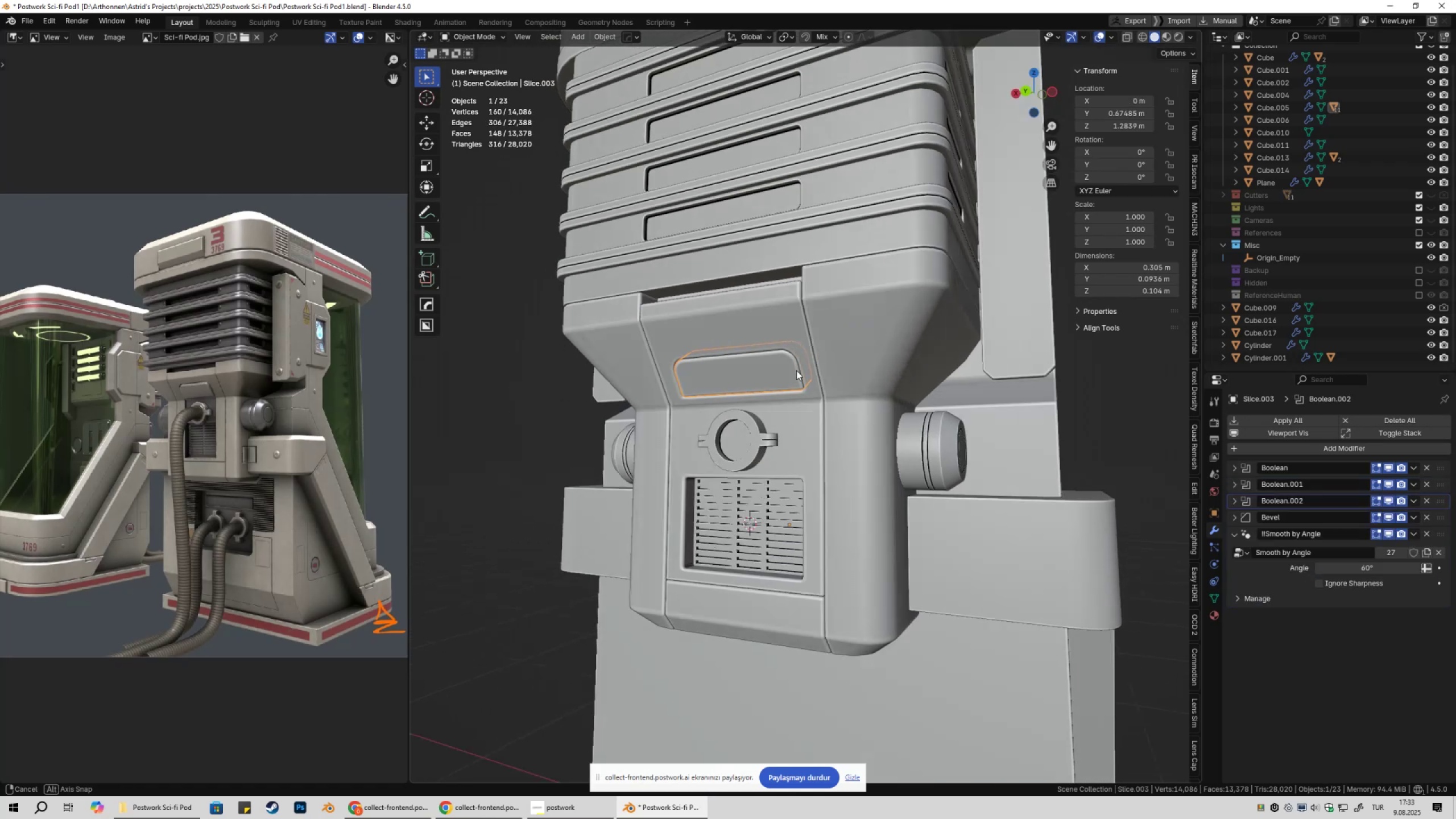 
scroll: coordinate [791, 372], scroll_direction: up, amount: 4.0
 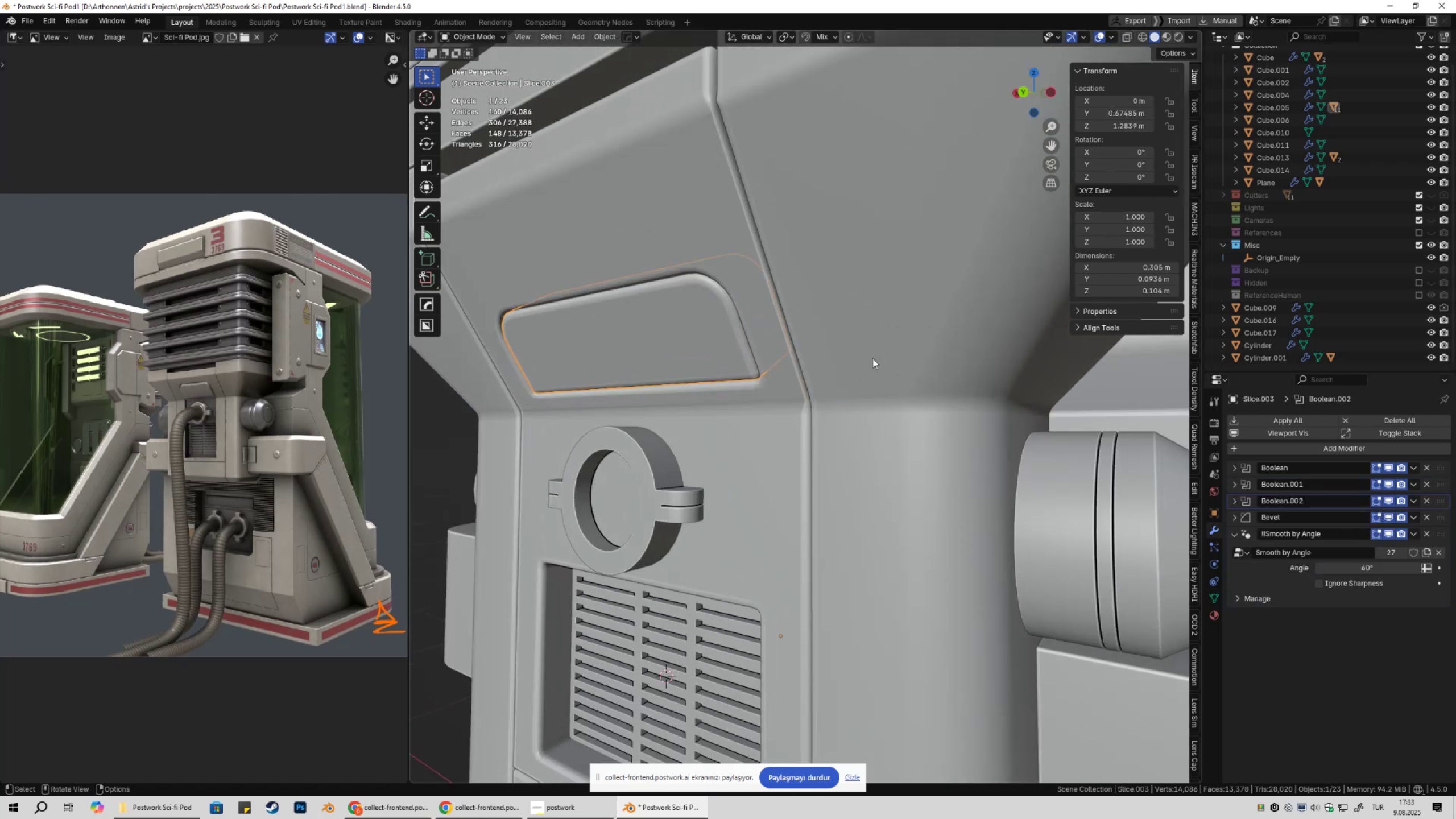 
type(gyy)
key(Escape)
 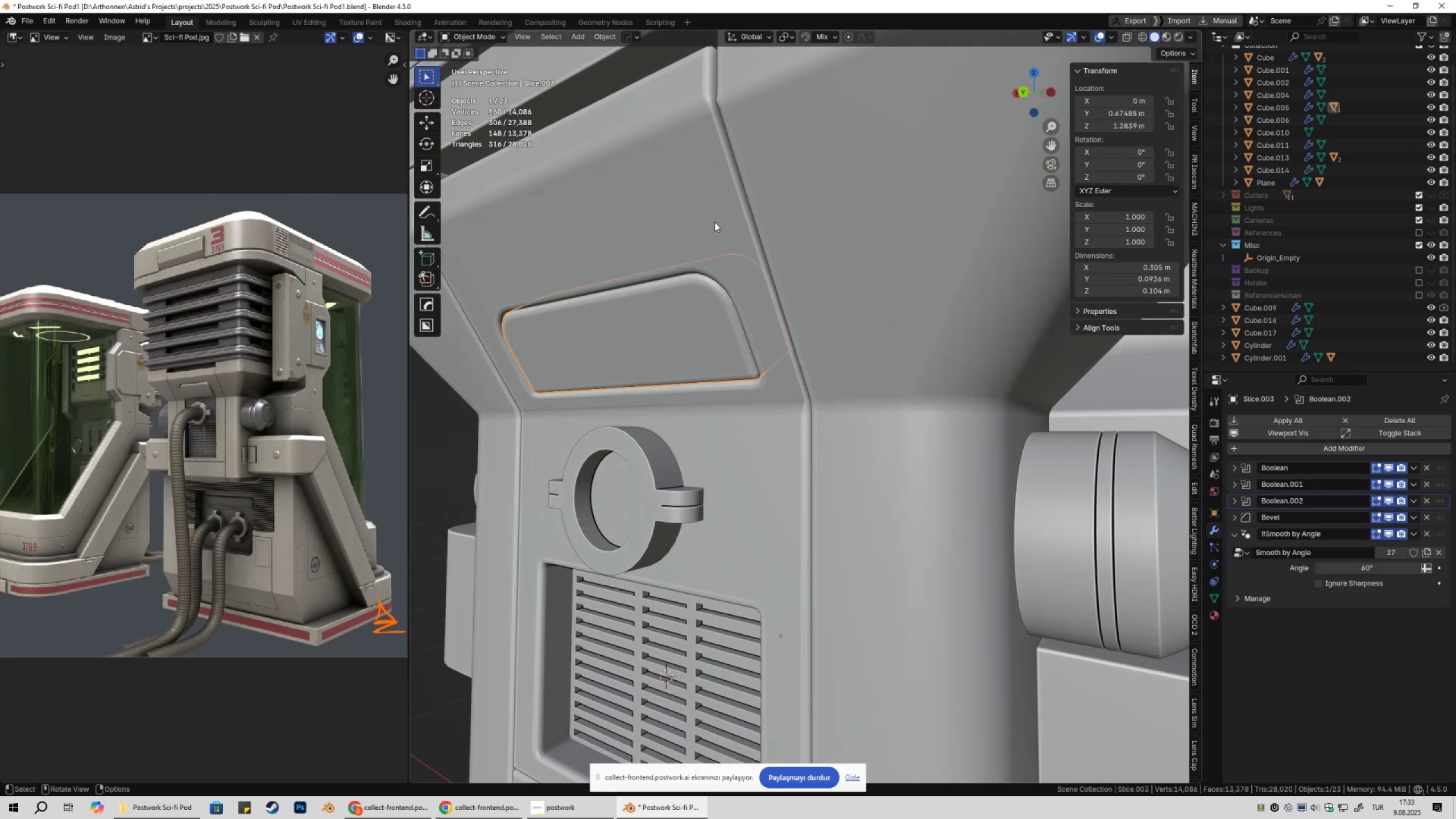 
left_click([714, 222])
 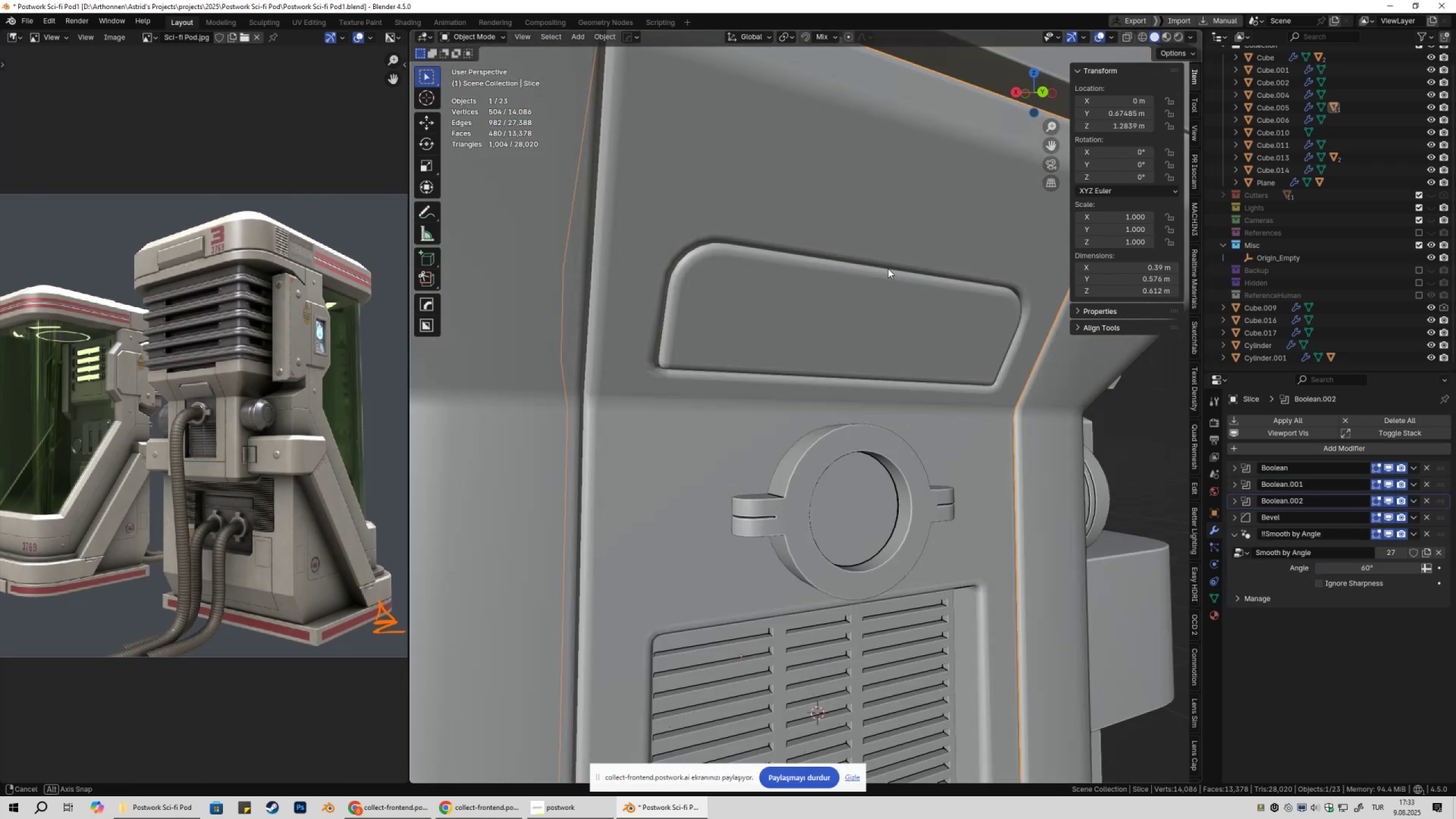 
key(Q)
 